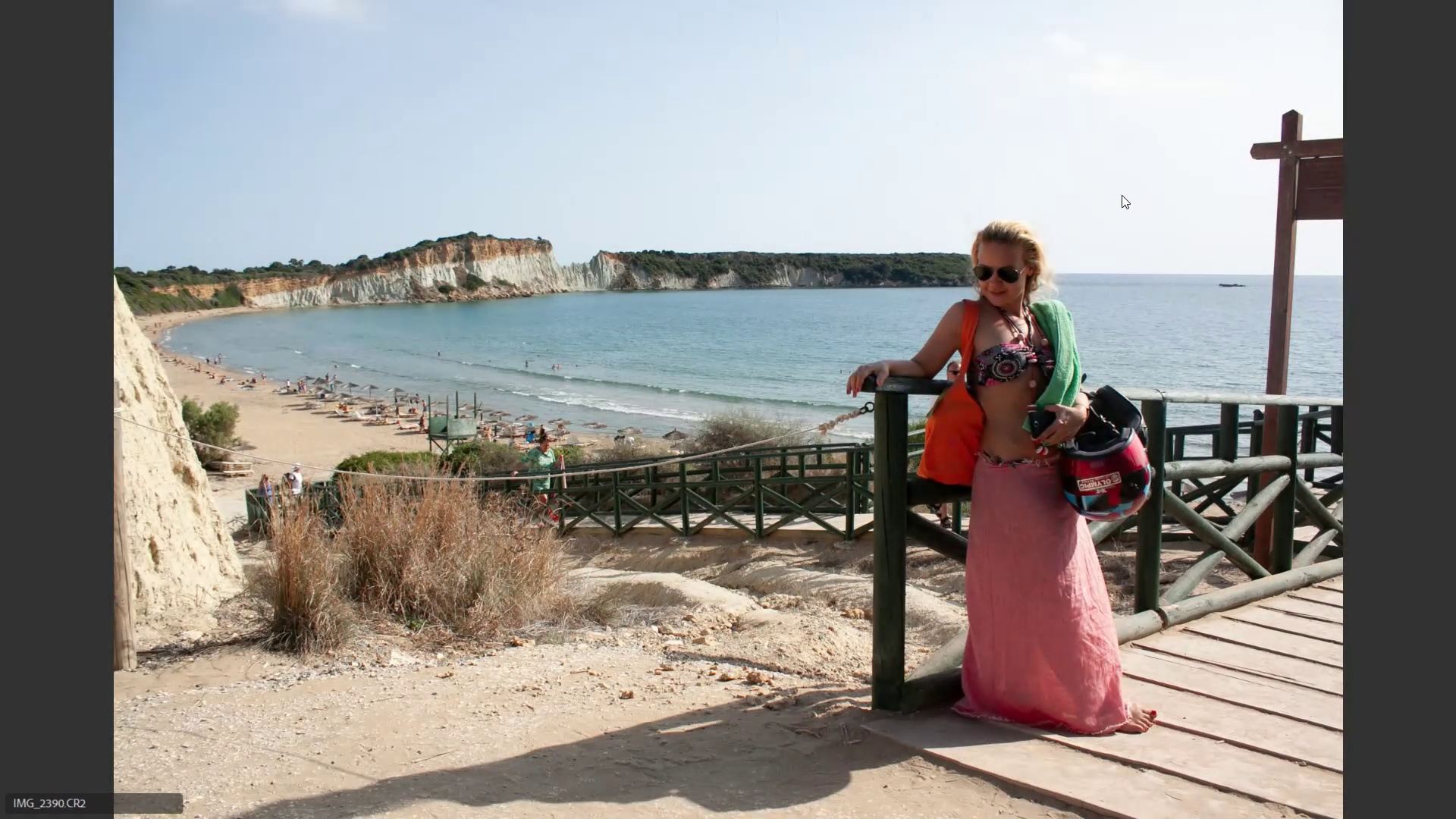 
key(ArrowRight)
 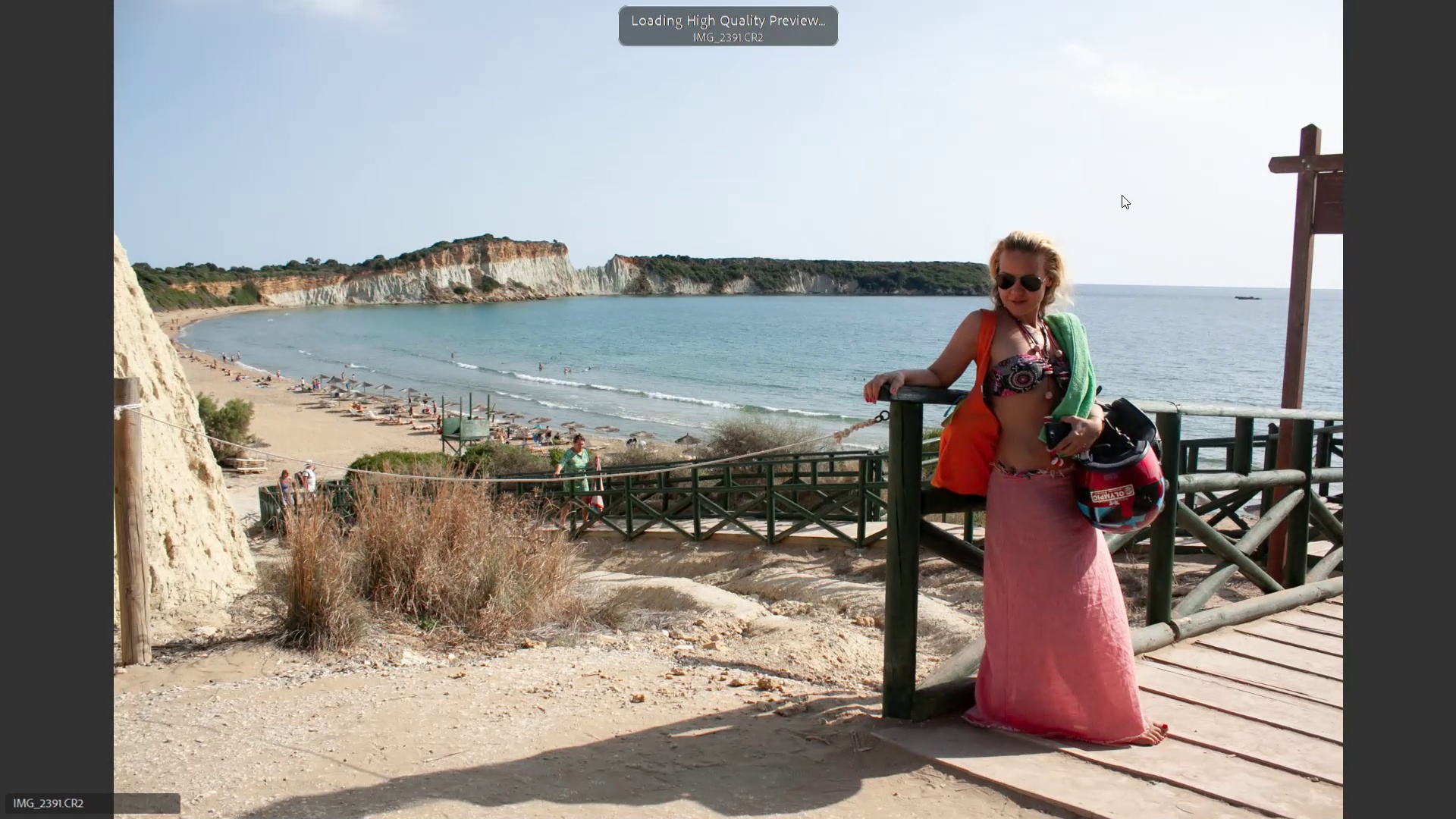 
key(ArrowLeft)
 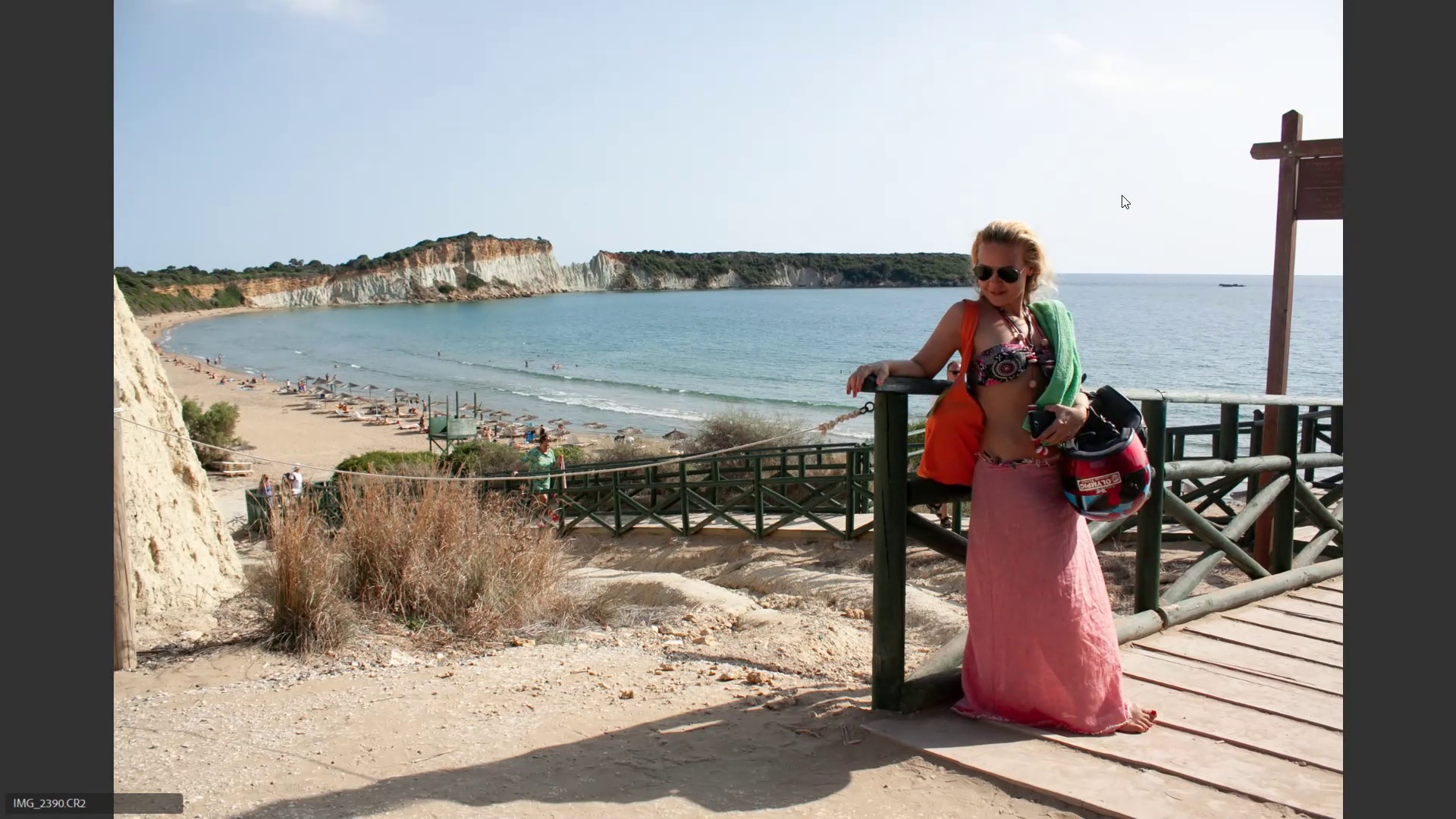 
key(6)
 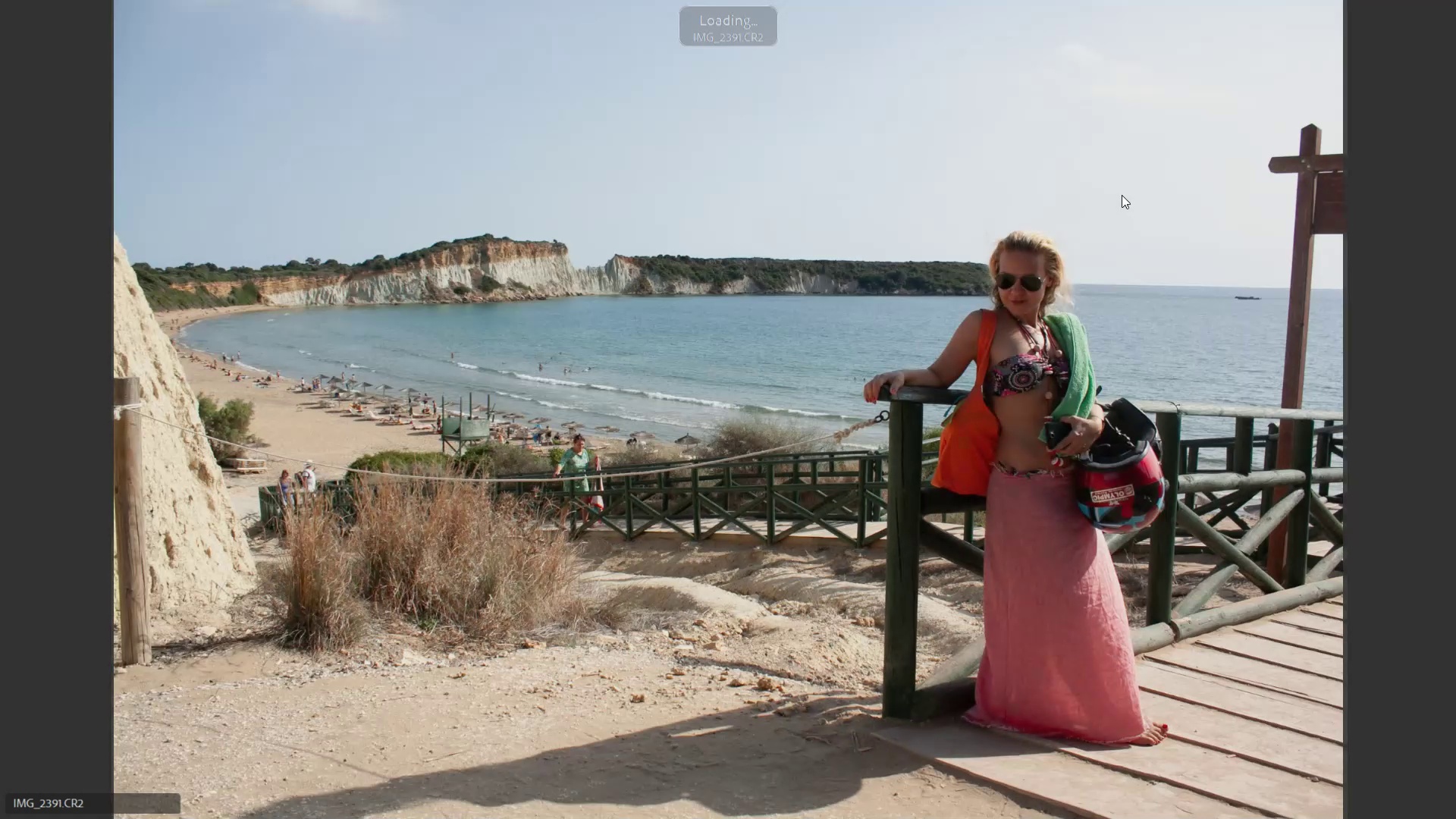 
key(ArrowRight)
 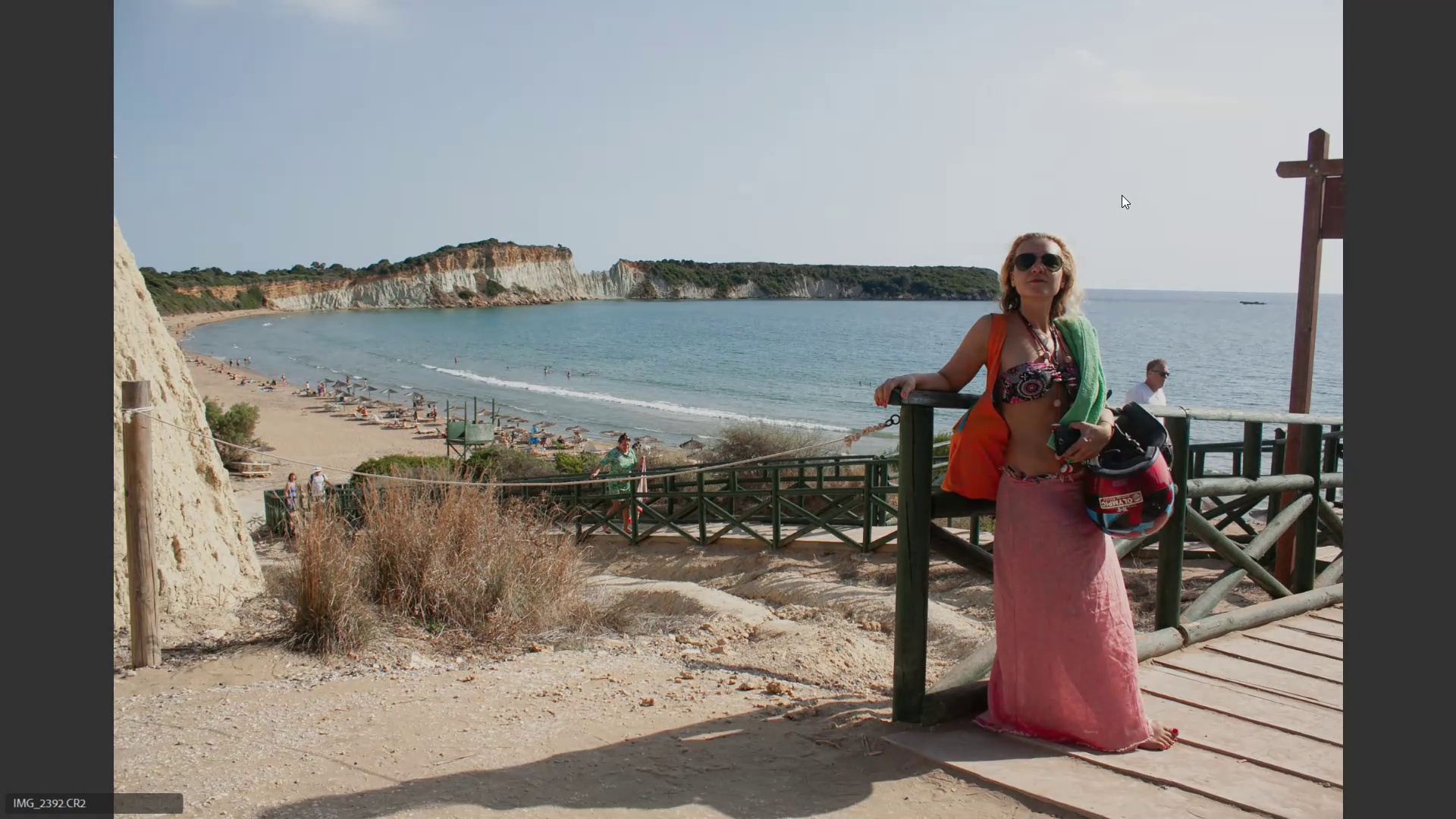 
key(ArrowRight)
 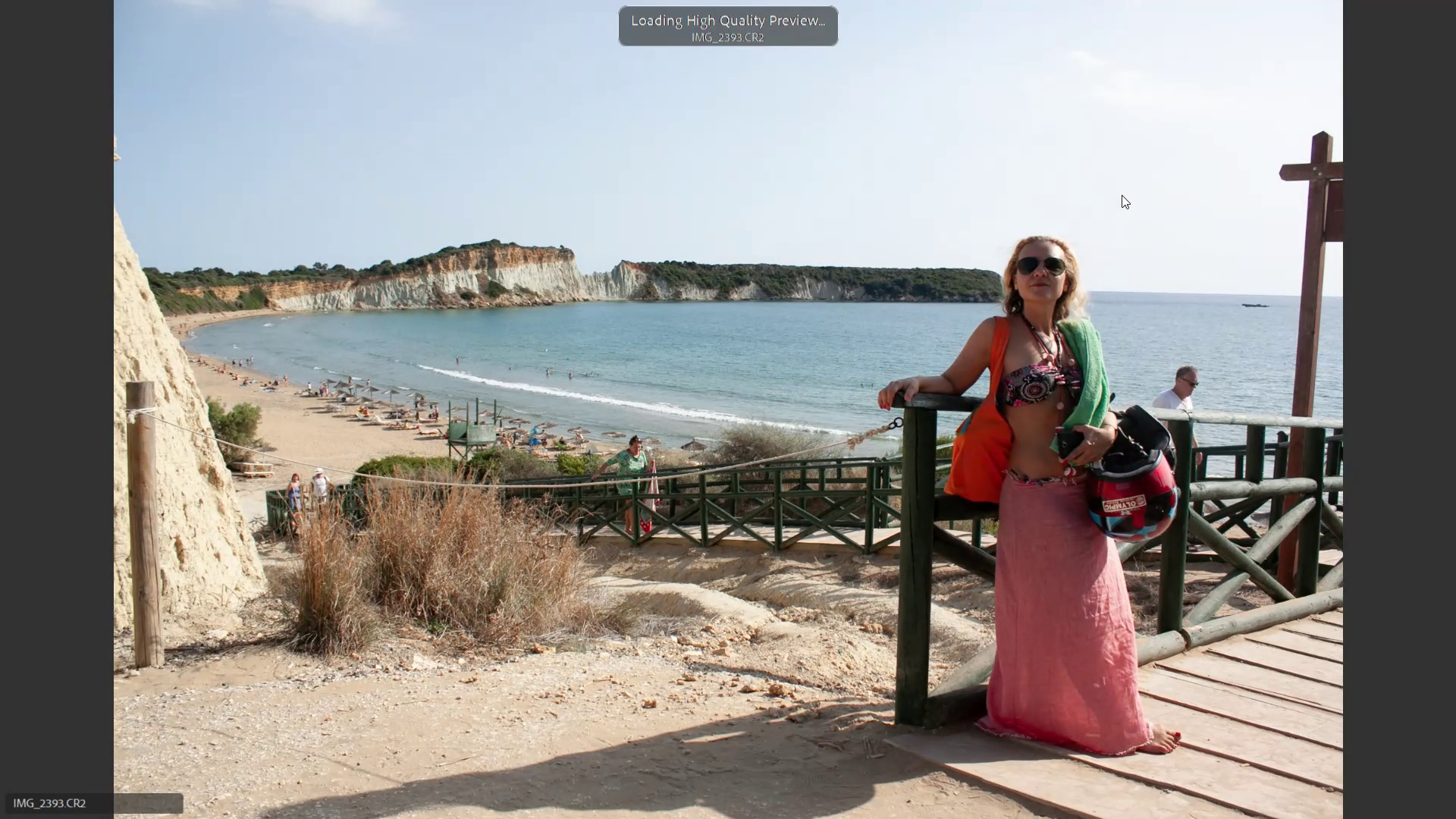 
key(ArrowRight)
 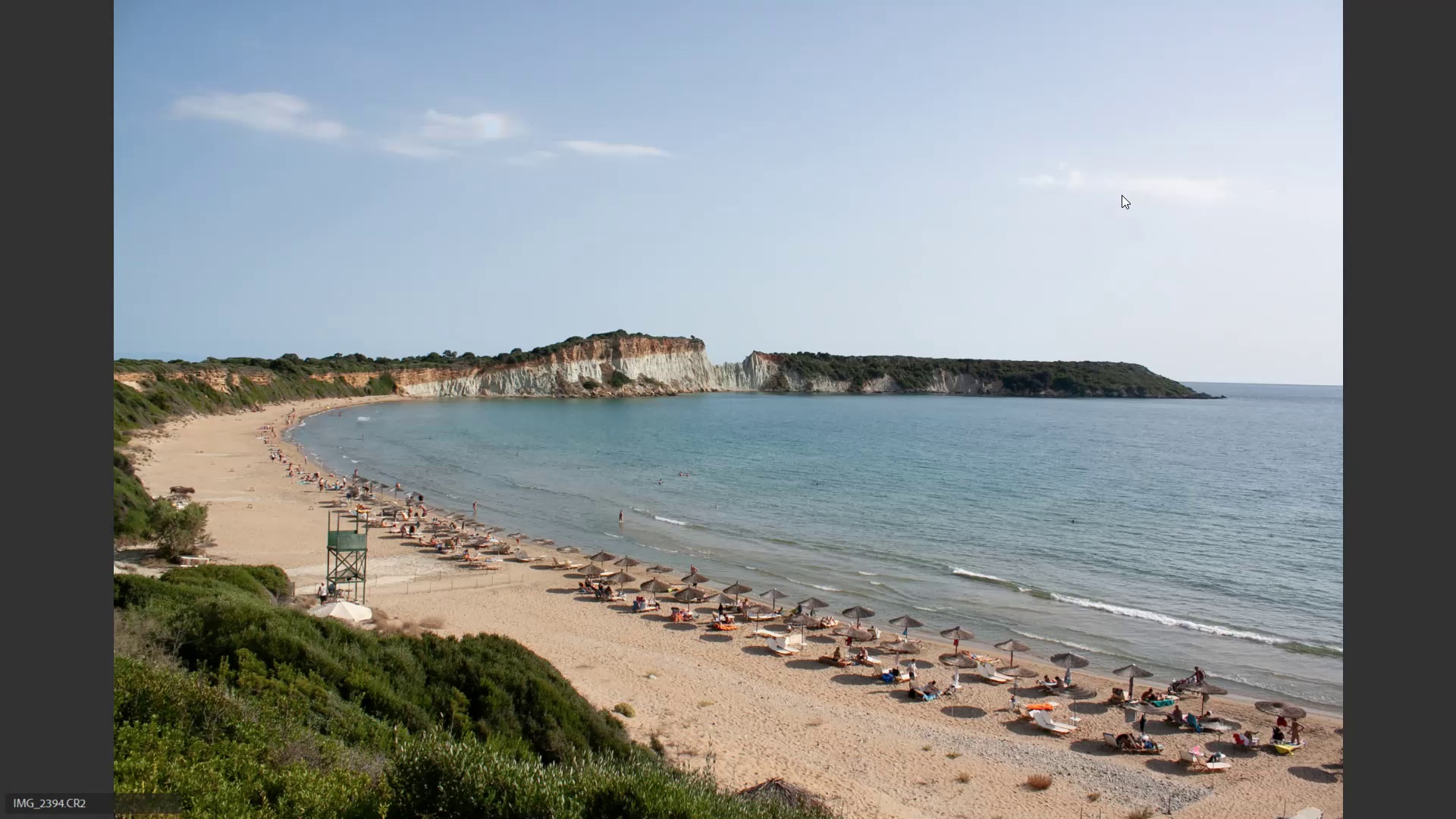 
key(ArrowLeft)
 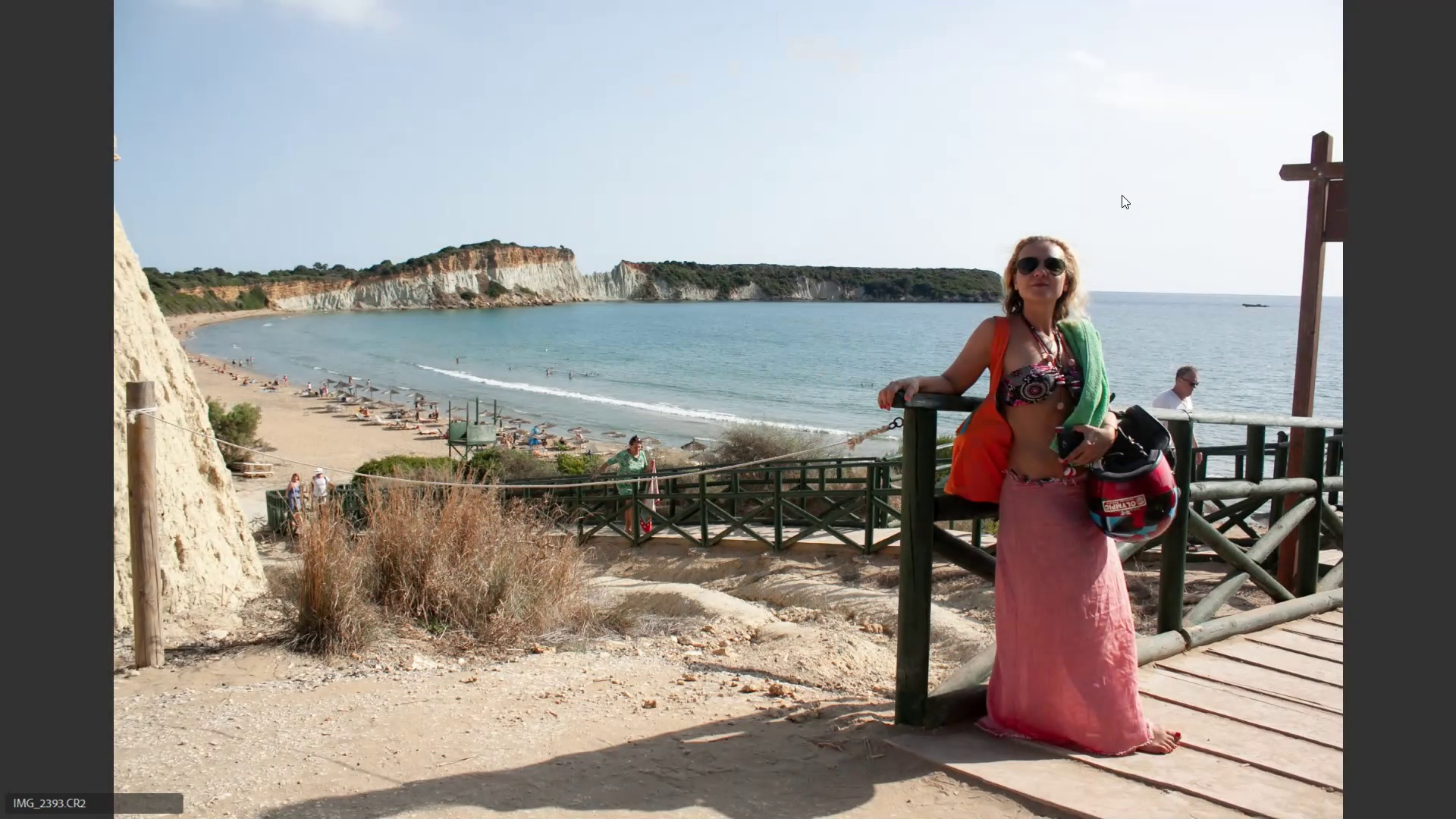 
key(ArrowLeft)
 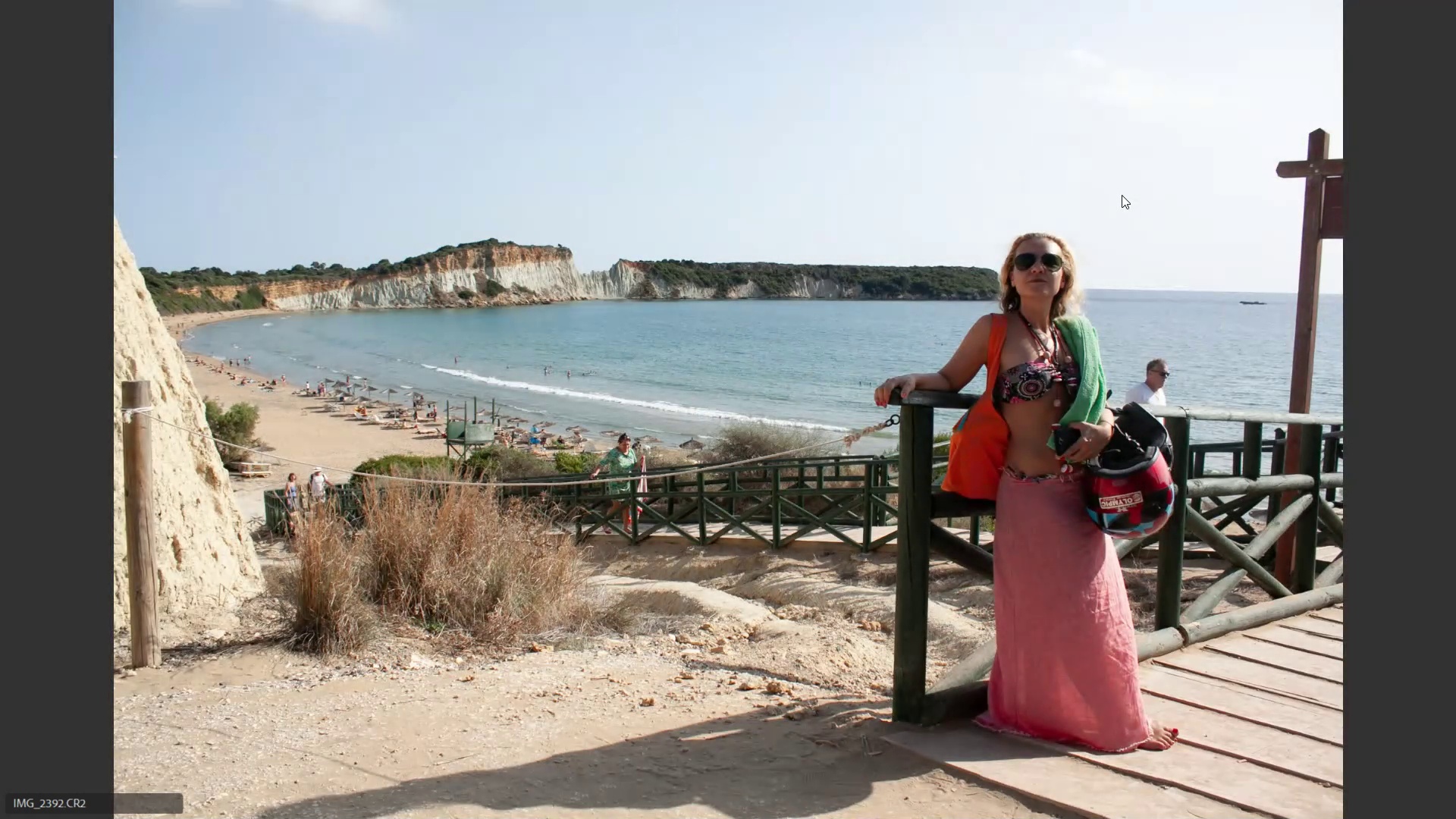 
key(ArrowRight)
 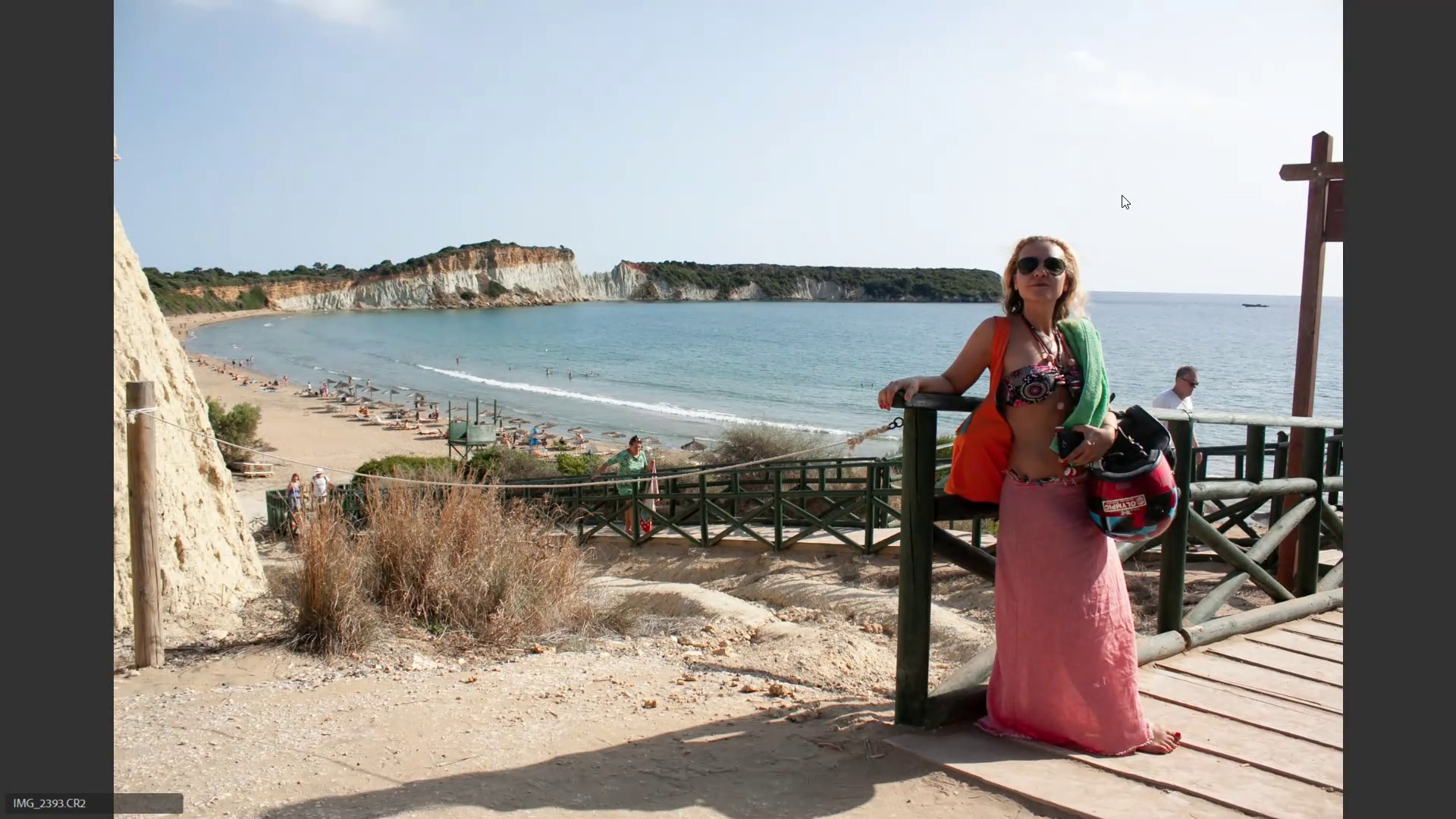 
key(ArrowLeft)
 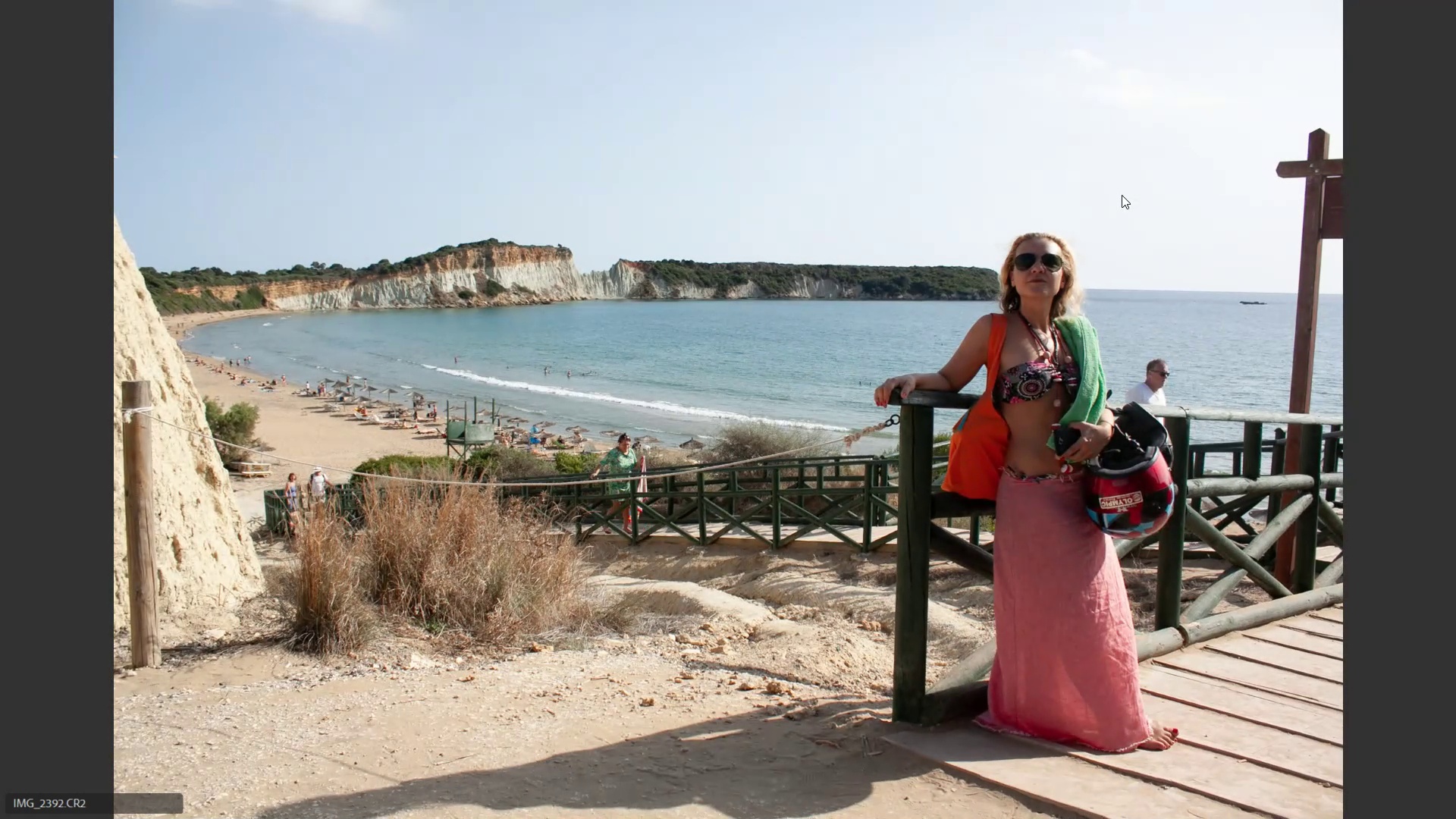 
key(6)
 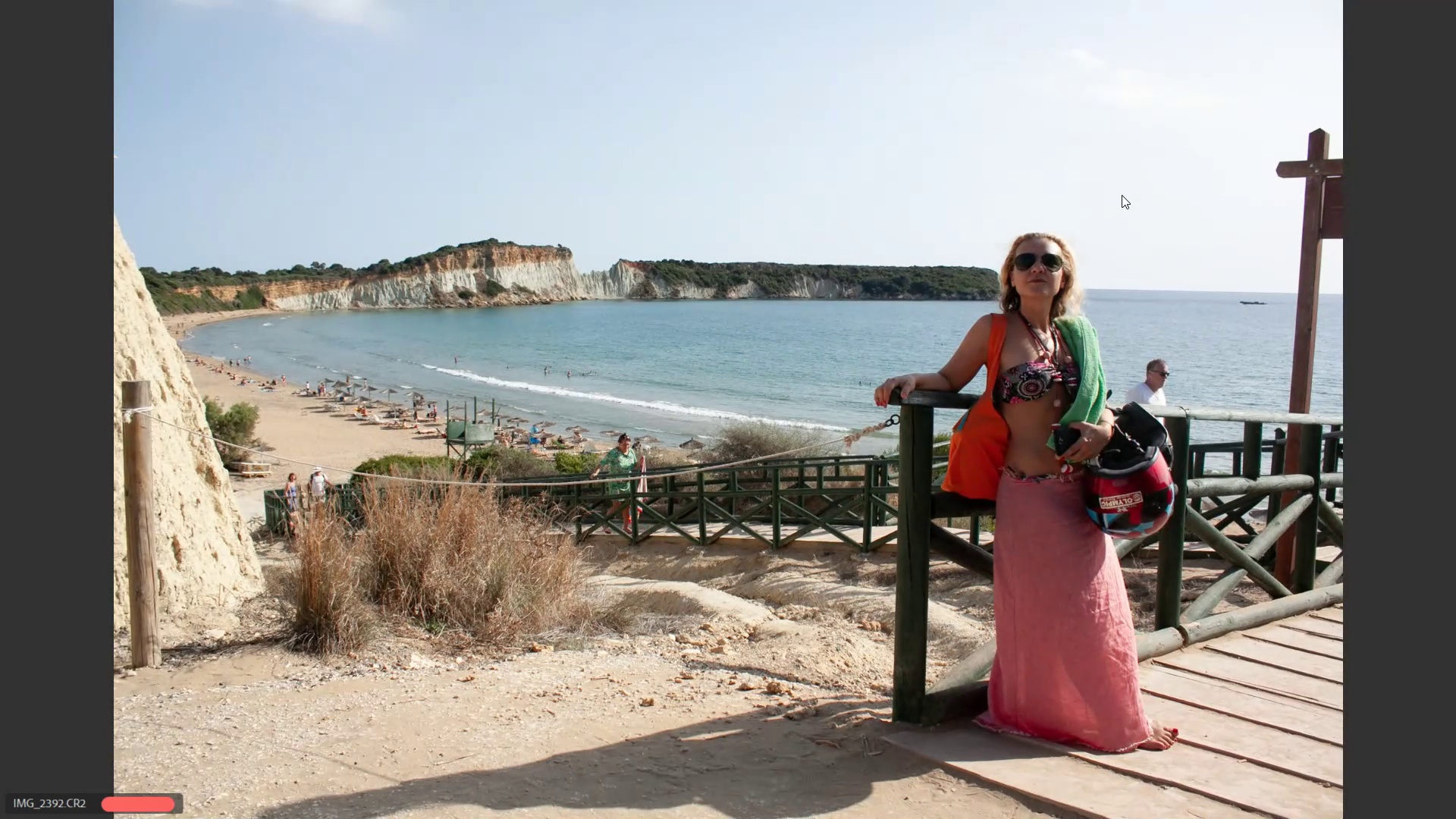 
key(ArrowRight)
 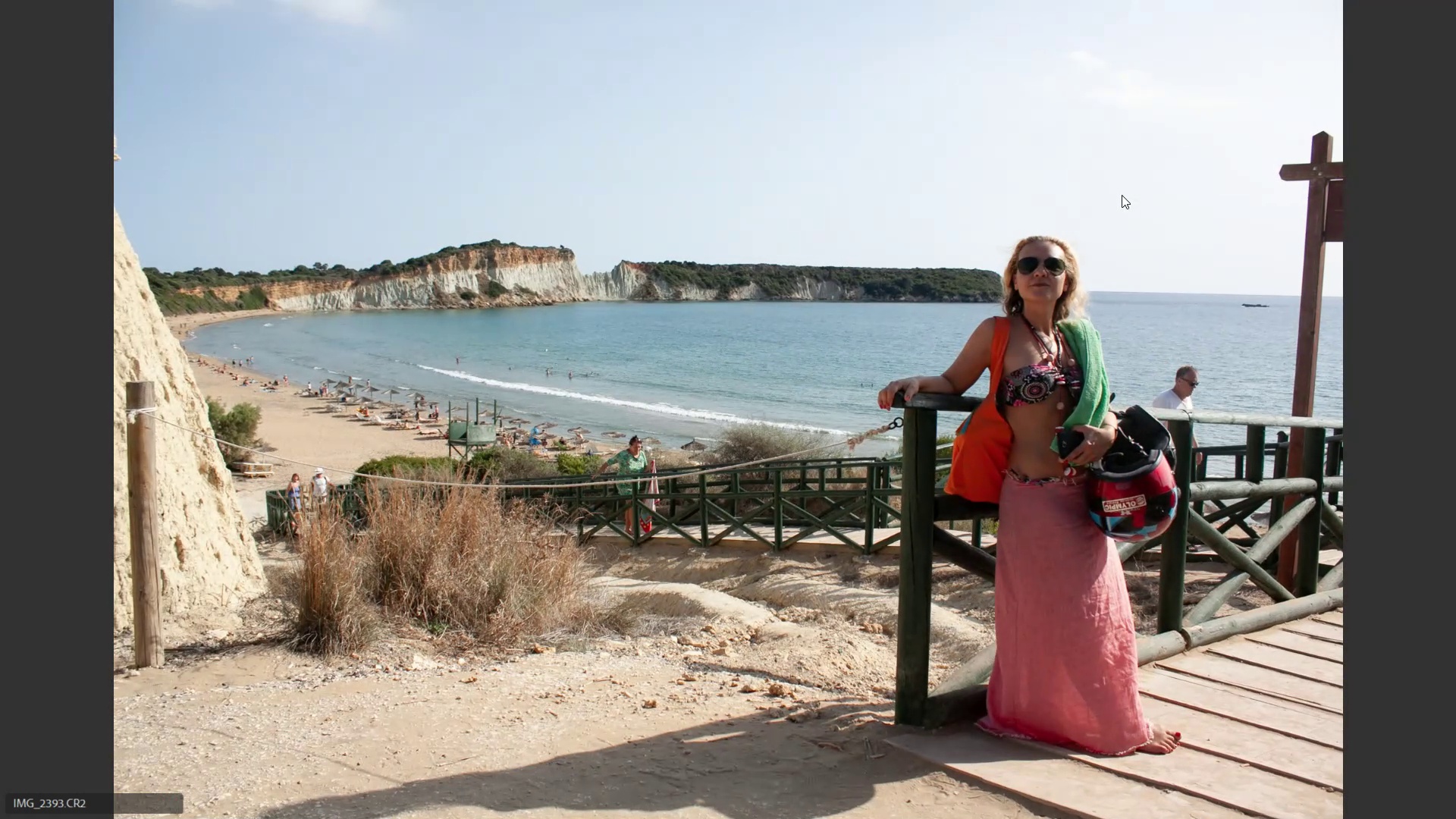 
key(ArrowRight)
 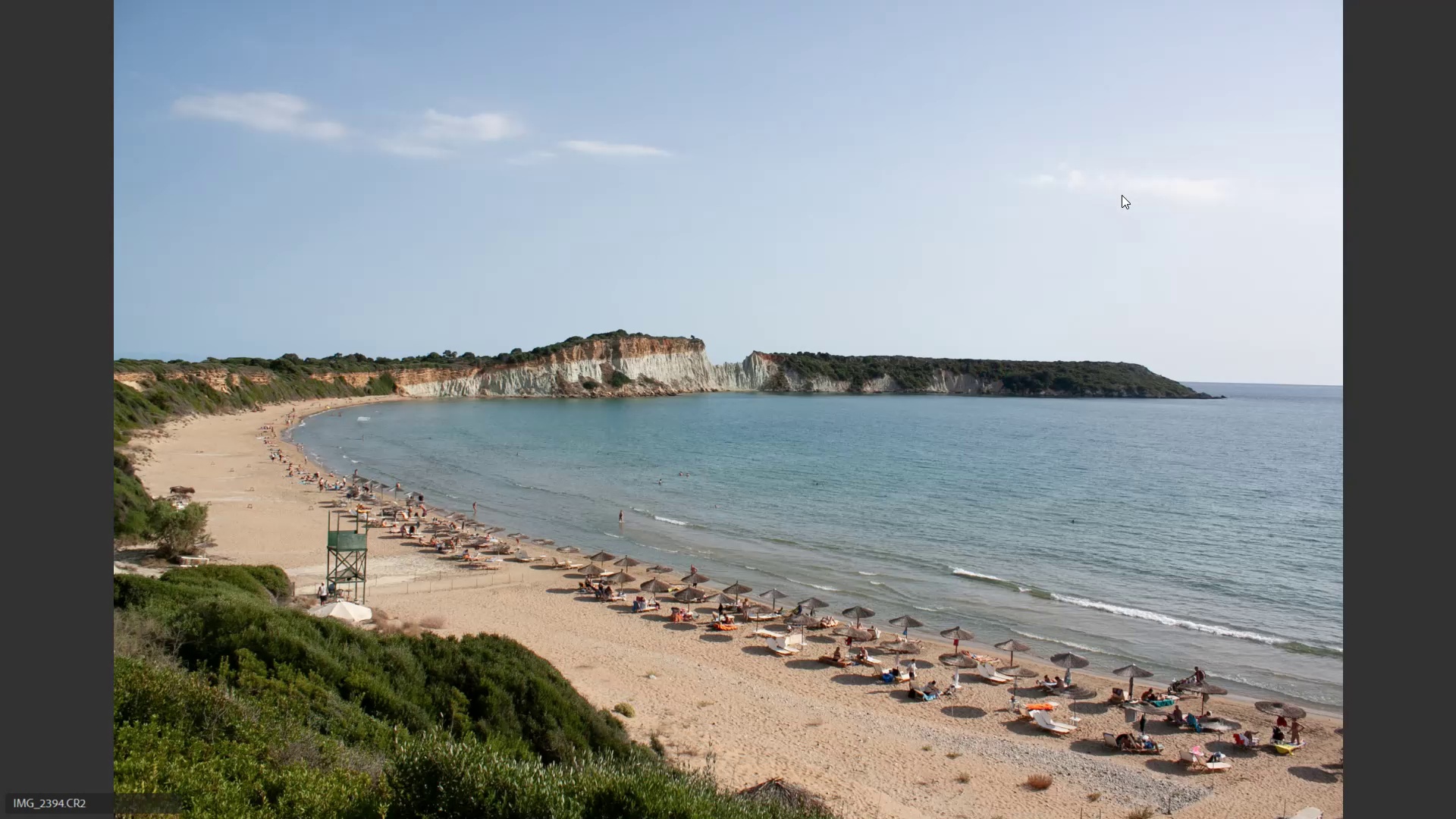 
key(ArrowRight)
 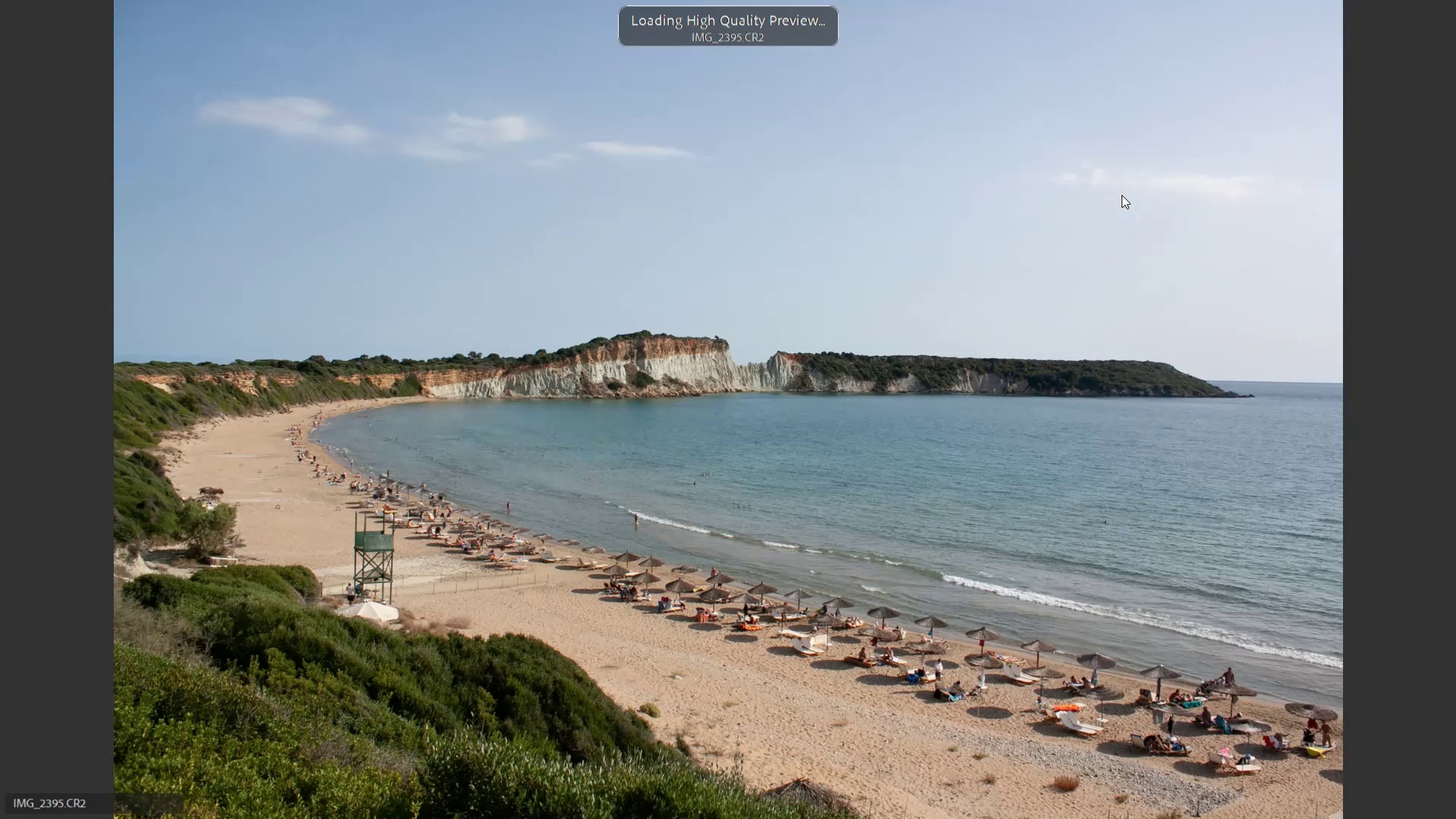 
key(ArrowRight)
 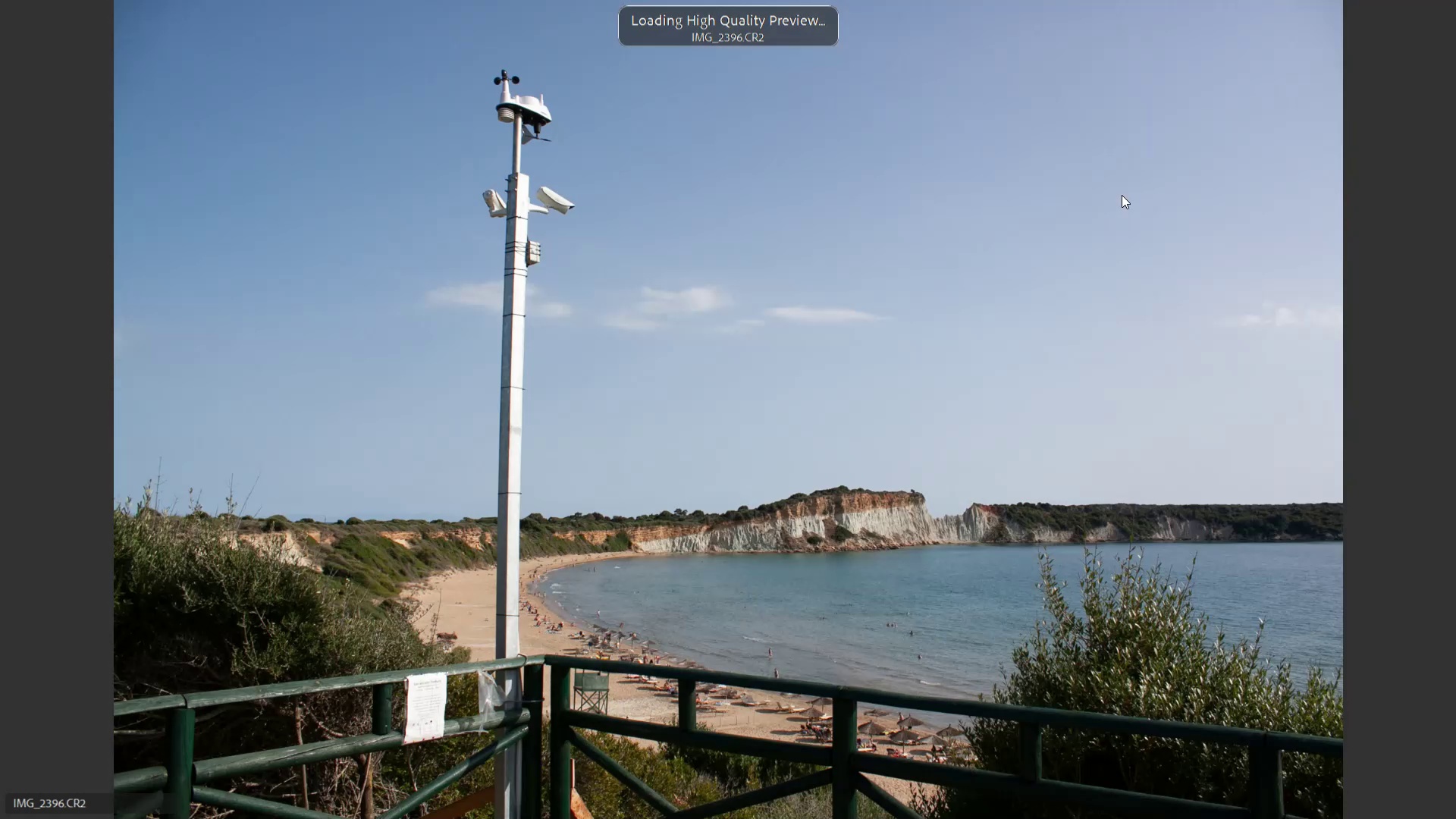 
key(ArrowLeft)
 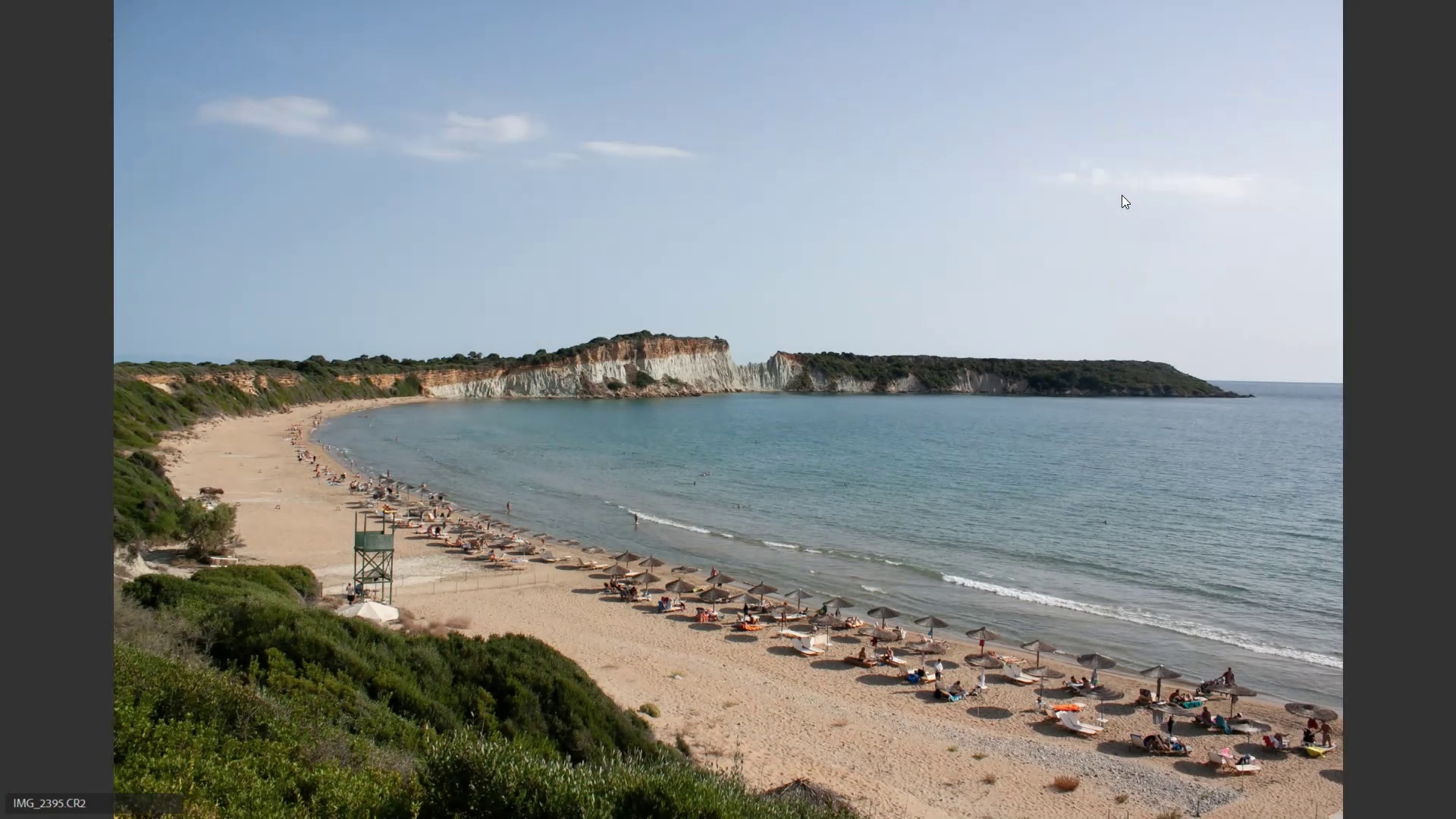 
key(6)
 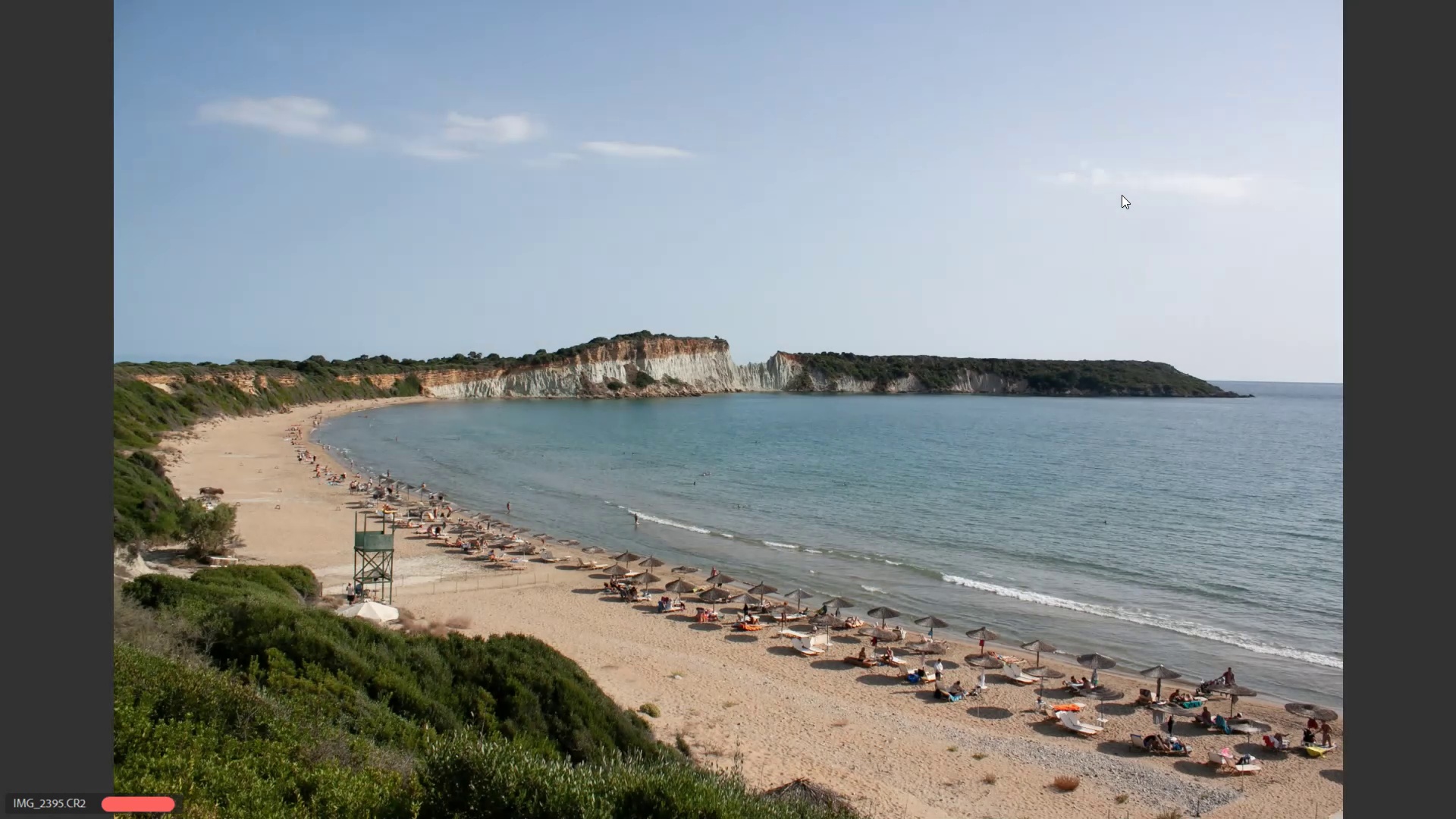 
key(ArrowRight)
 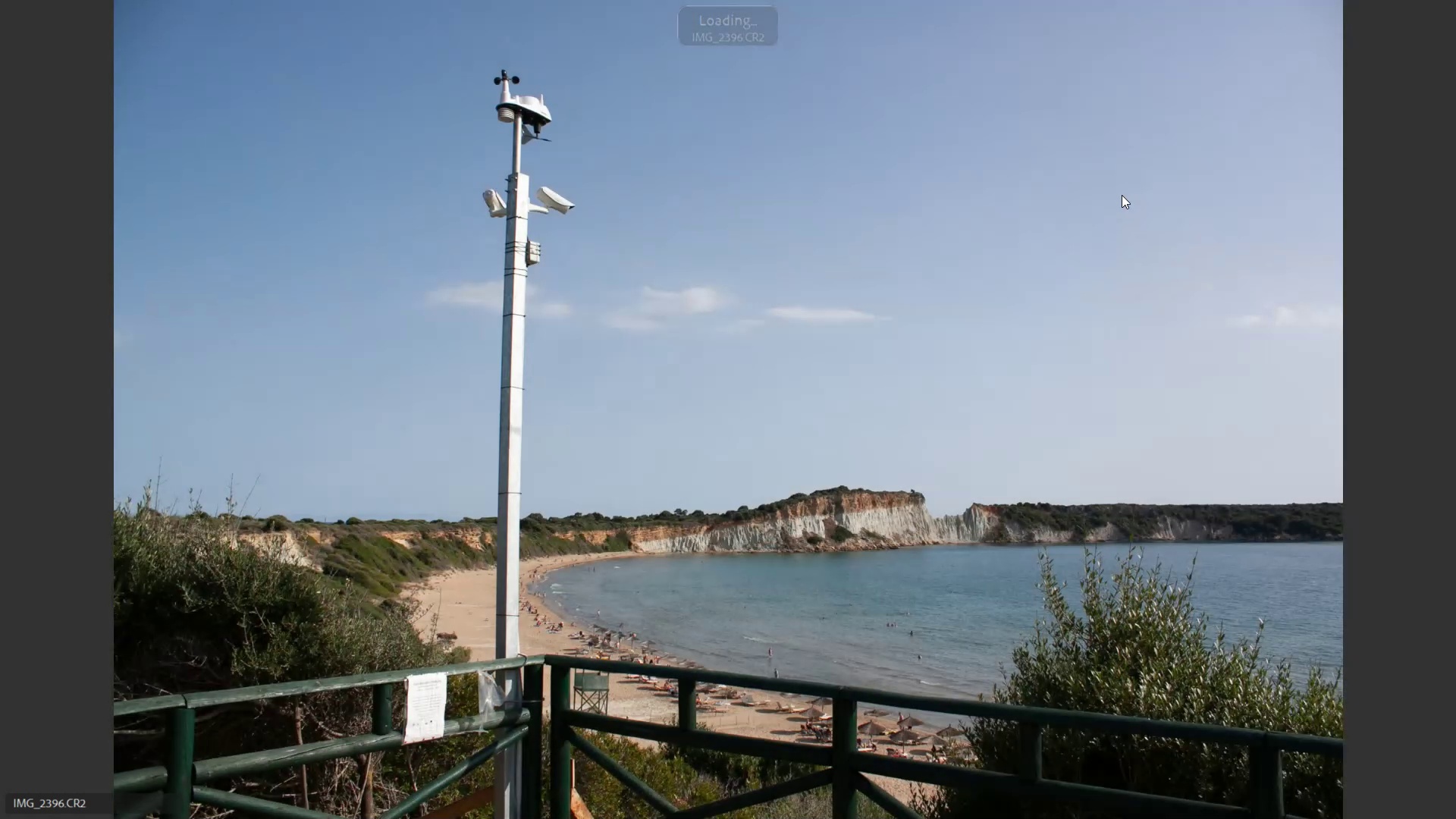 
key(ArrowRight)
 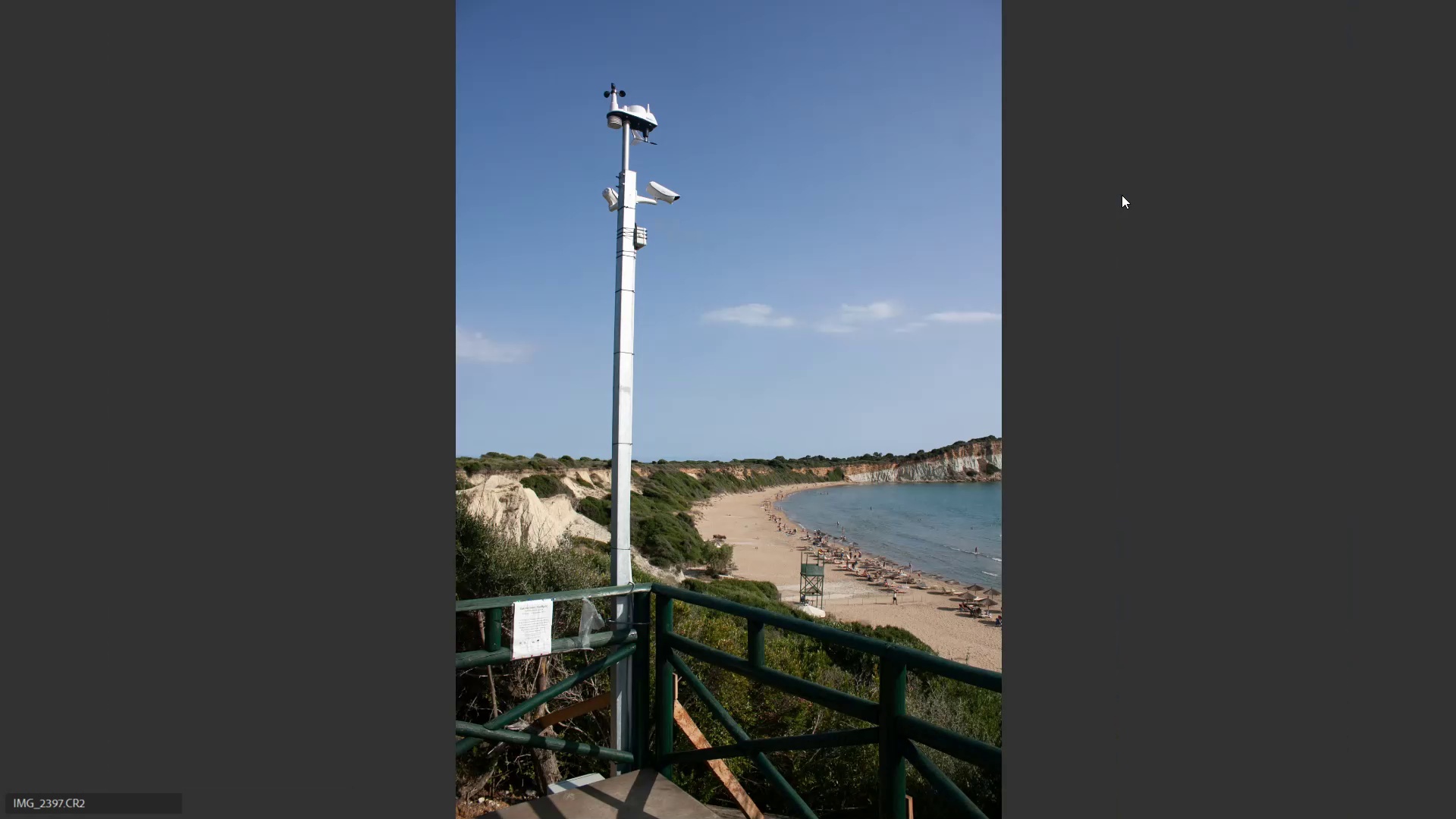 
key(ArrowRight)
 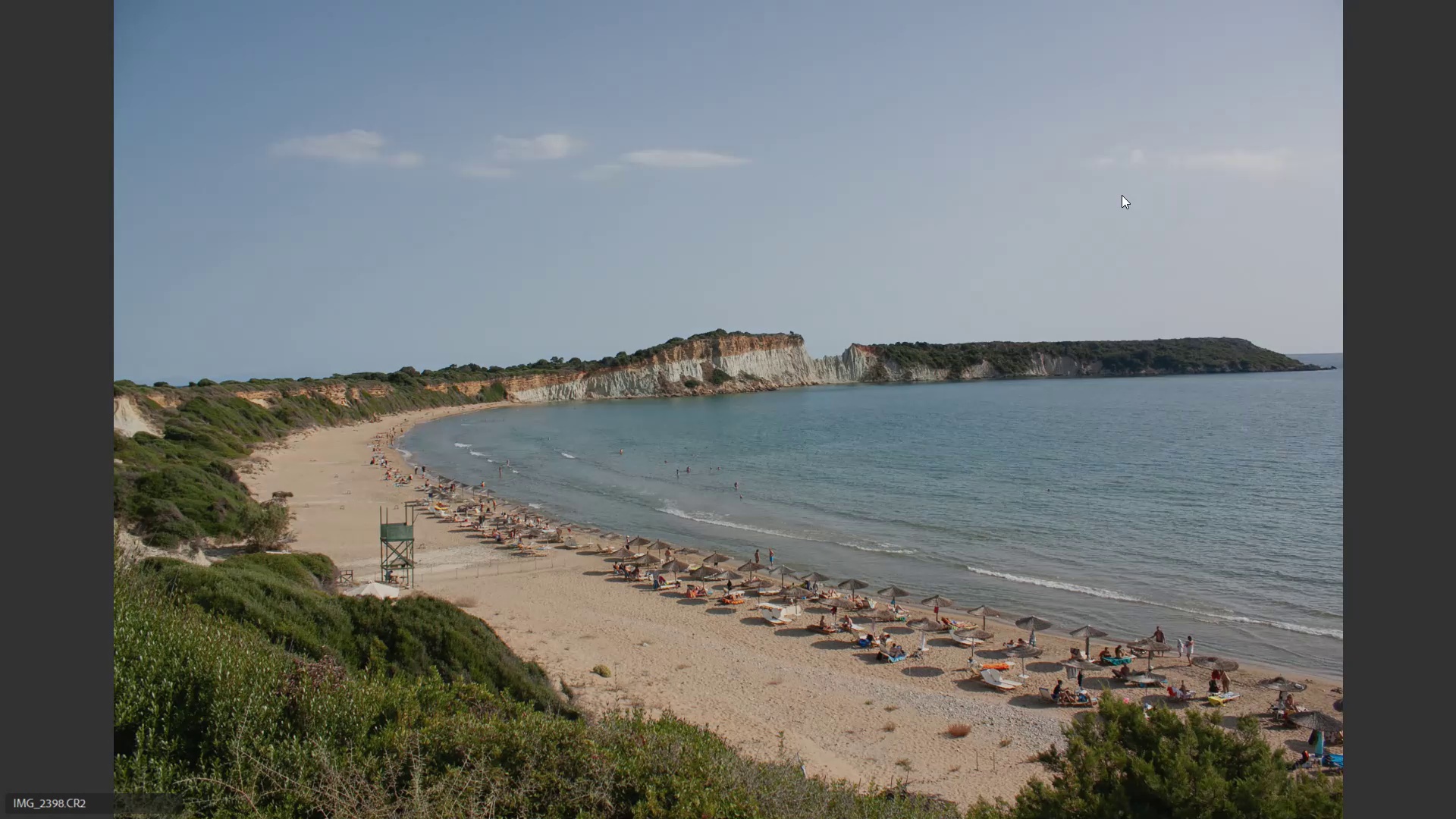 
key(ArrowRight)
 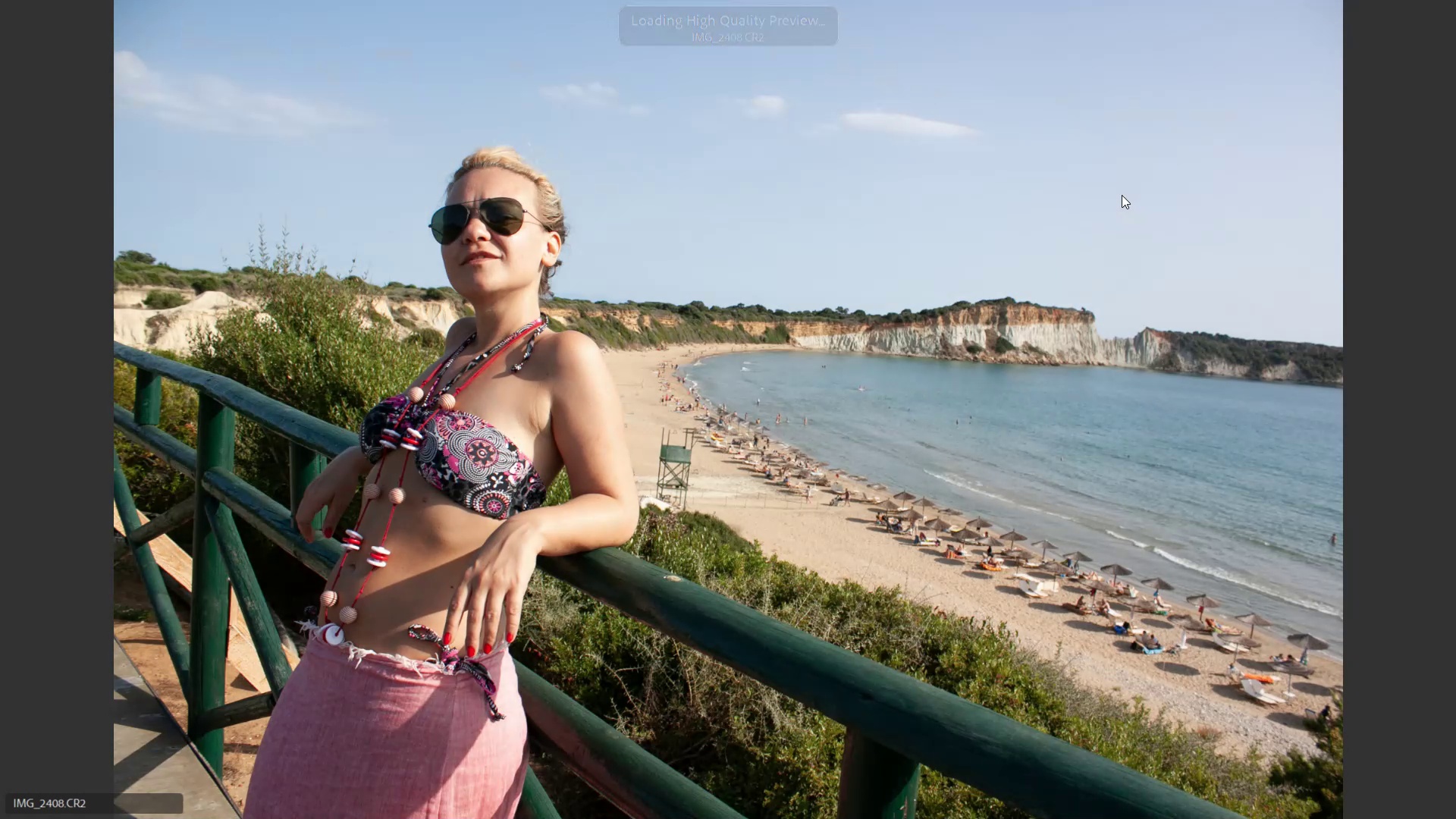 
key(ArrowRight)
 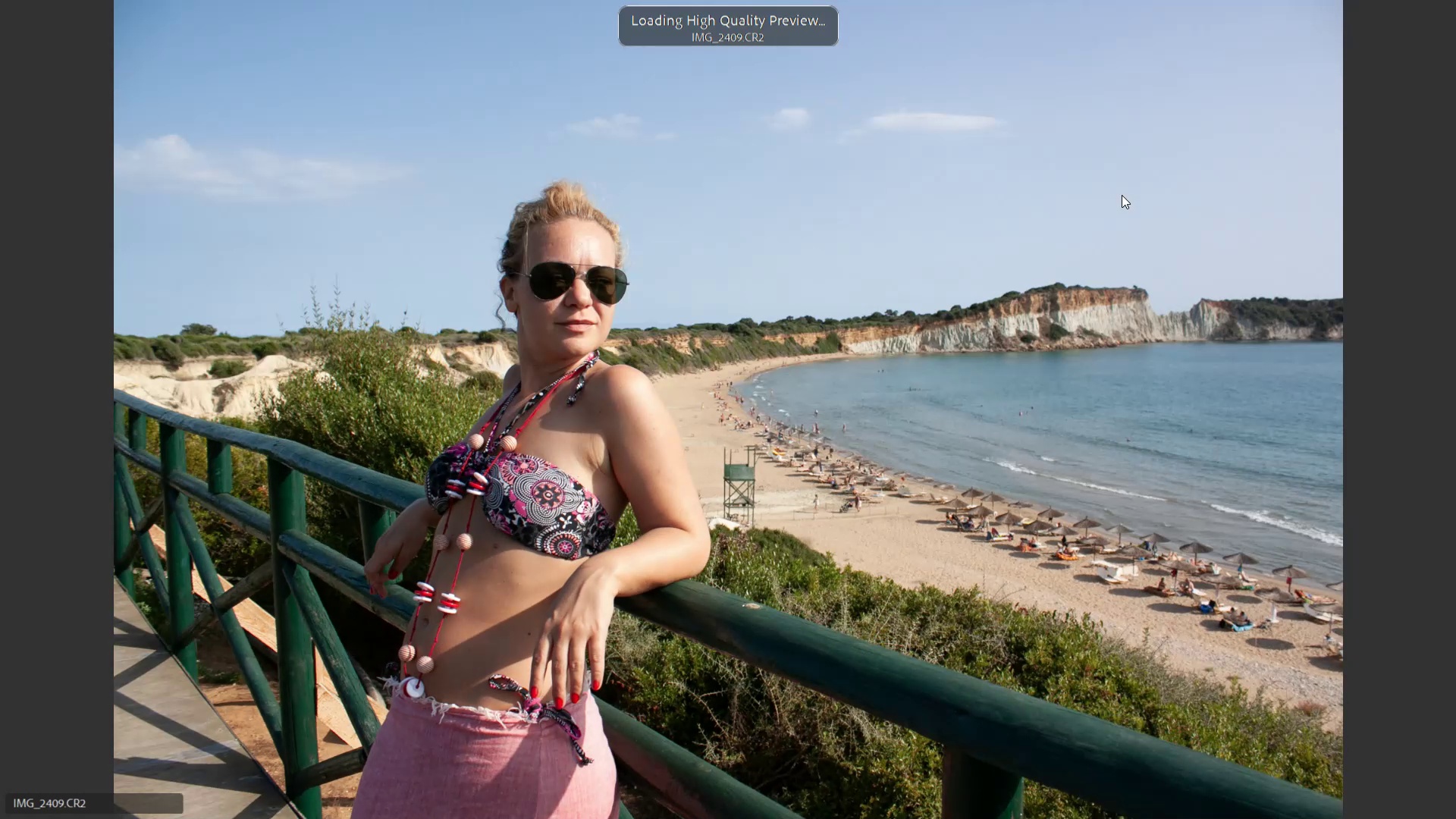 
key(ArrowLeft)
 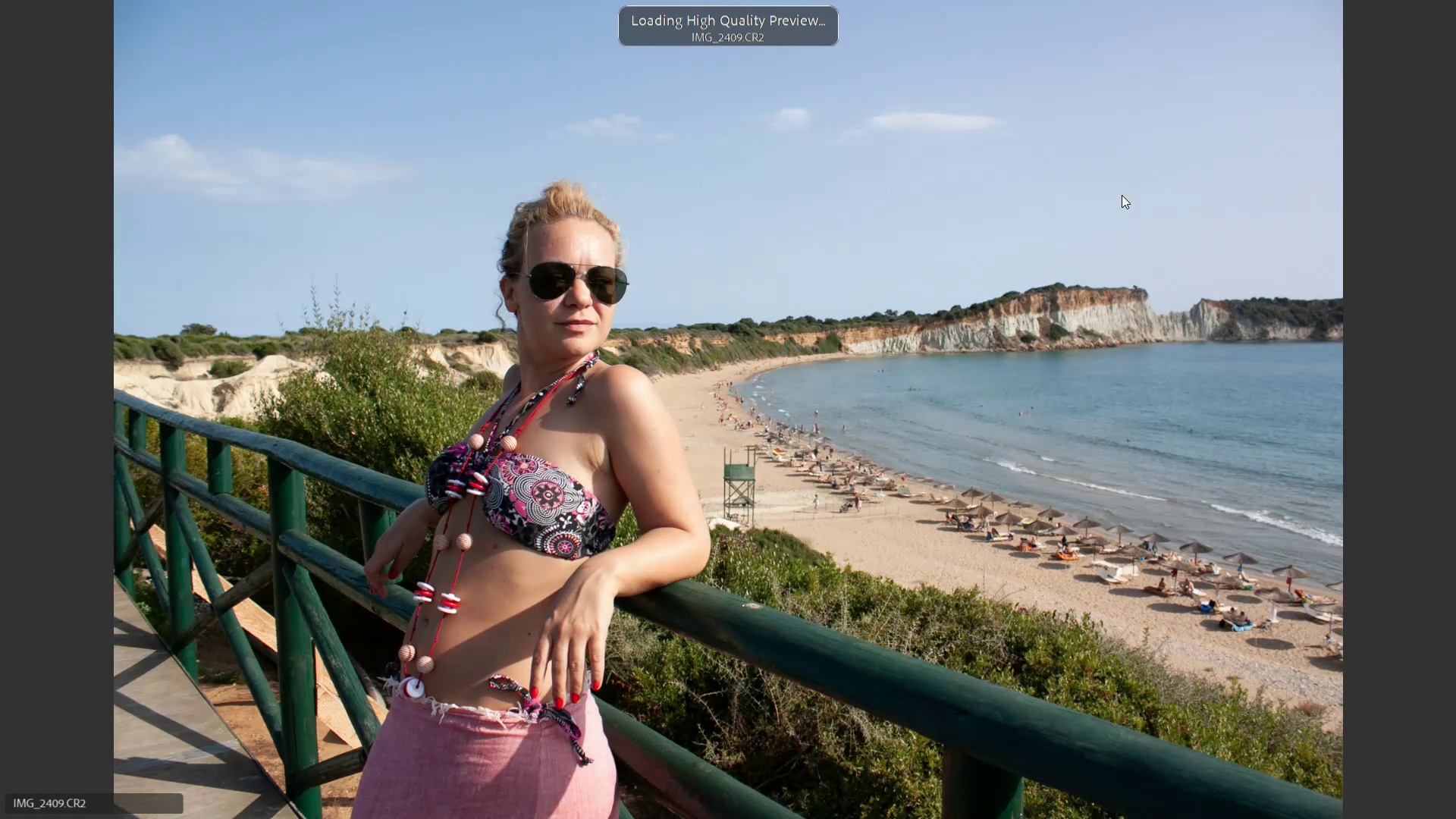 
key(6)
 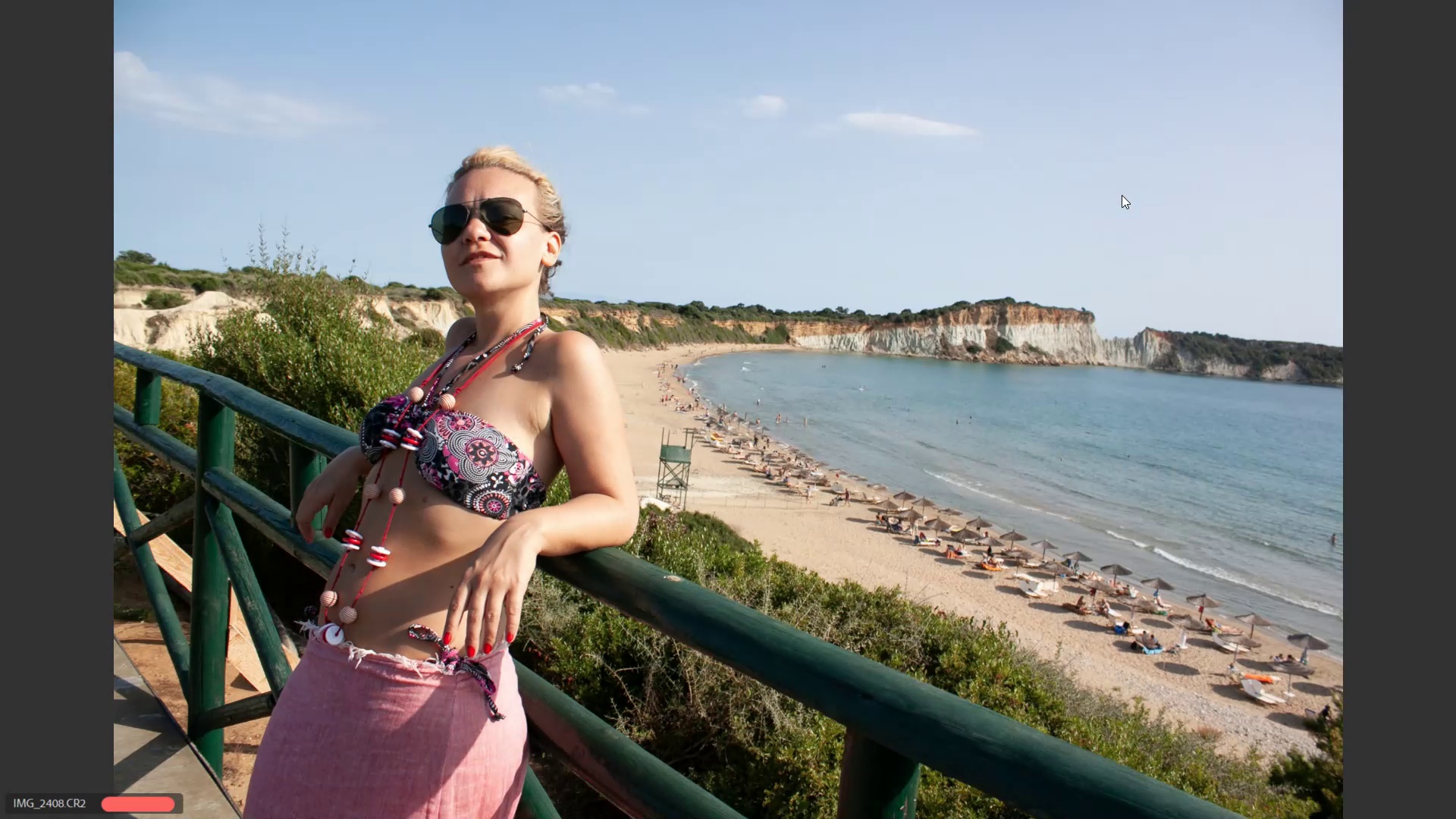 
key(ArrowRight)
 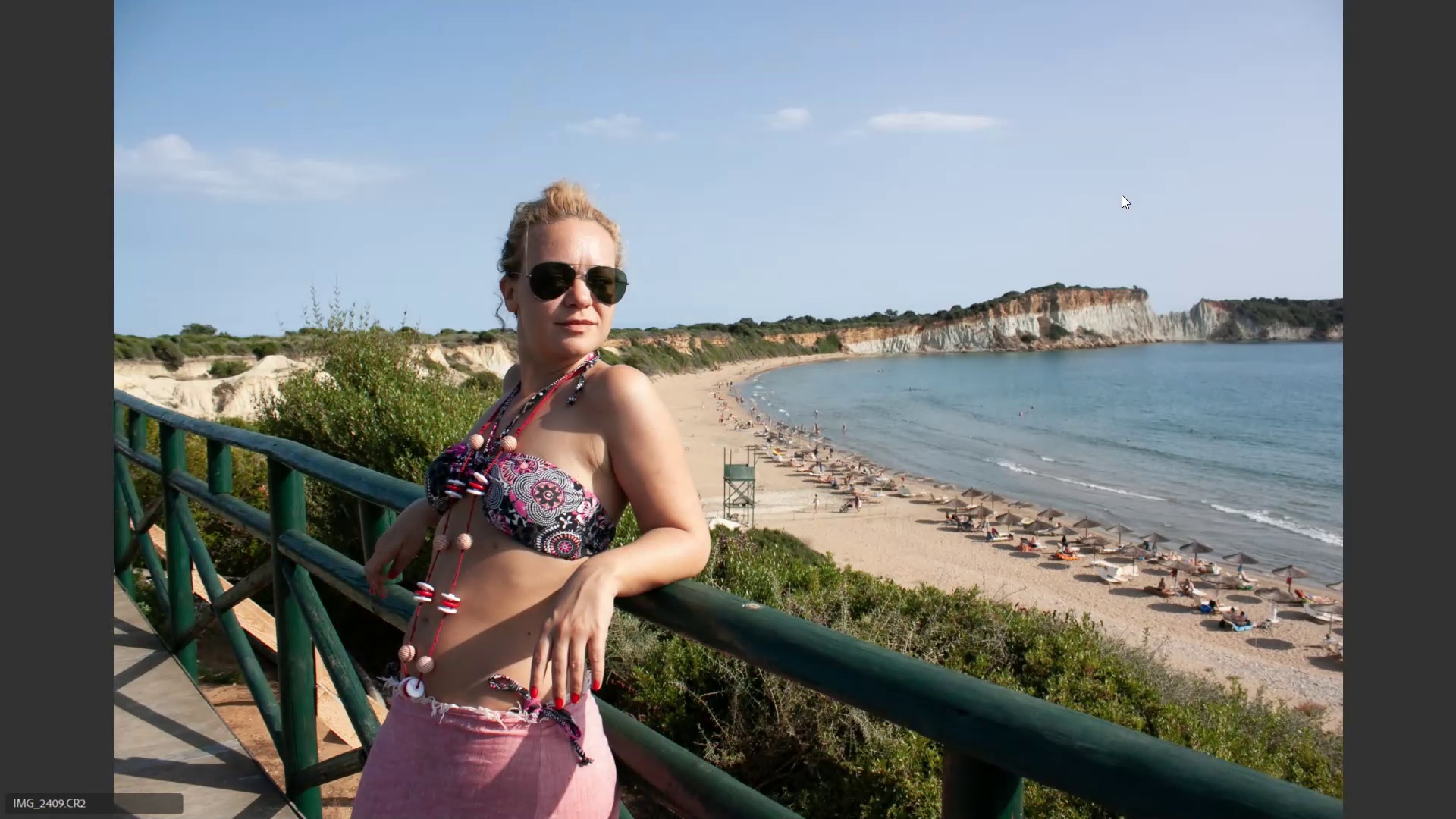 
hold_key(key=ArrowRight, duration=0.31)
 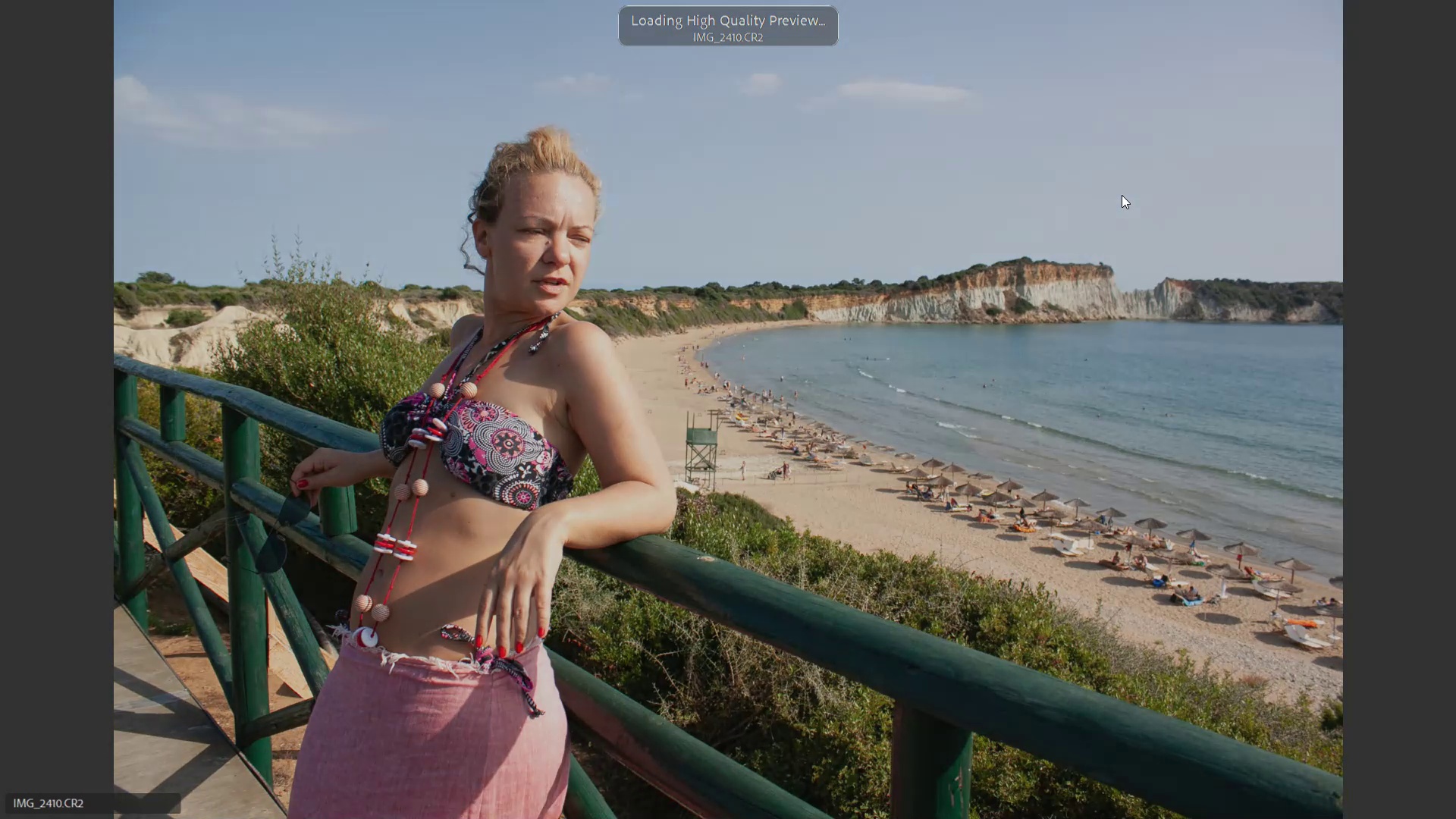 
key(ArrowLeft)
 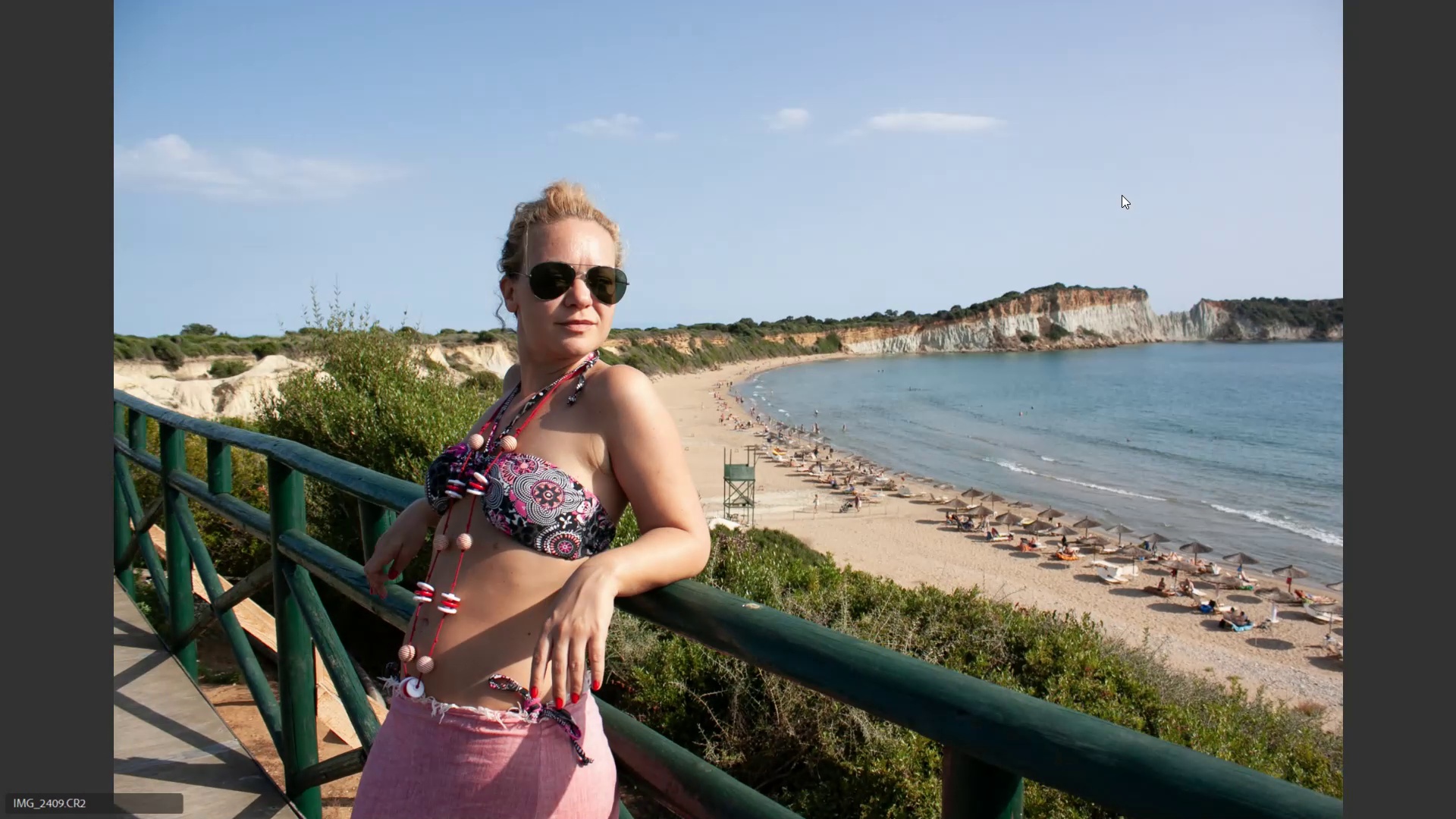 
key(6)
 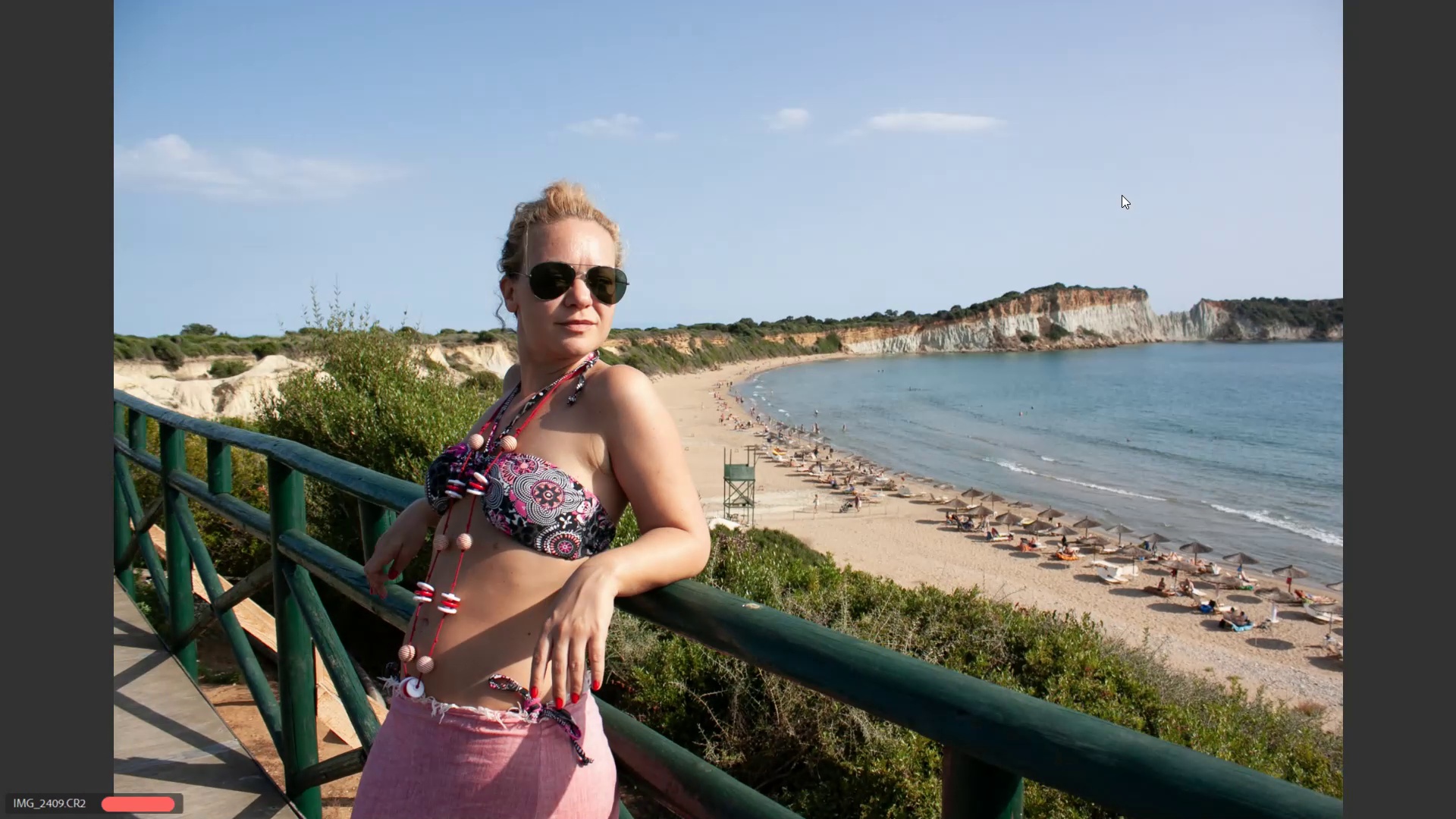 
key(ArrowRight)
 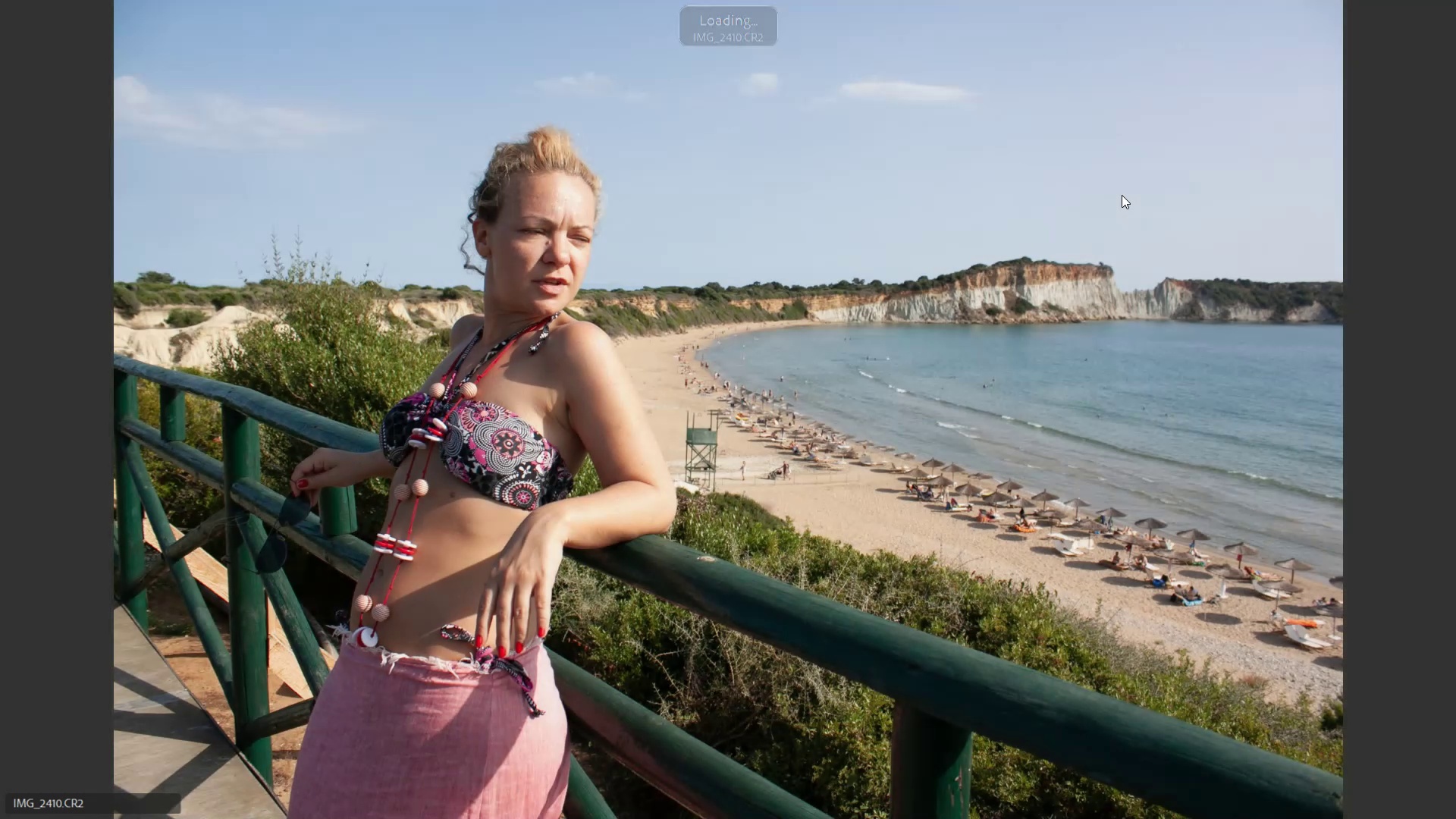 
key(ArrowRight)
 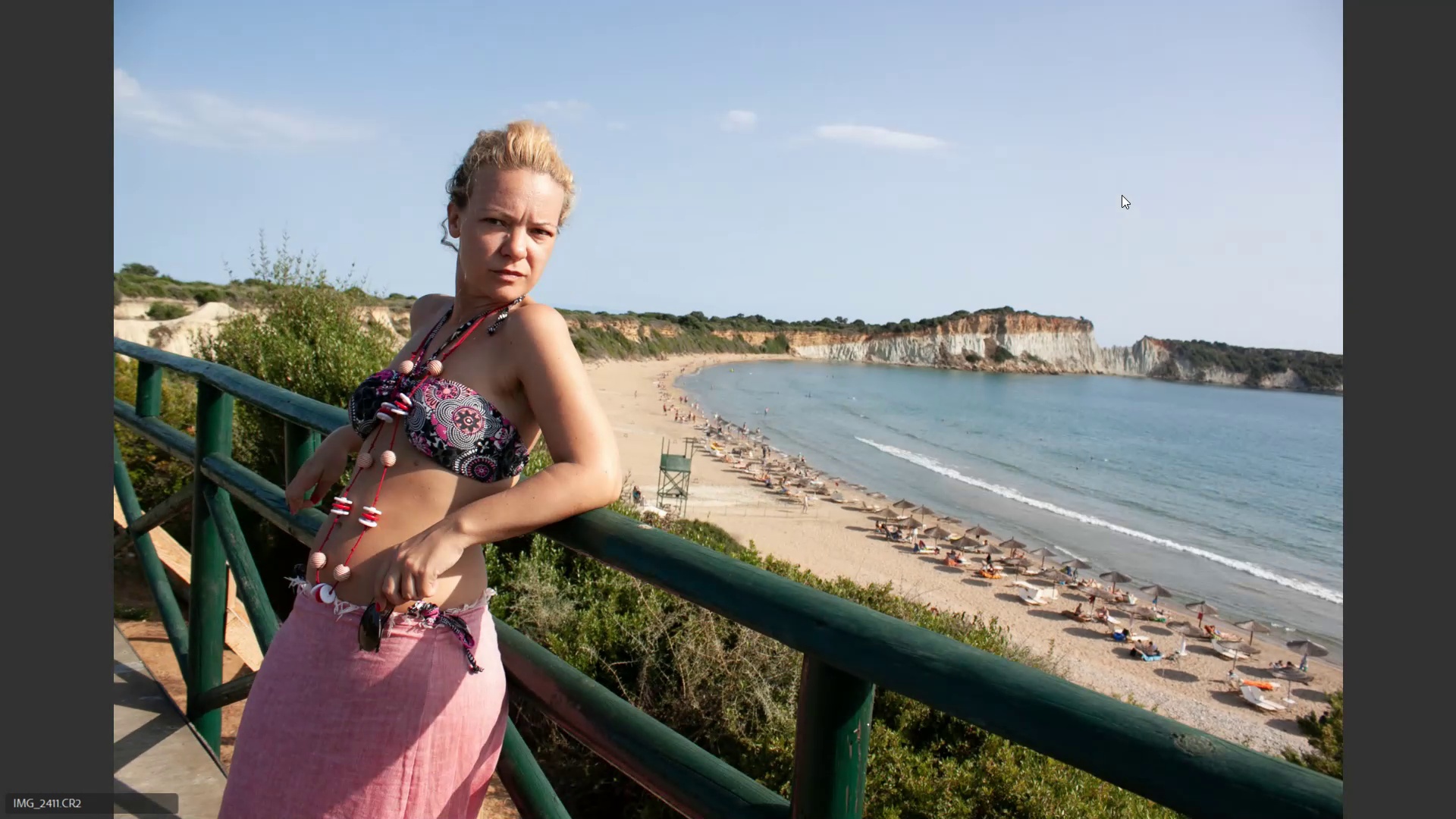 
key(ArrowRight)
 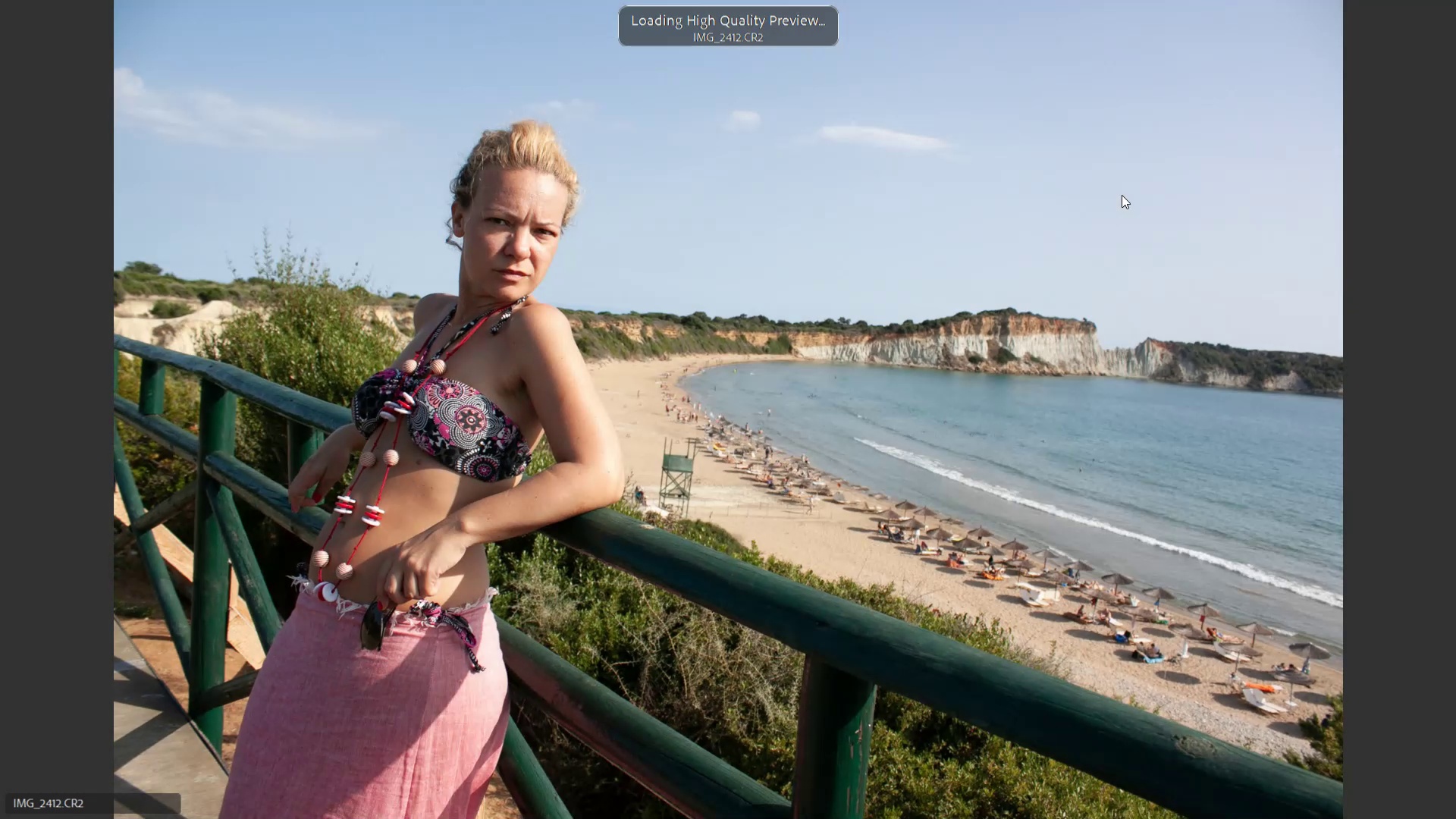 
key(ArrowRight)
 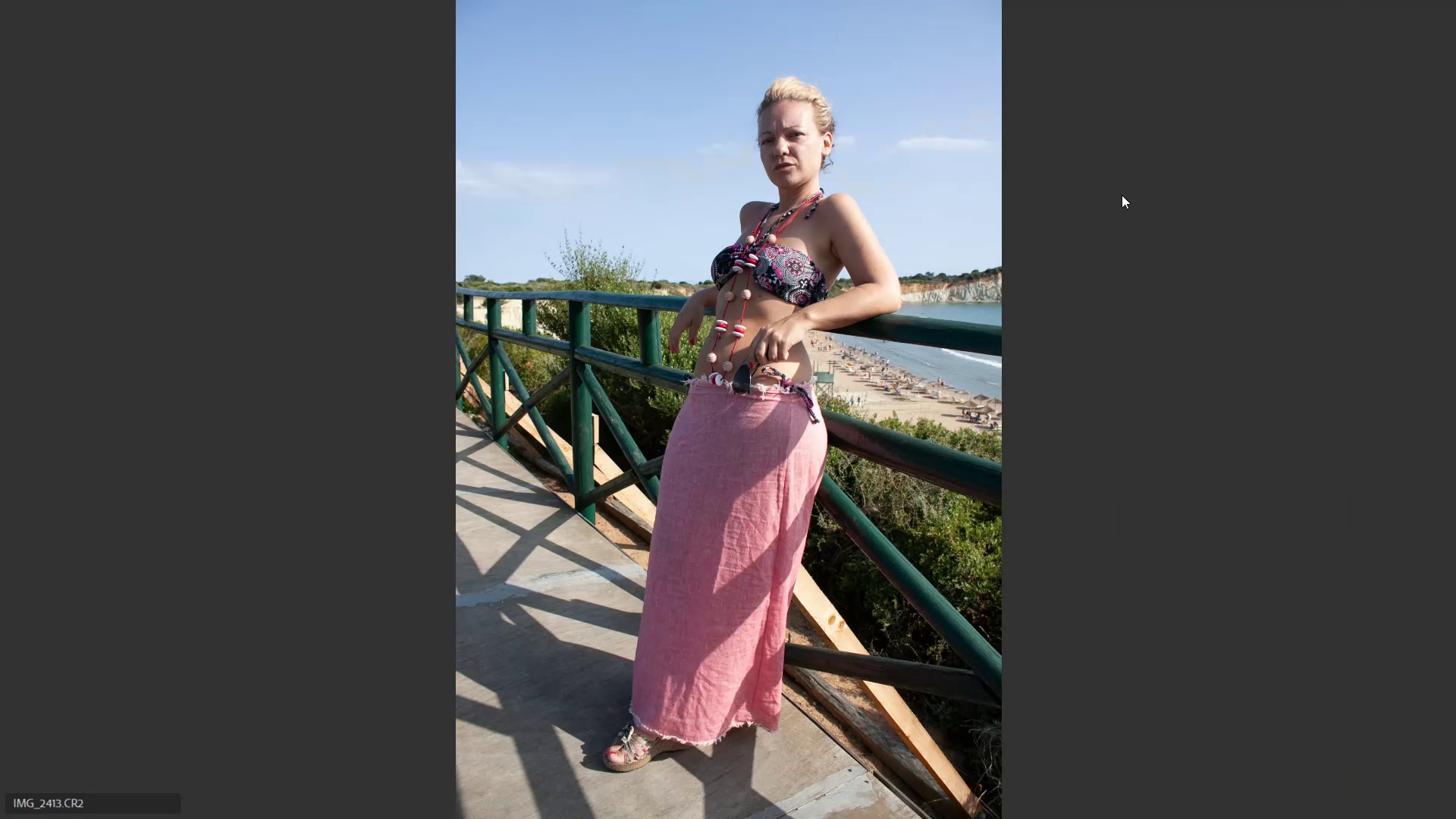 
key(ArrowLeft)
 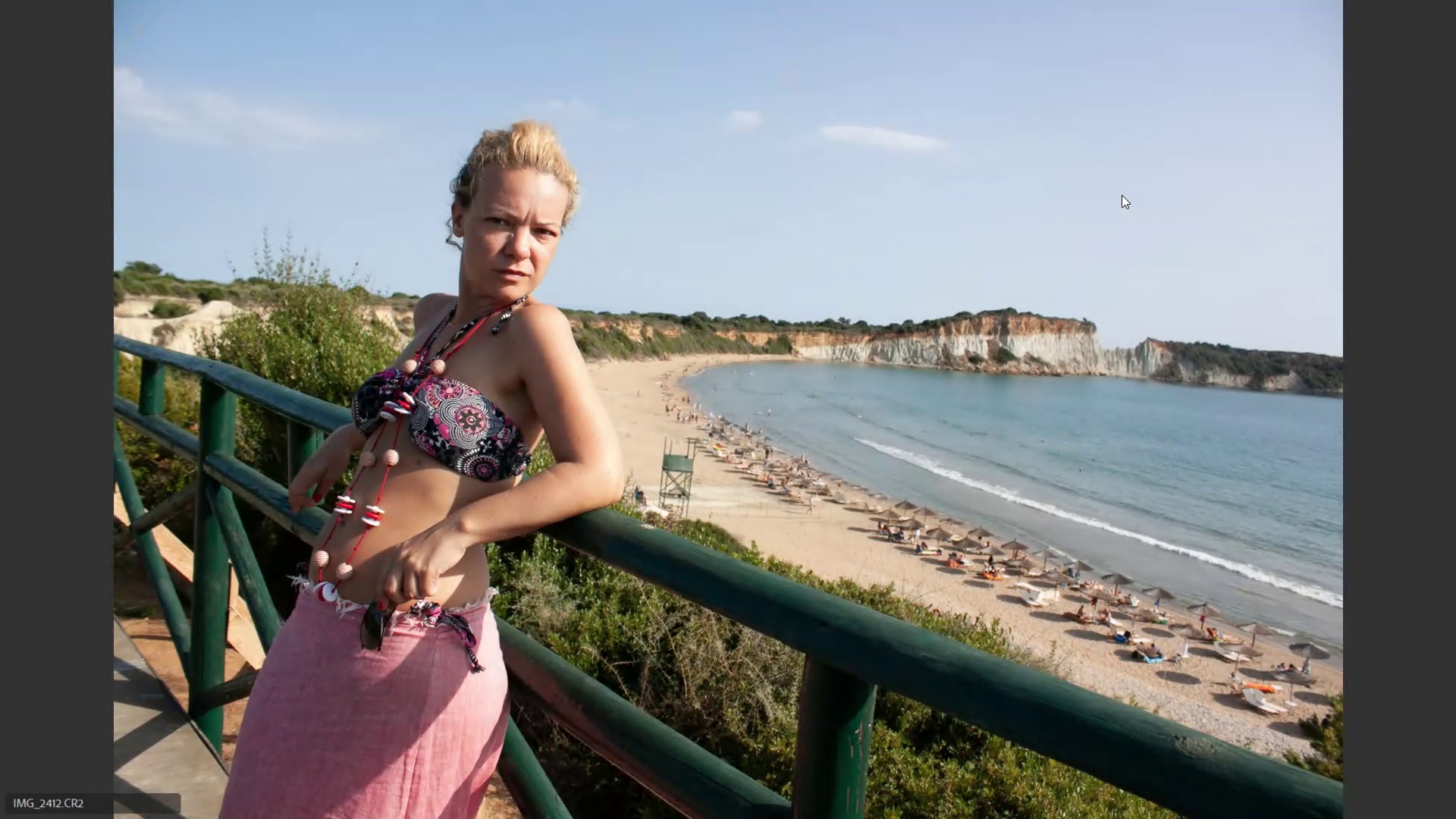 
key(ArrowLeft)
 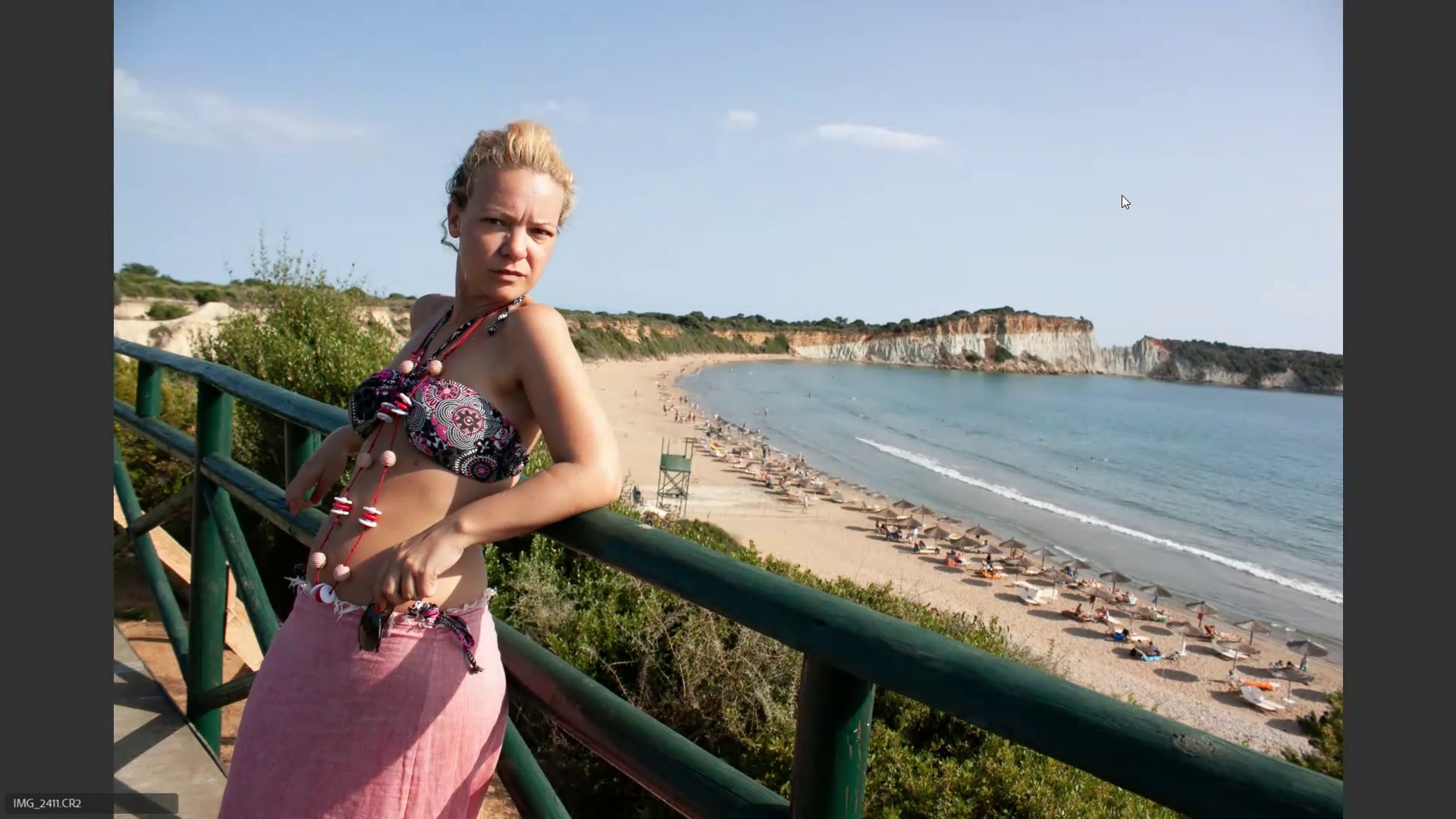 
key(6)
 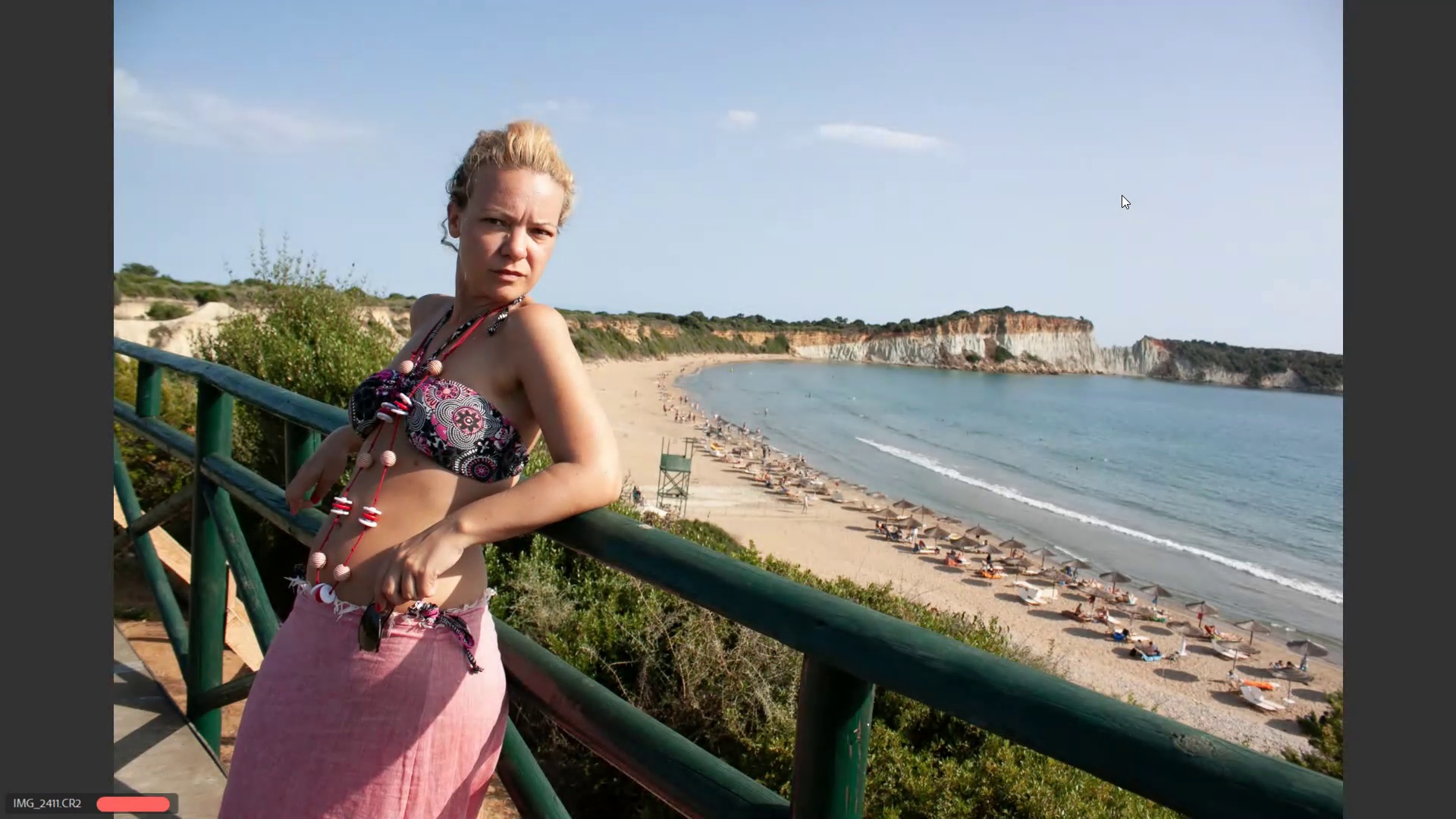 
key(ArrowRight)
 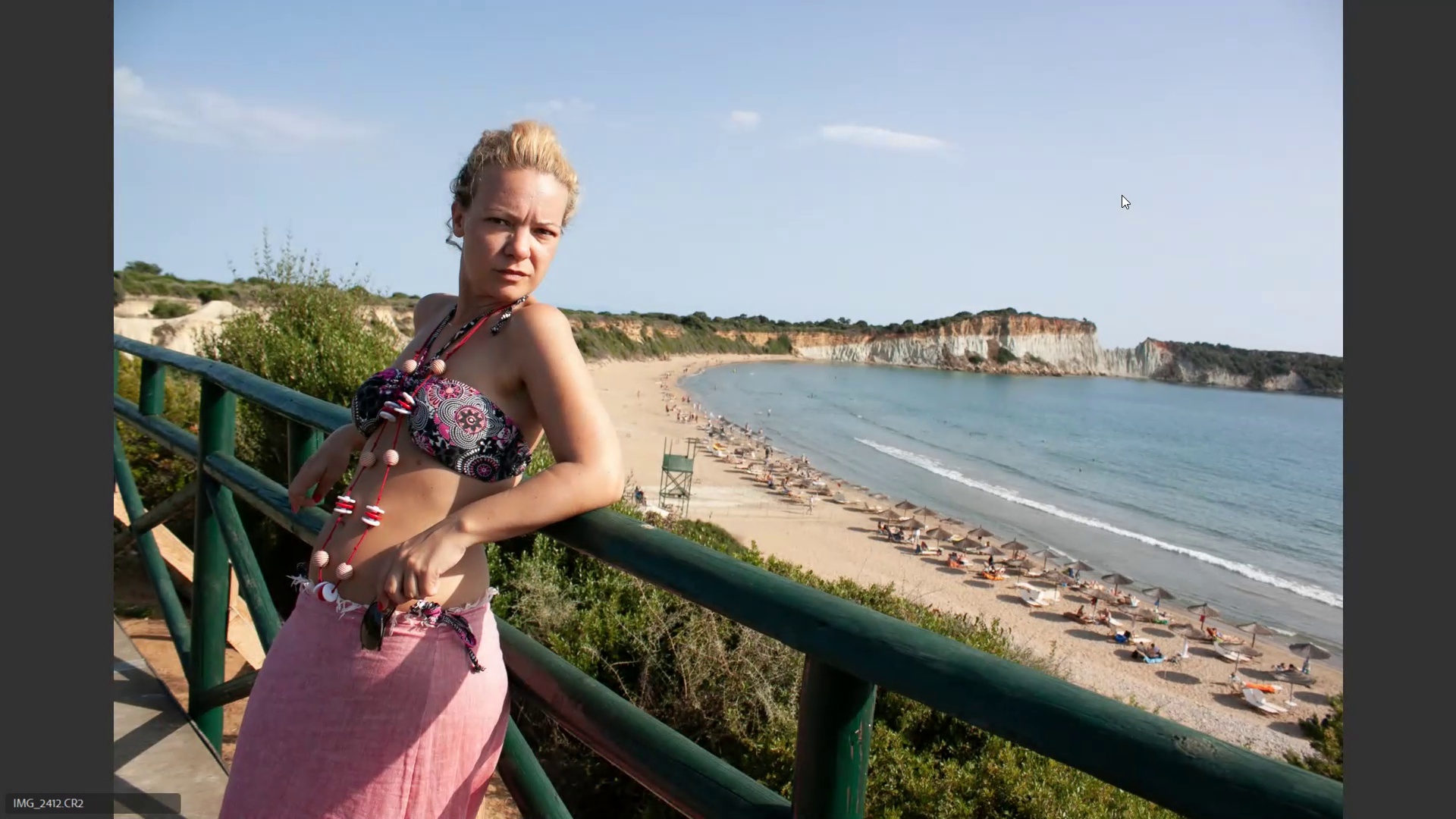 
key(ArrowRight)
 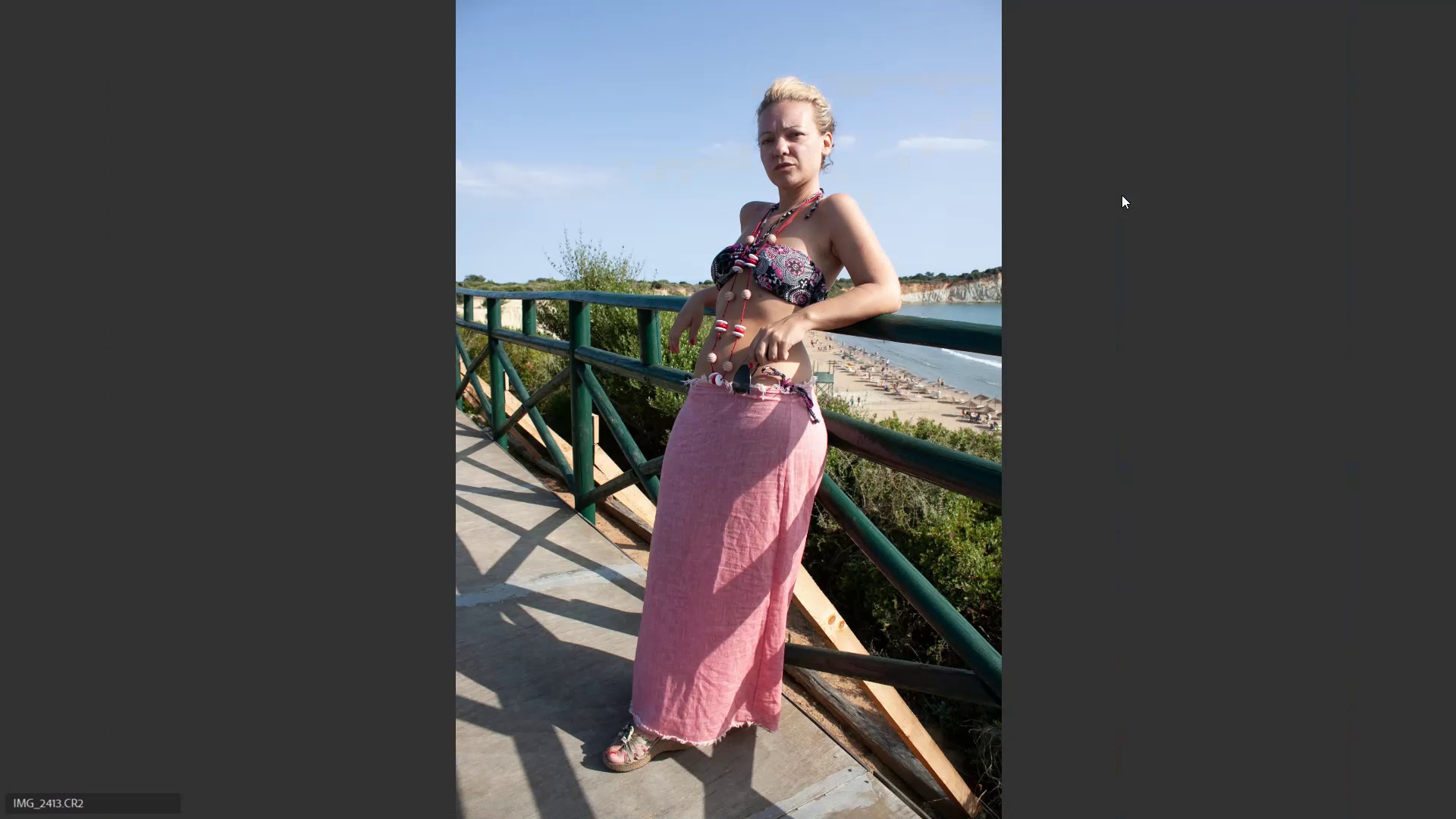 
key(ArrowRight)
 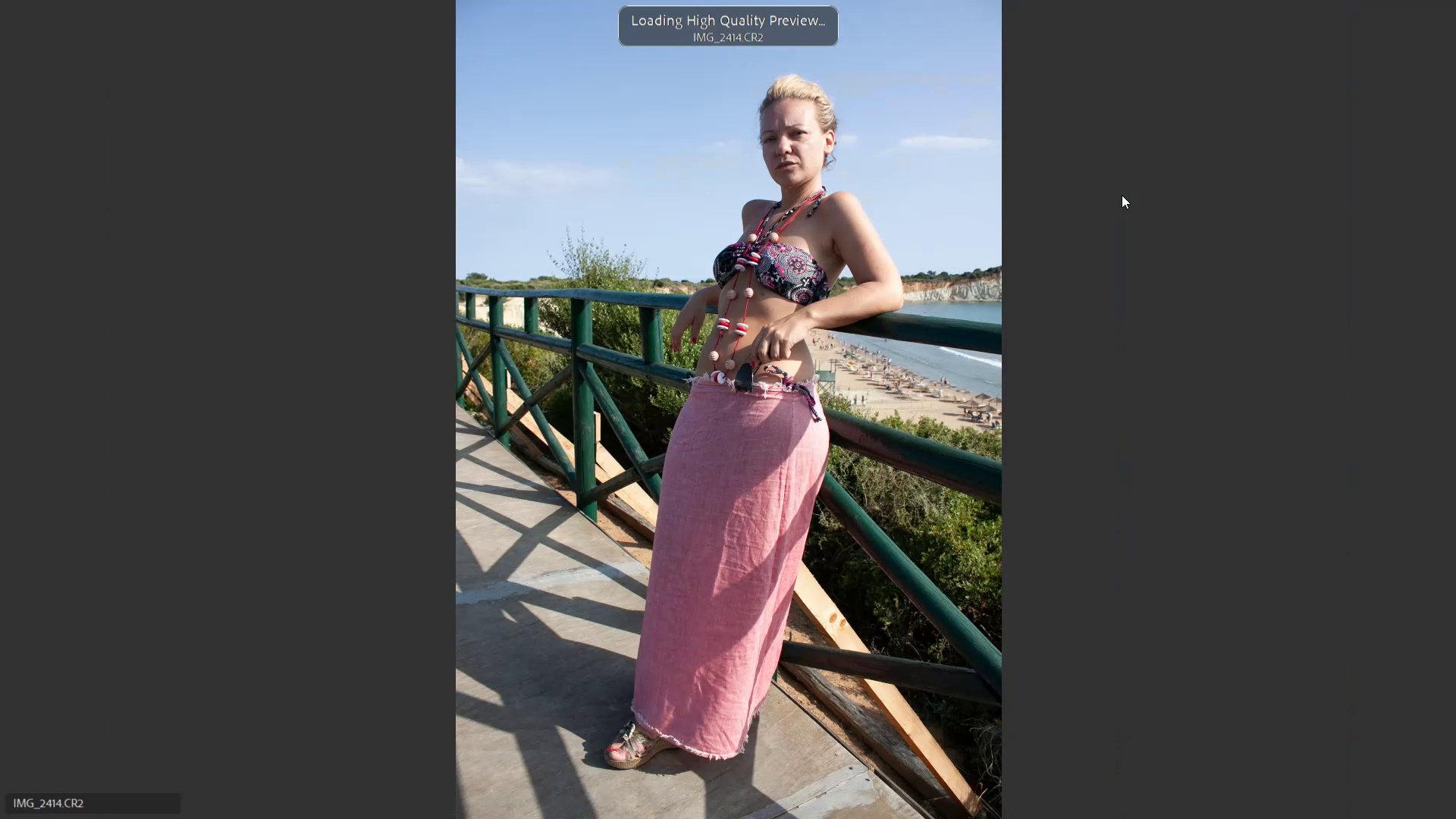 
key(ArrowLeft)
 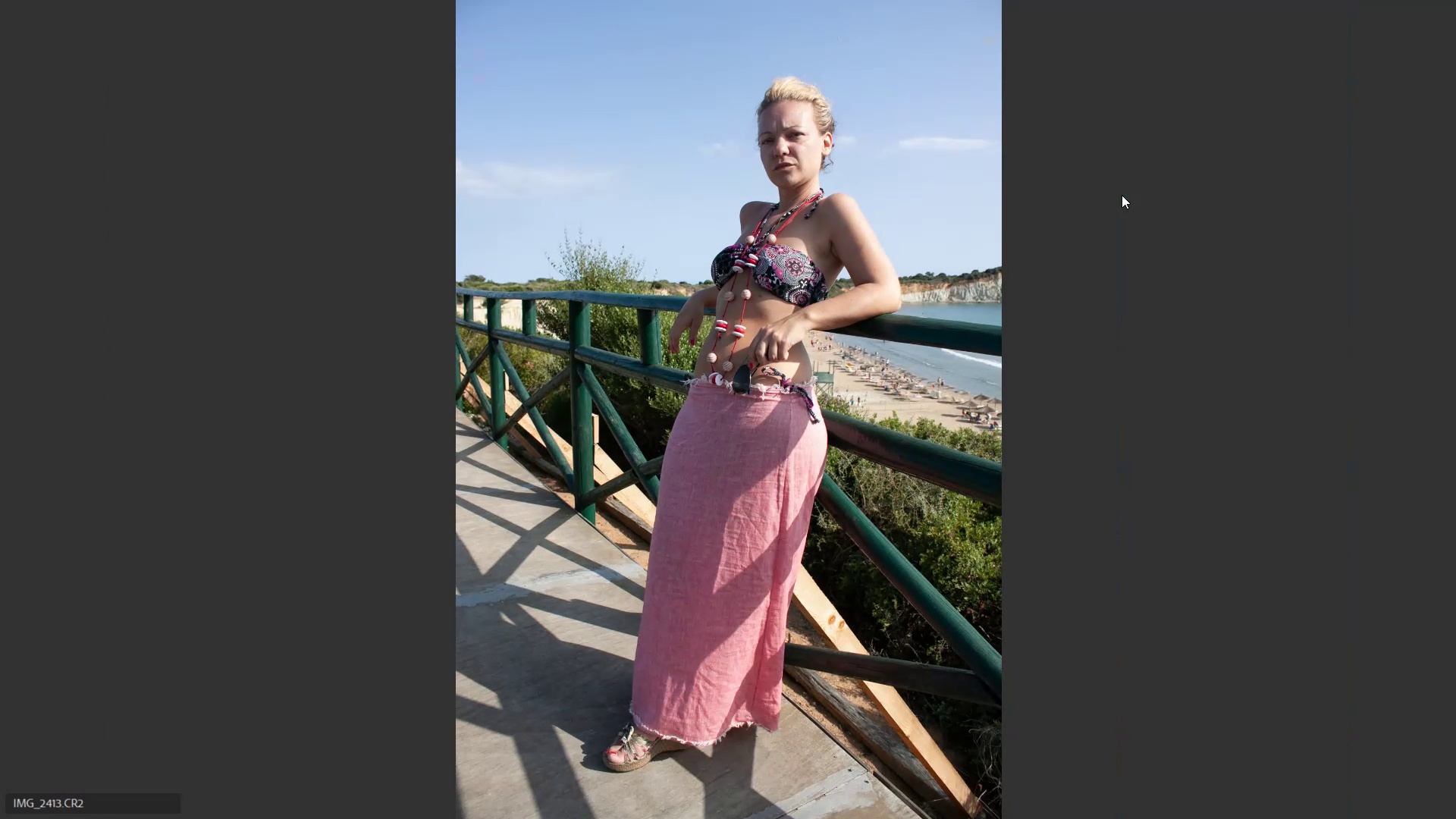 
key(ArrowRight)
 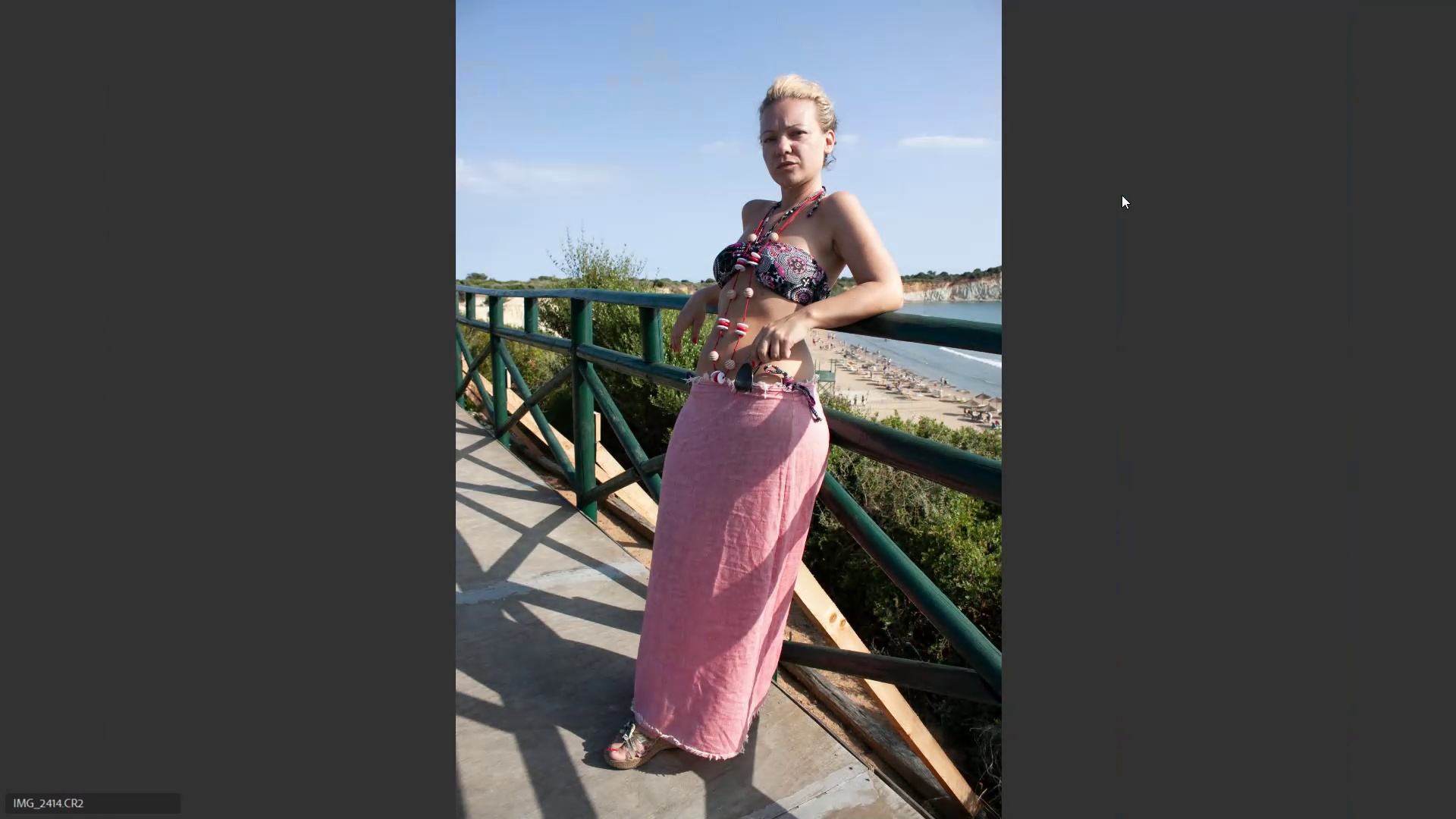 
key(ArrowLeft)
 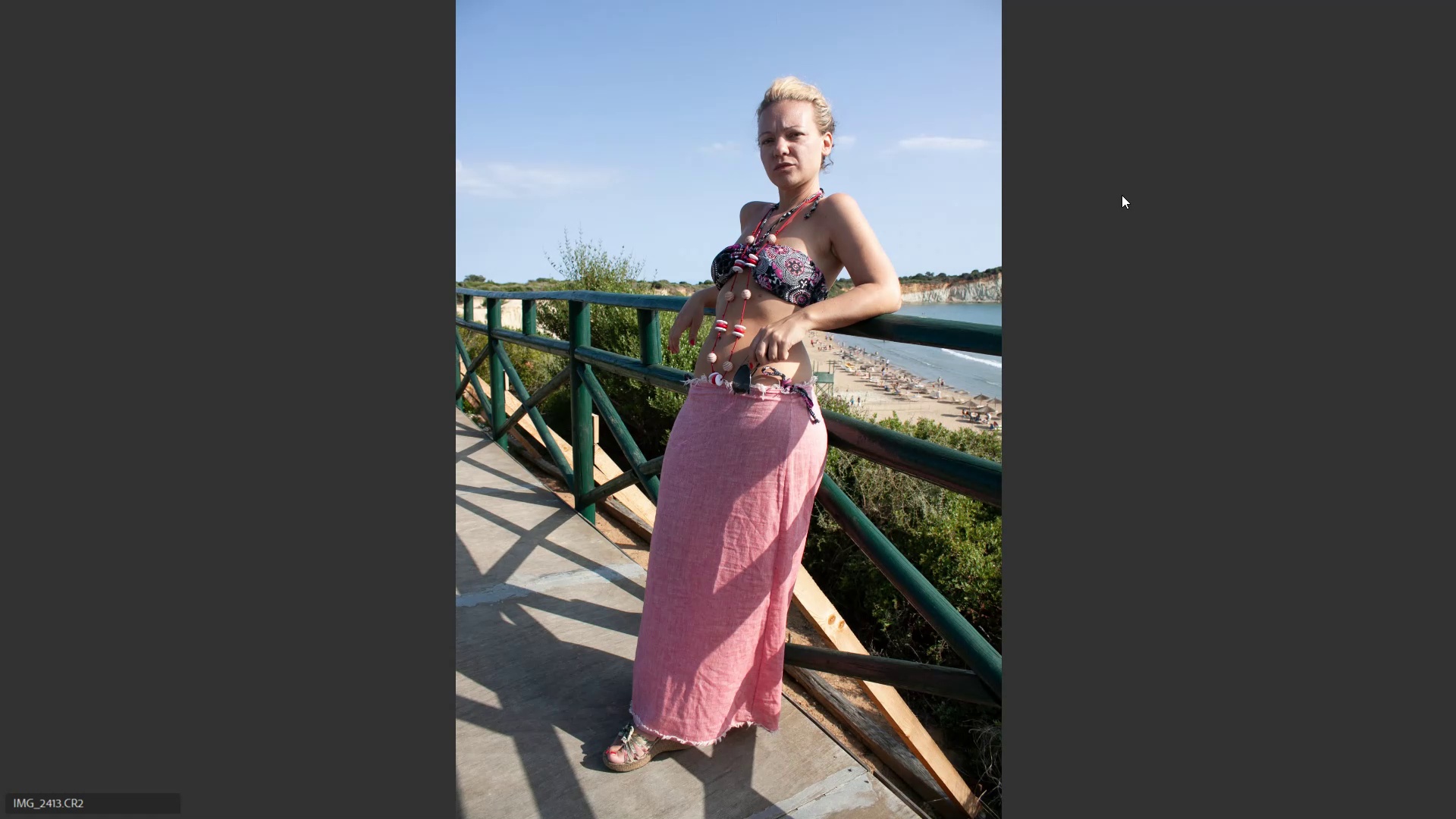 
key(6)
 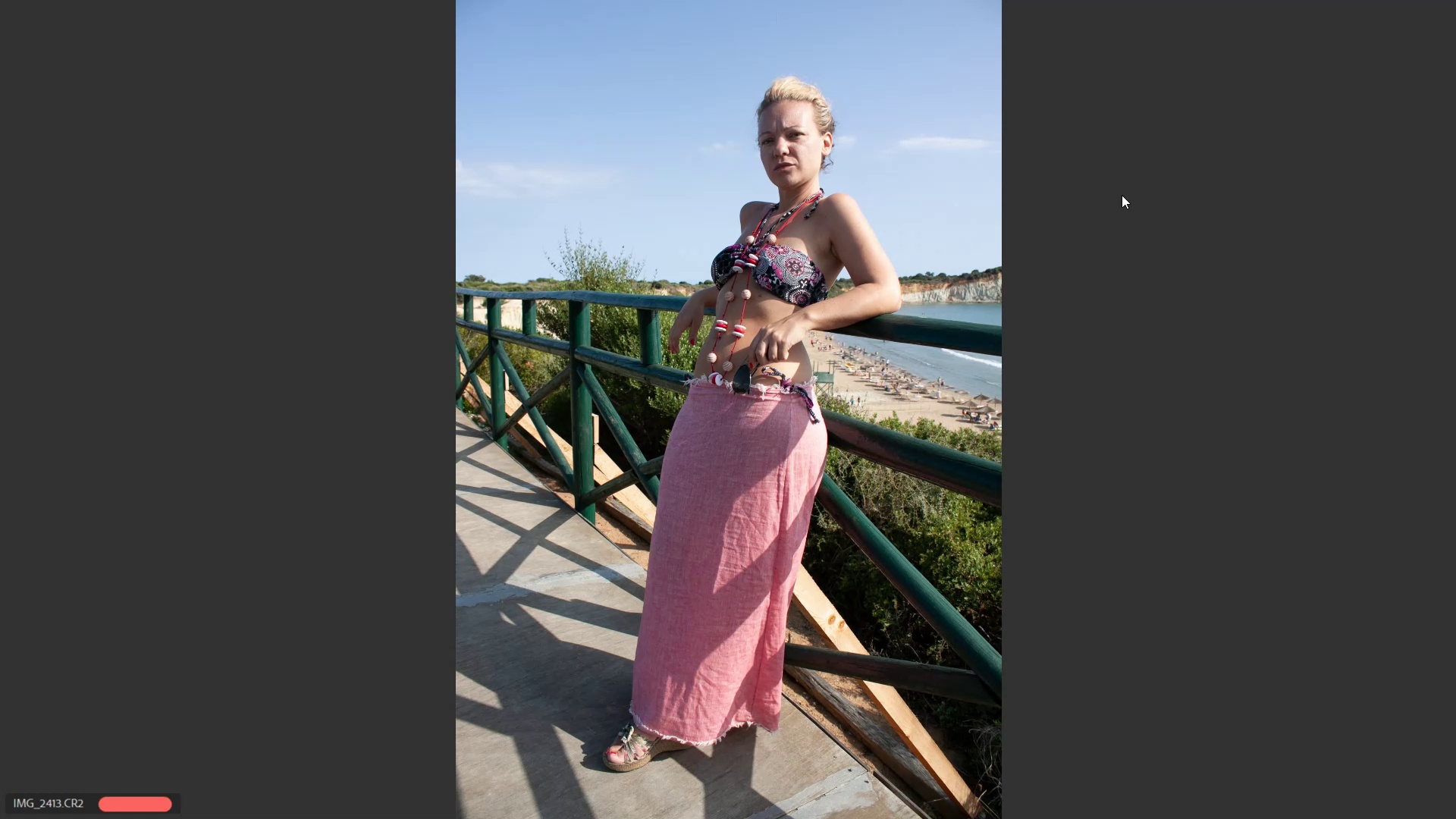 
key(ArrowRight)
 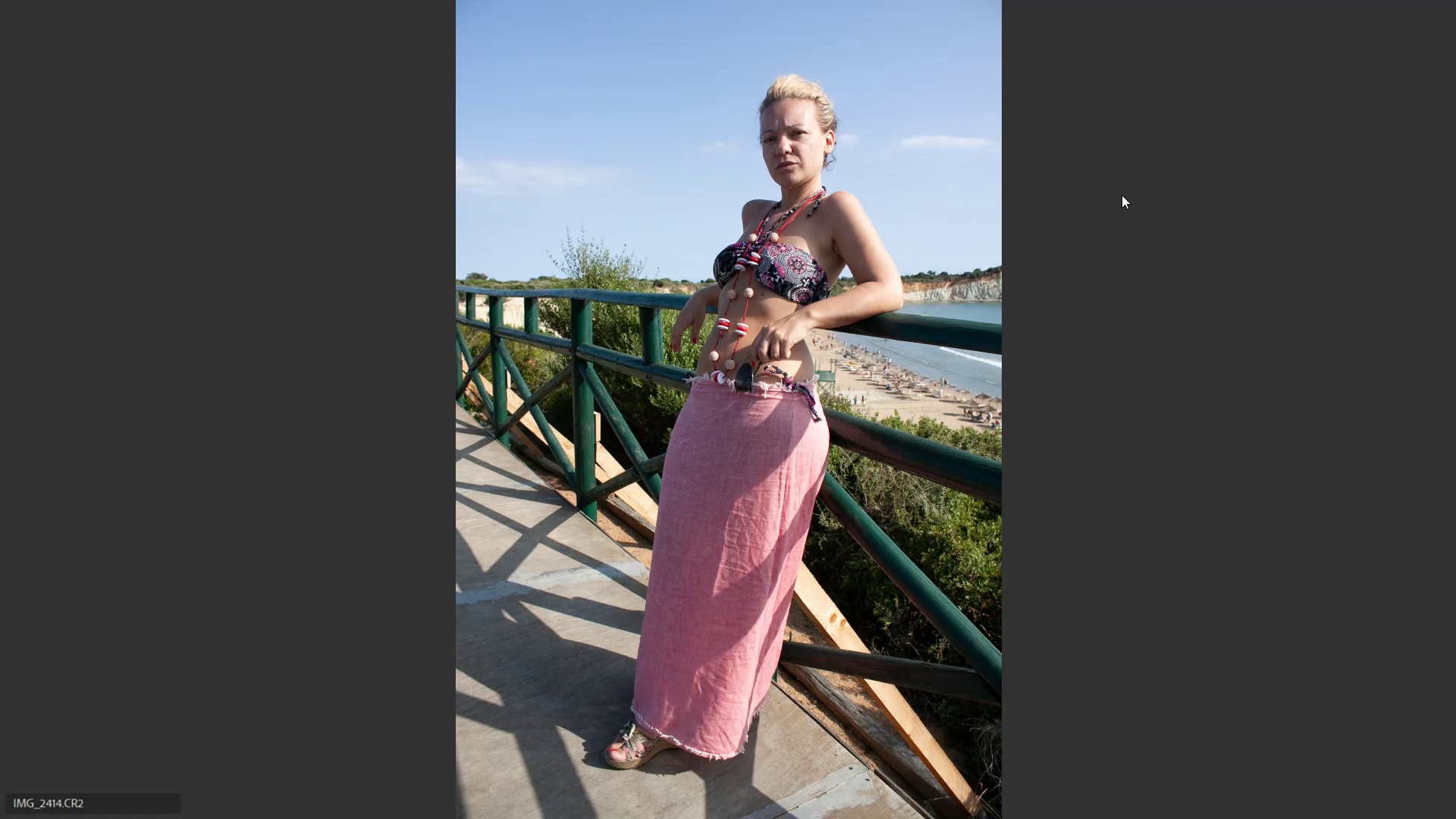 
key(ArrowRight)
 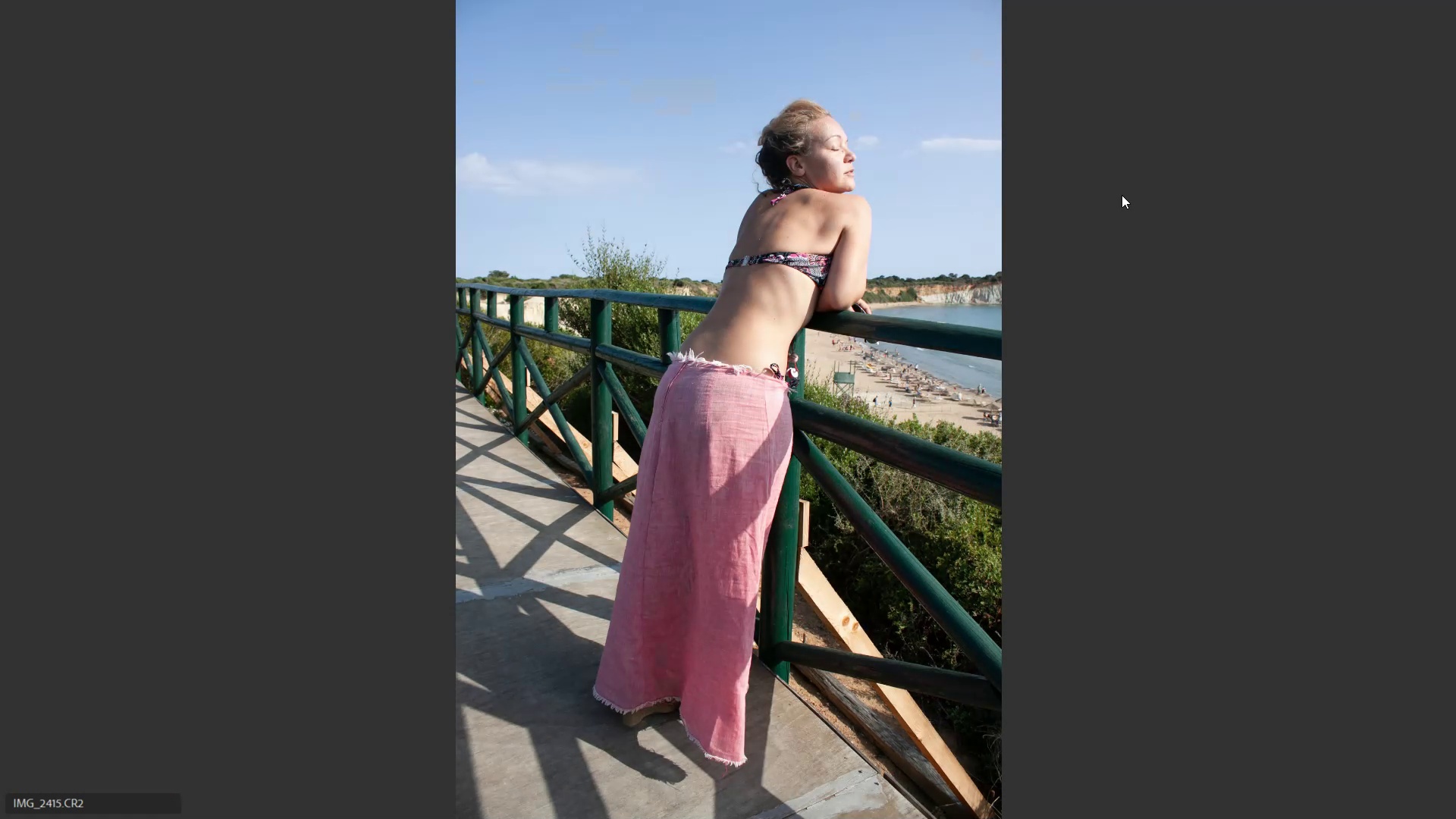 
key(ArrowRight)
 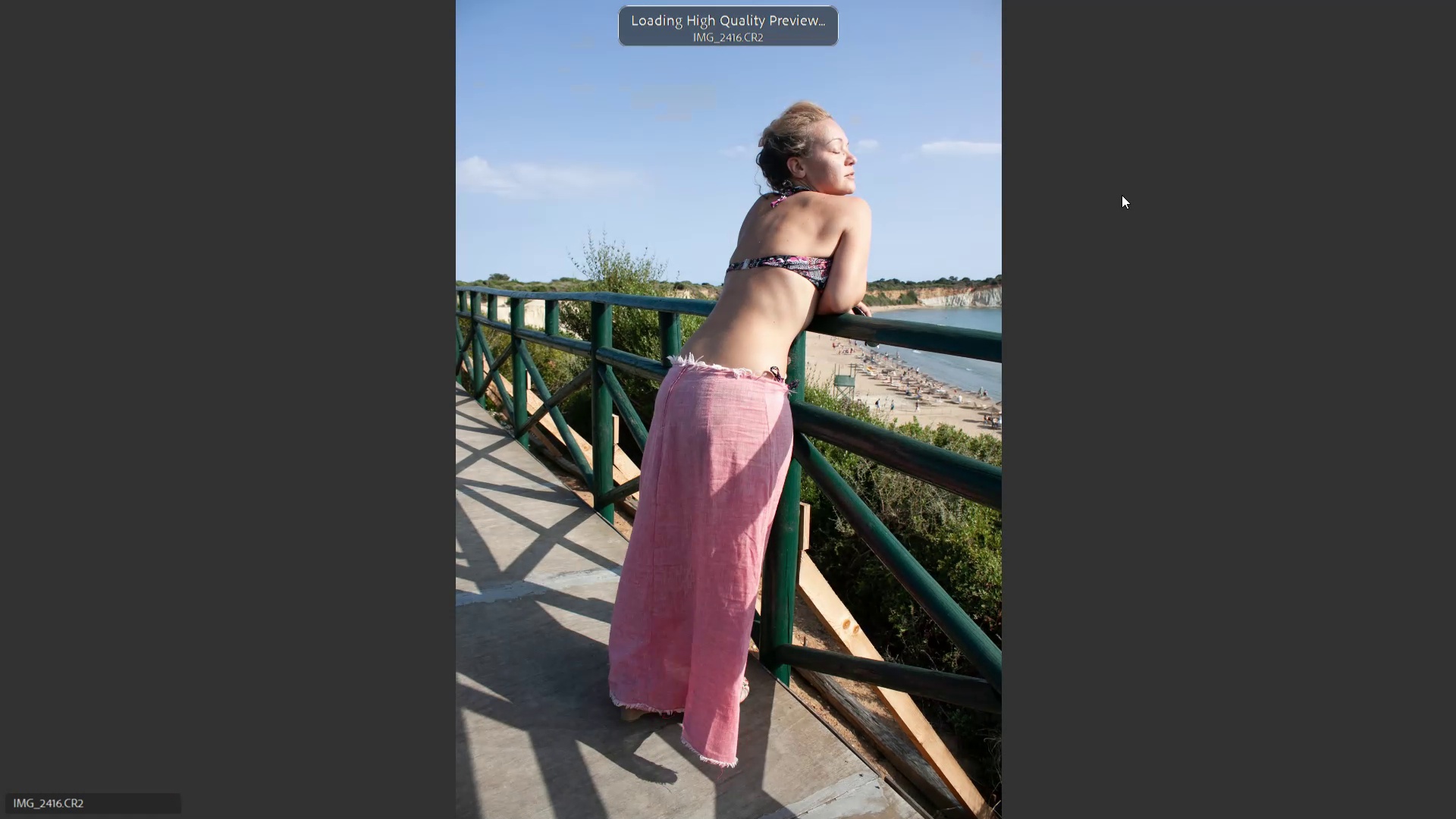 
hold_key(key=ArrowLeft, duration=1.34)
 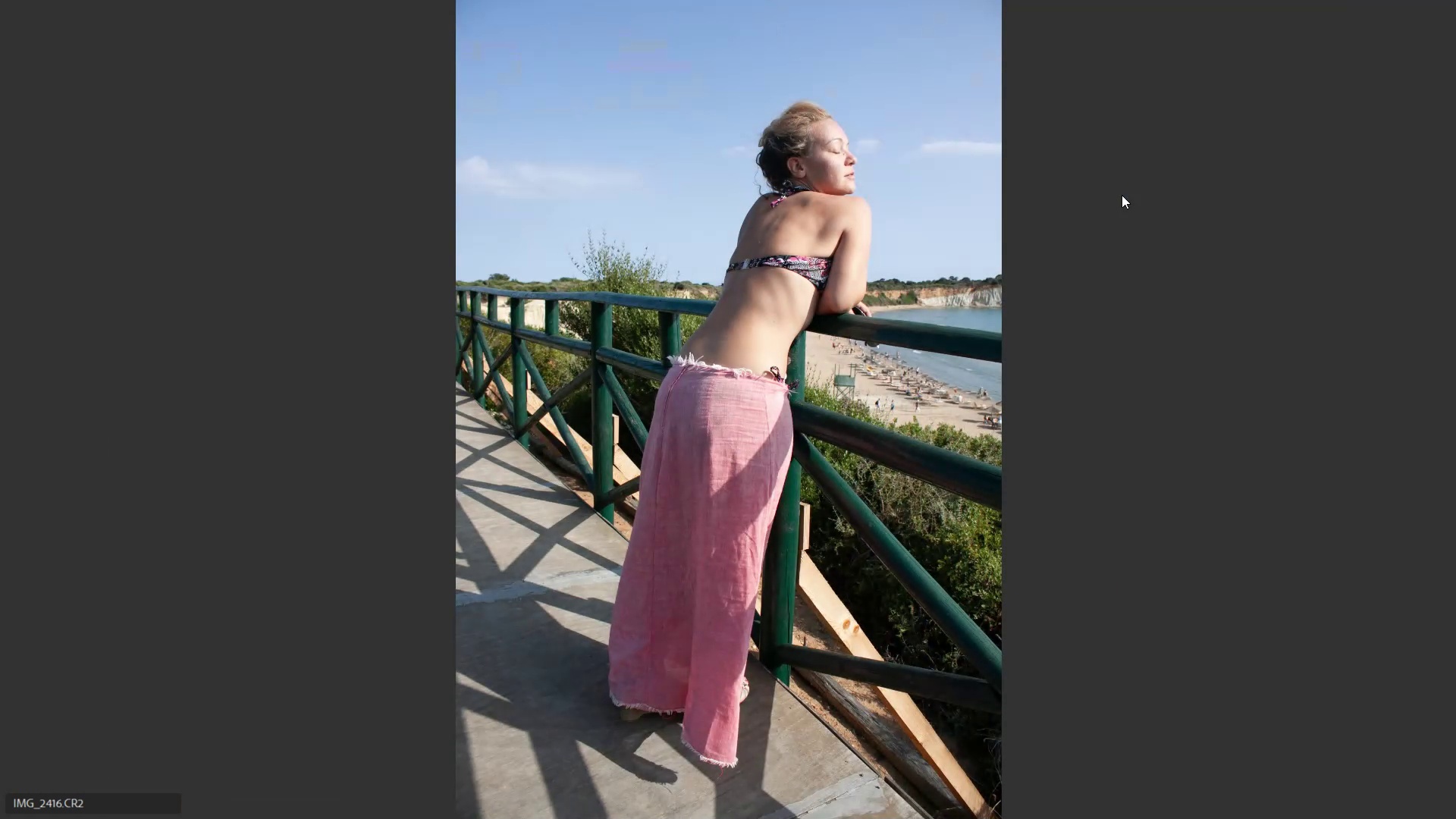 
key(ArrowRight)
 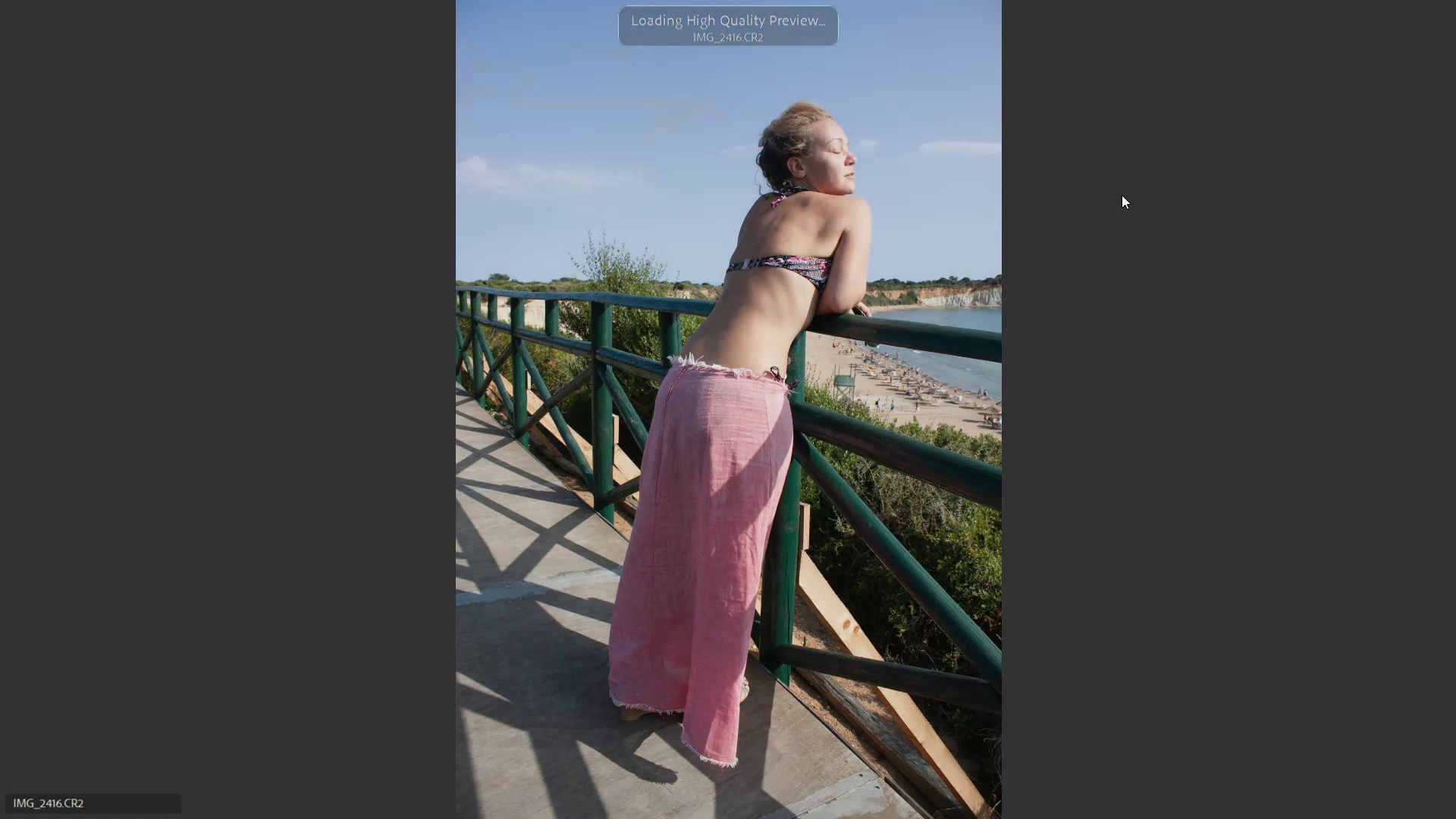 
key(ArrowRight)
 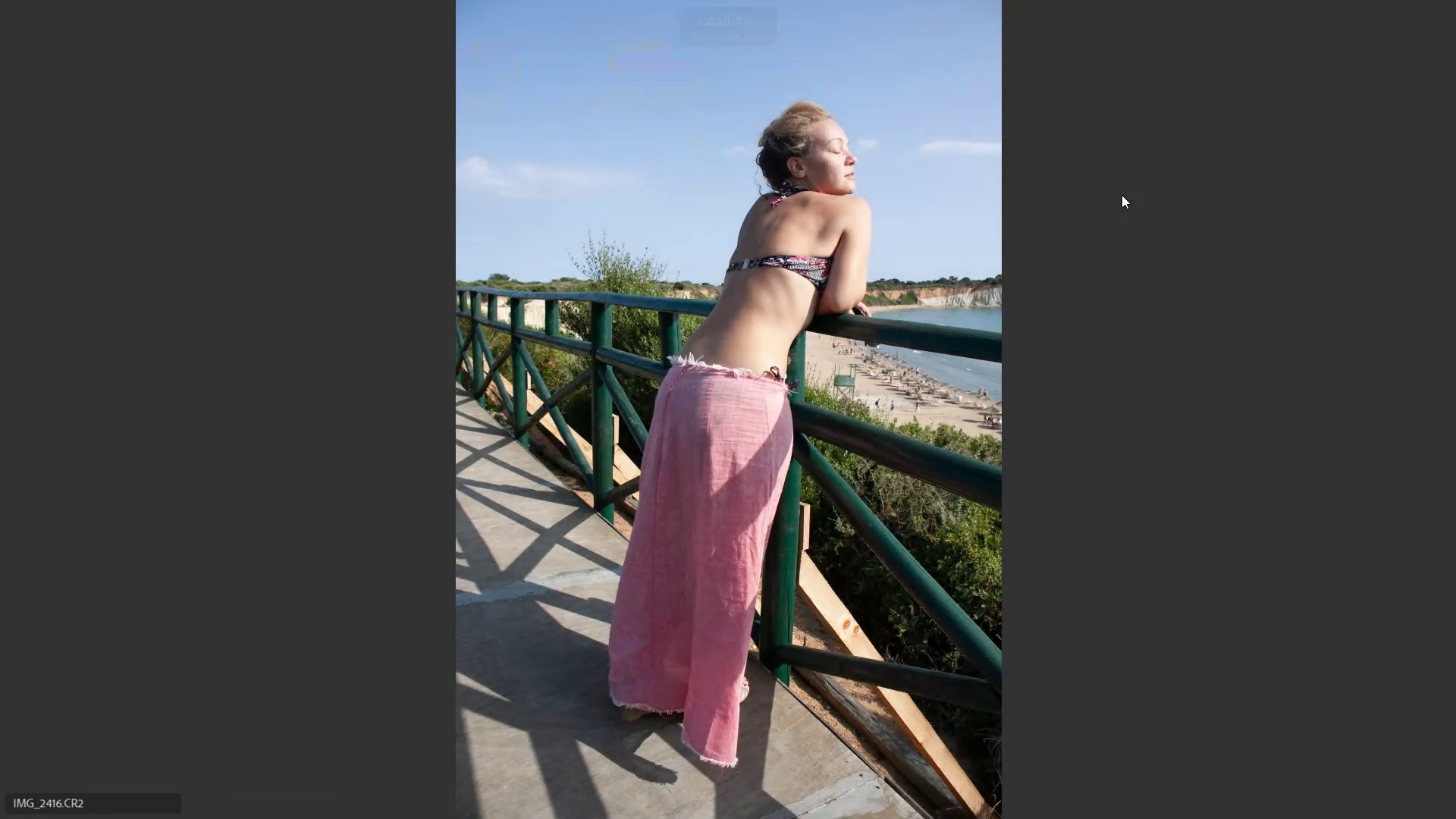 
key(ArrowLeft)
 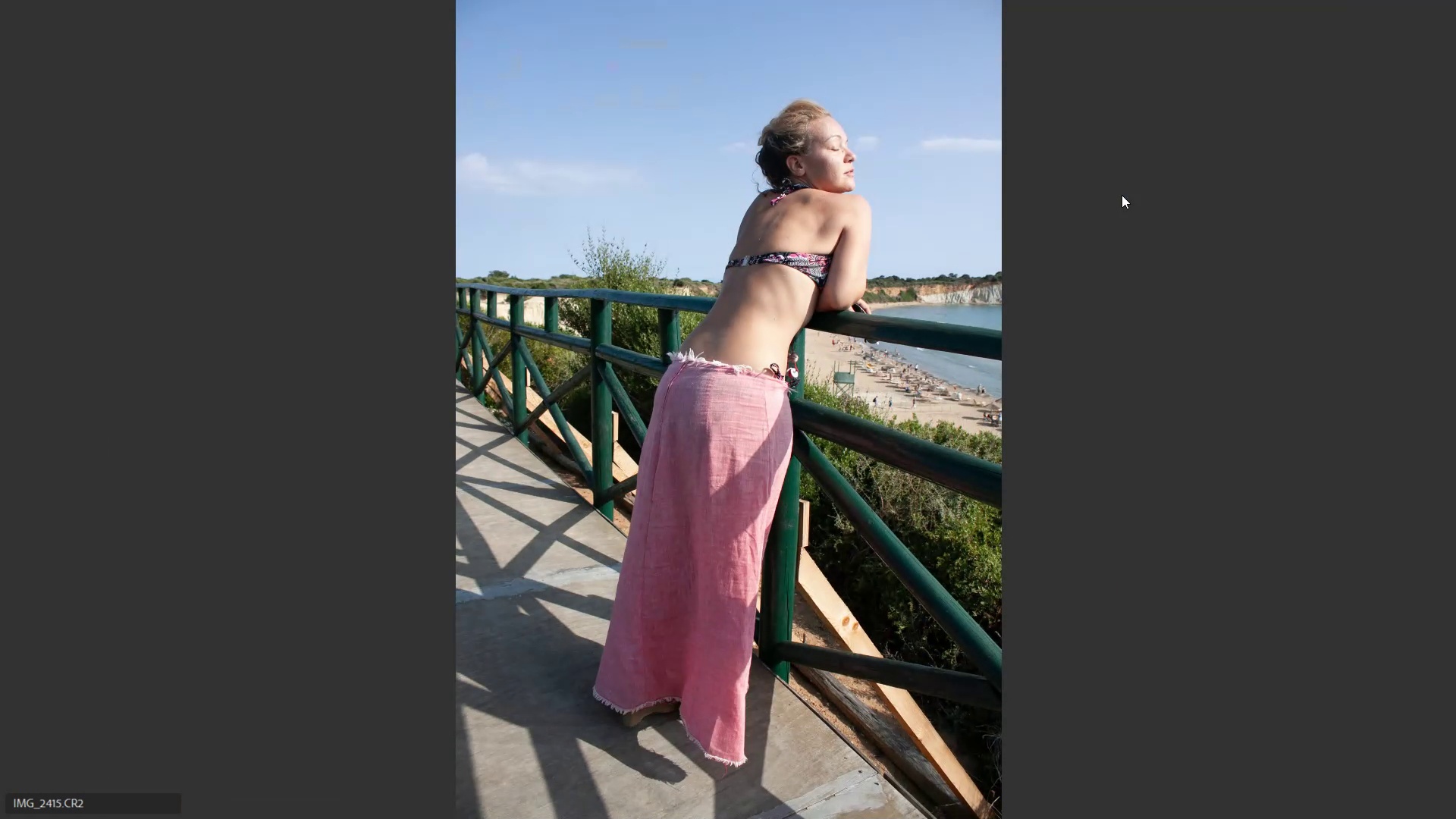 
key(6)
 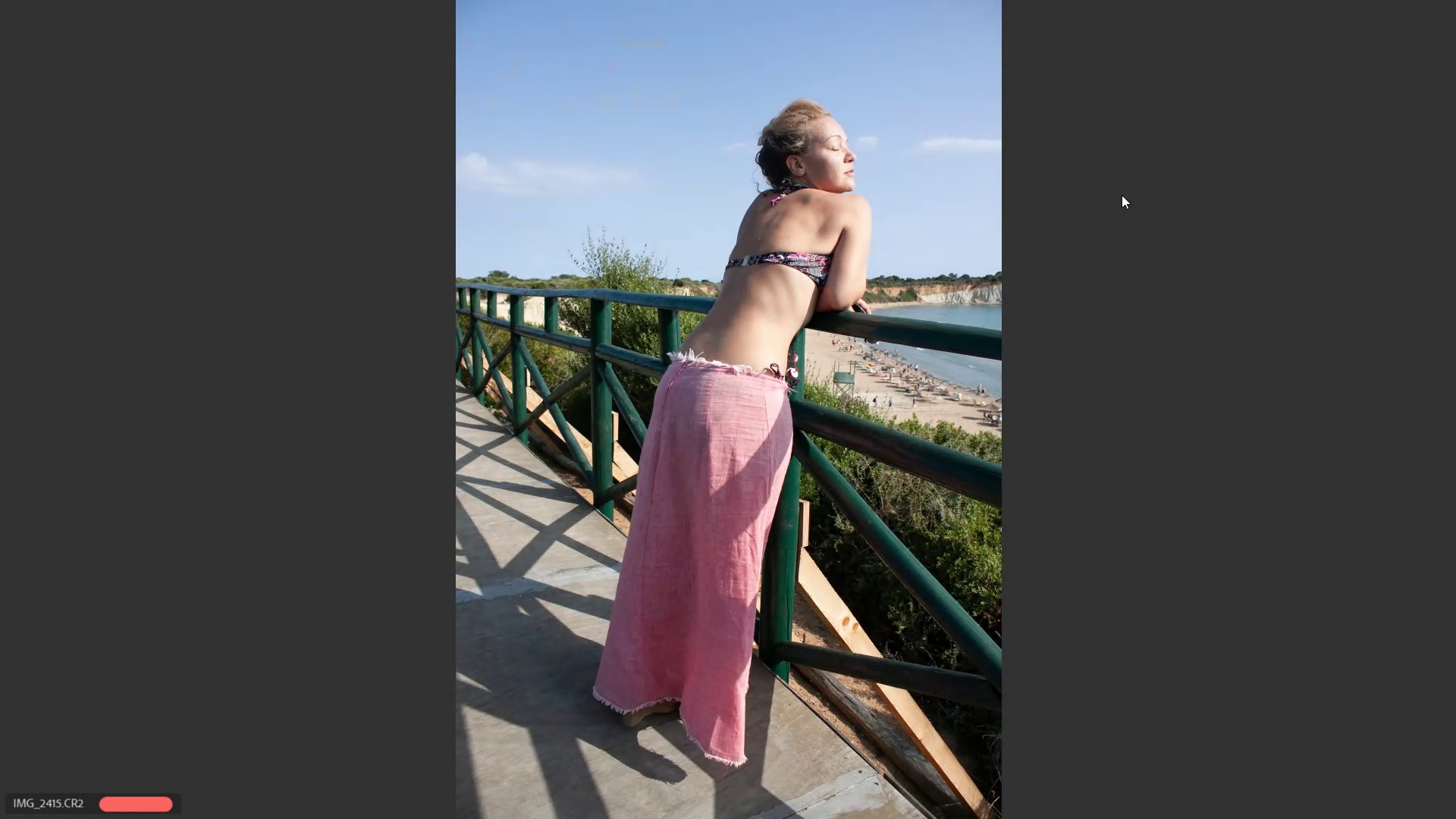 
hold_key(key=ArrowRight, duration=0.62)
 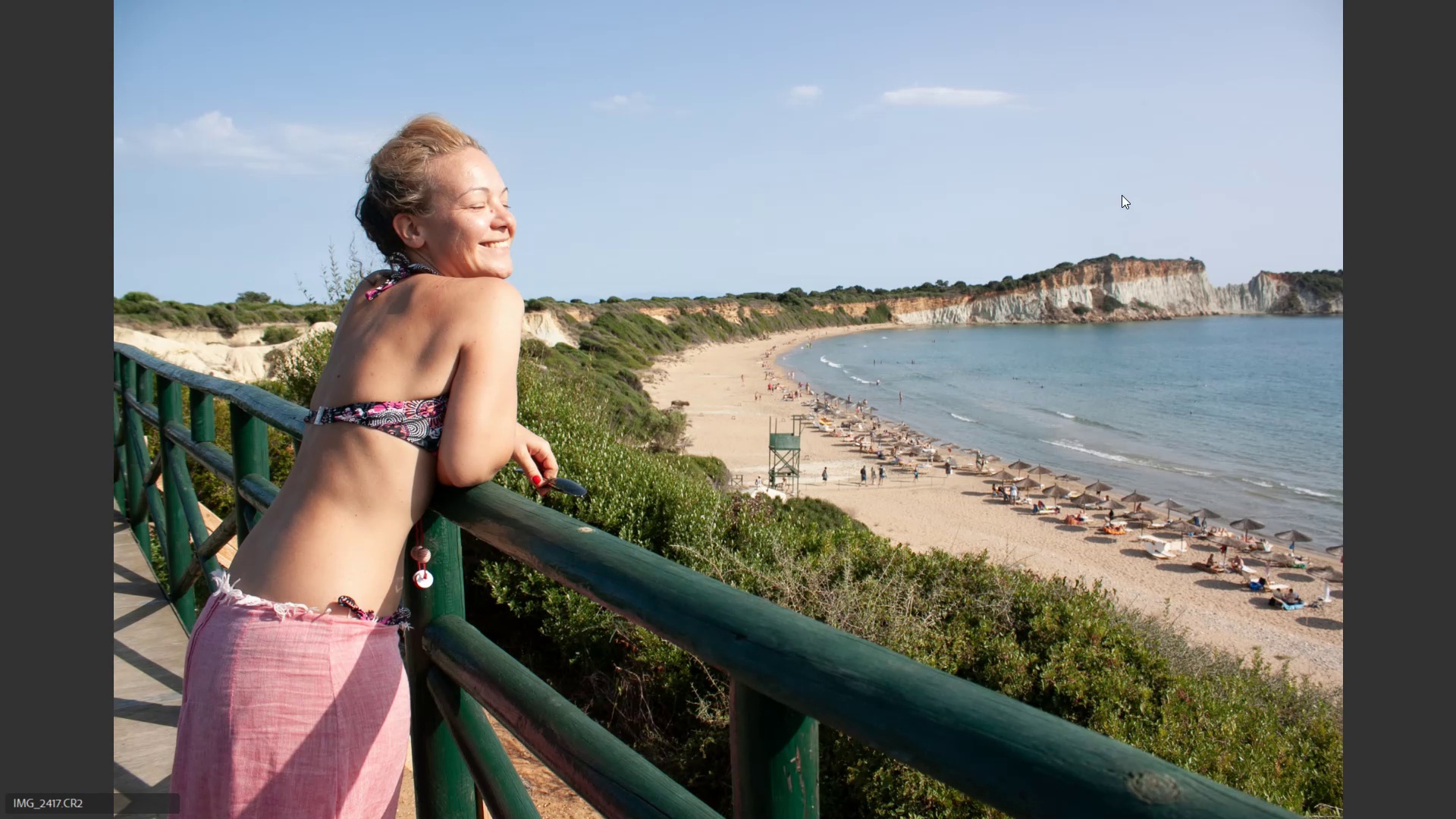 
key(ArrowRight)
 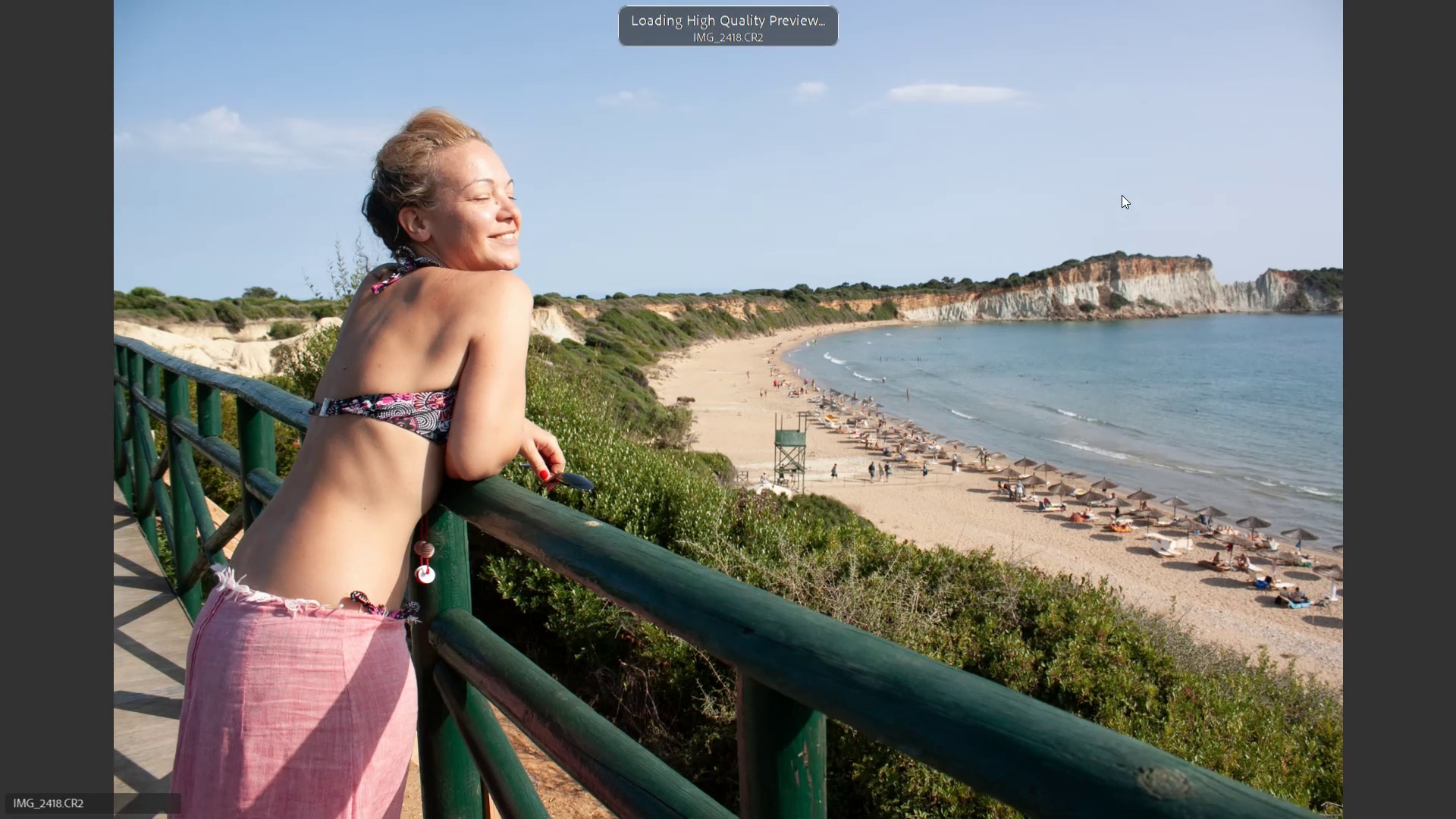 
key(ArrowRight)
 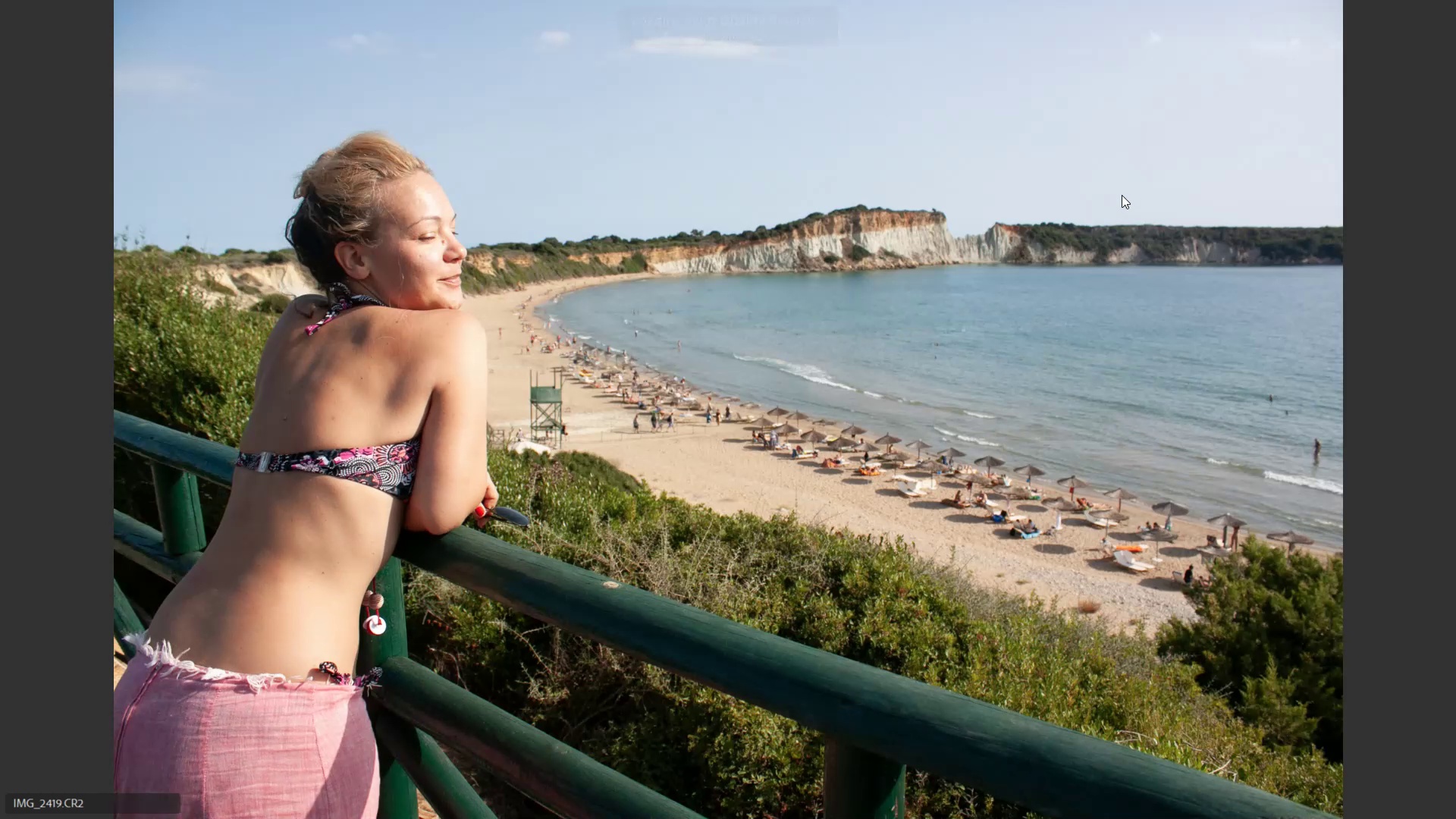 
key(ArrowLeft)
 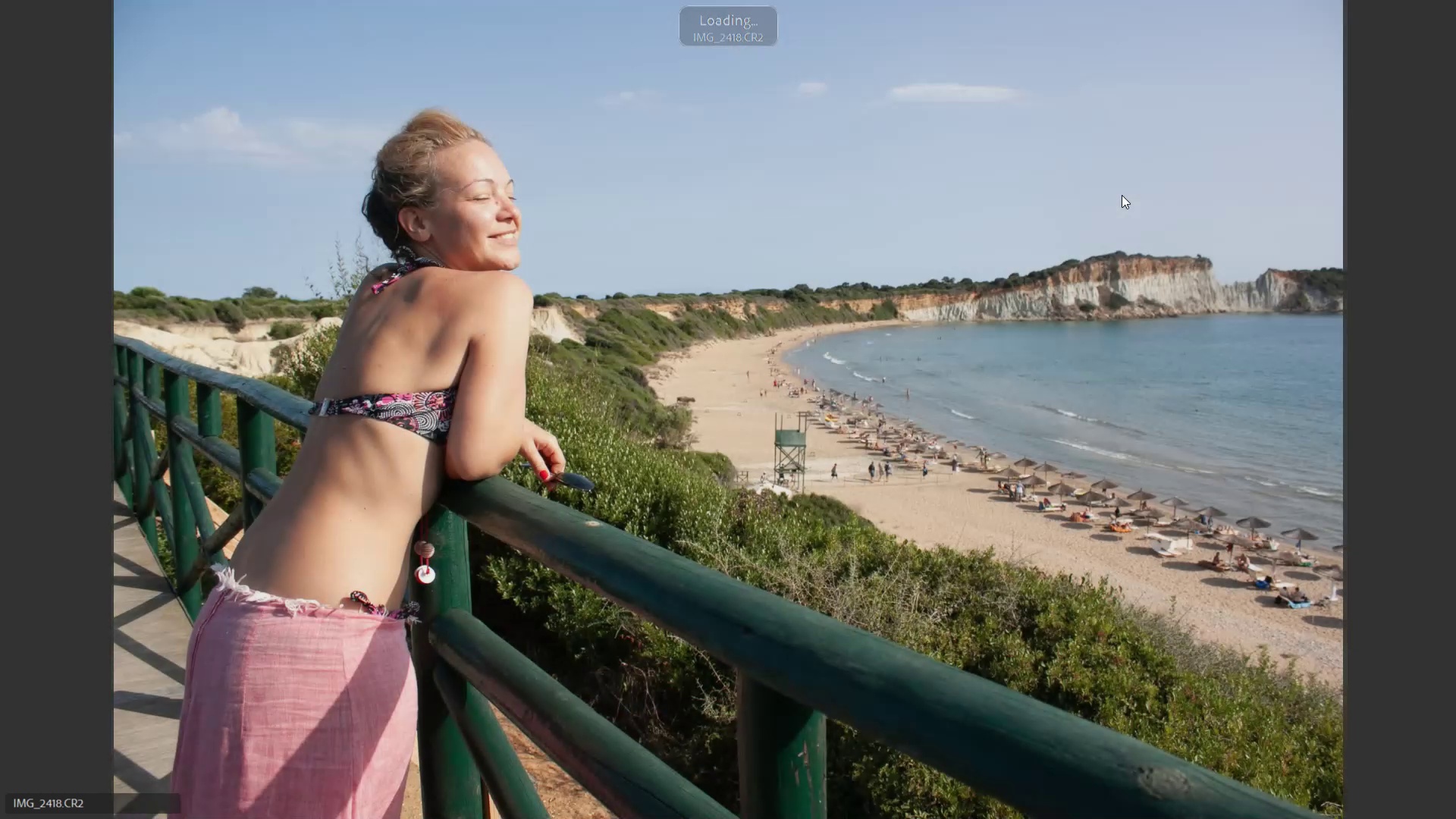 
key(ArrowLeft)
 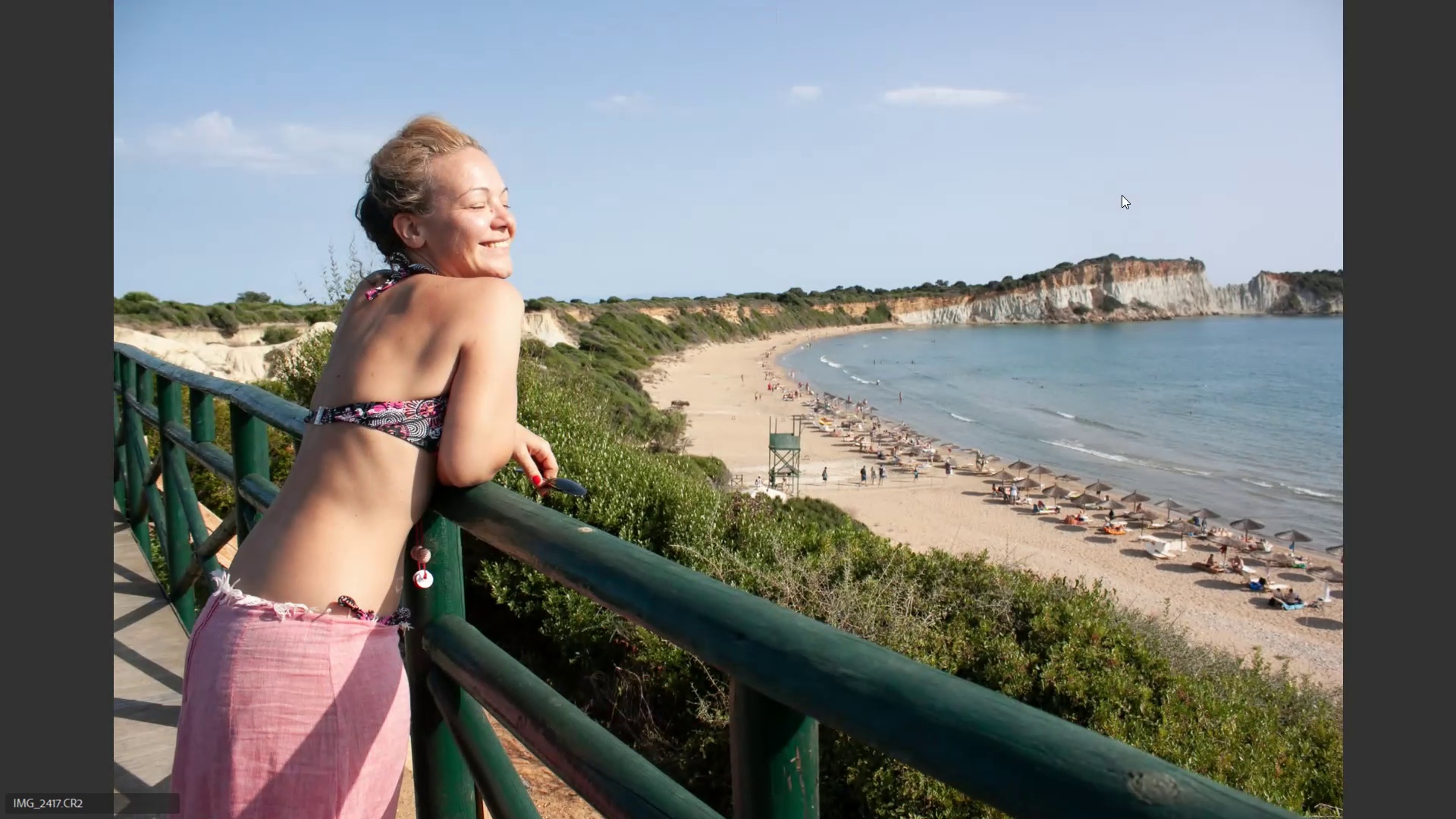 
key(6)
 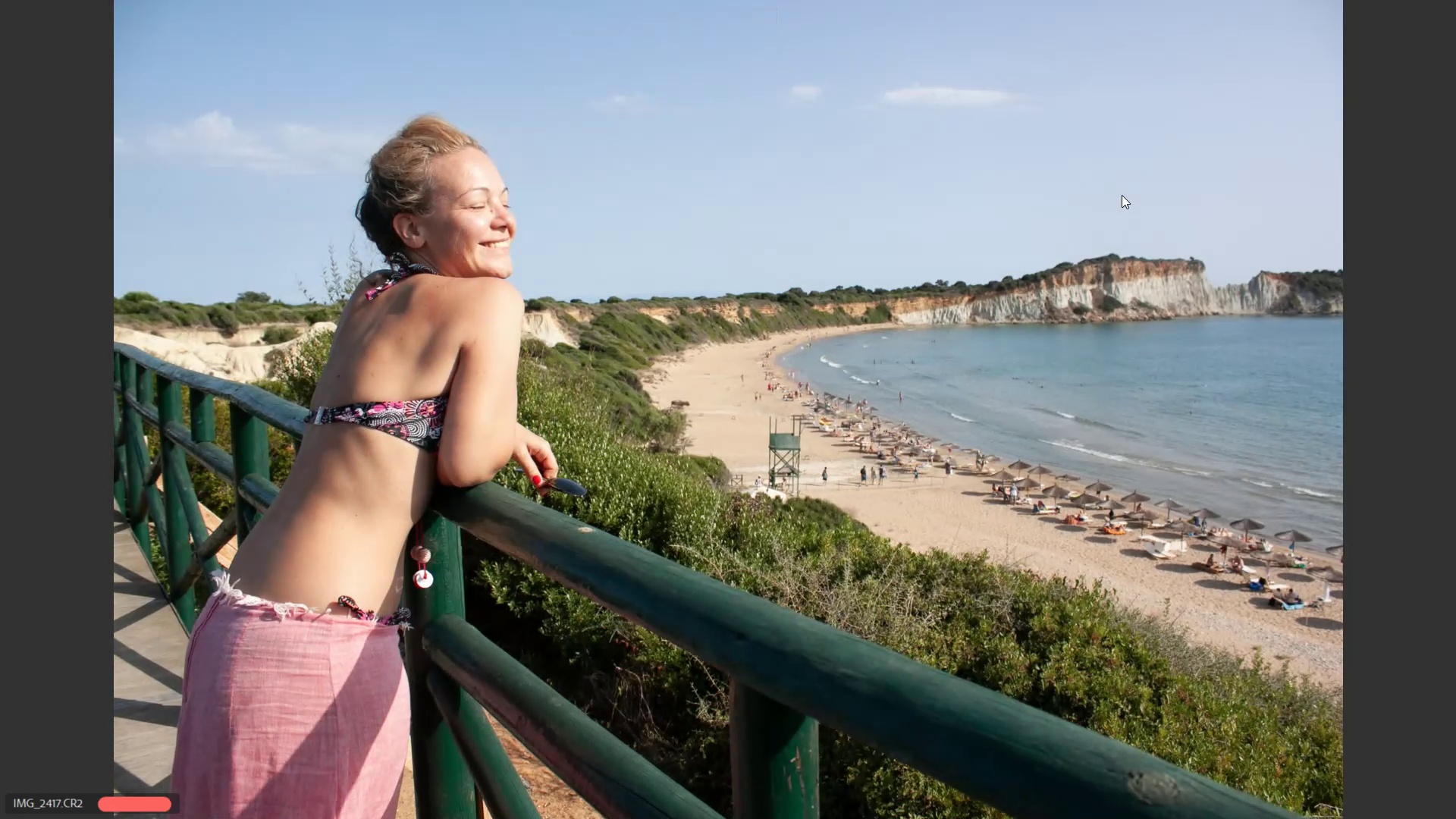 
key(ArrowRight)
 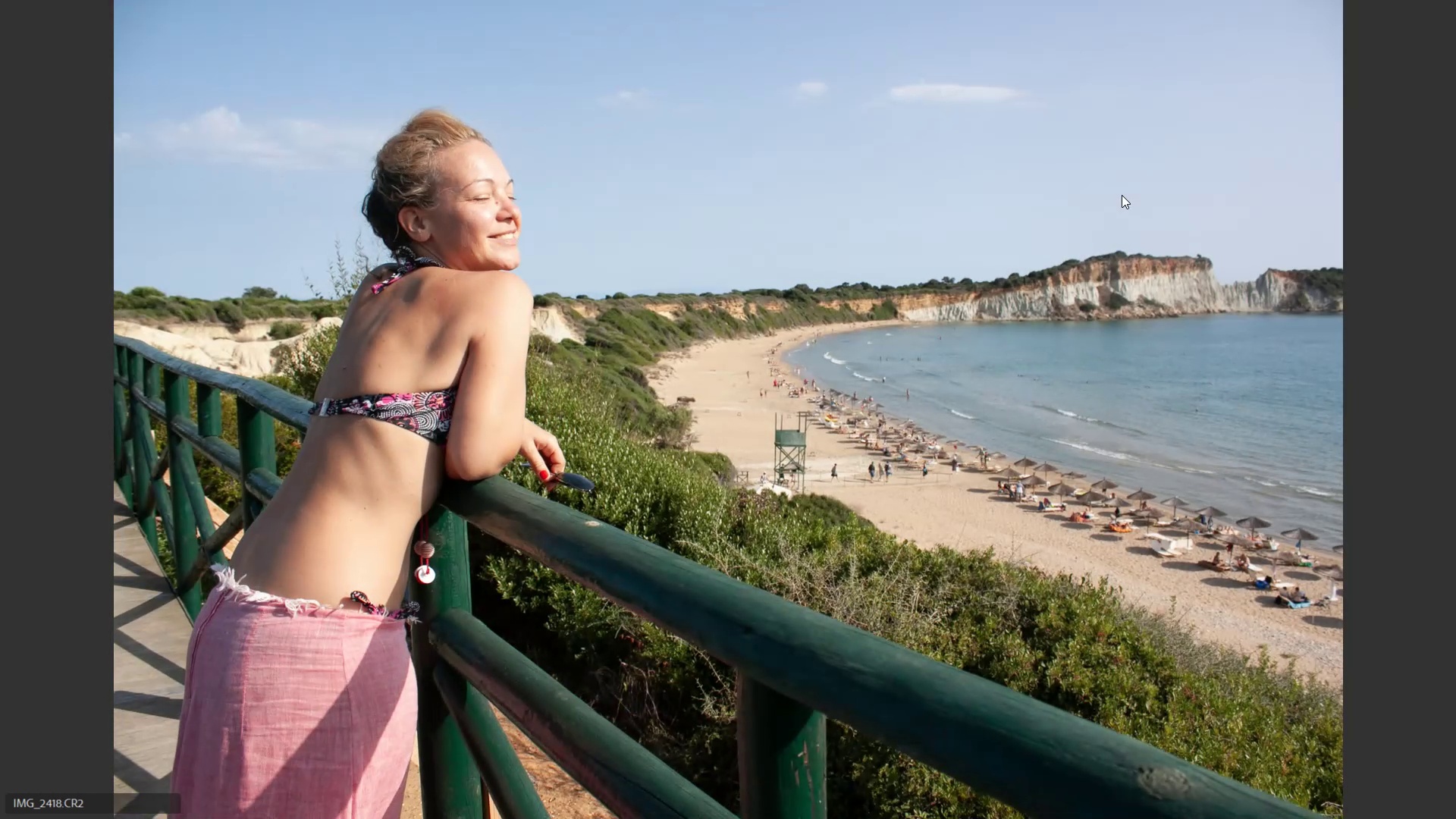 
key(ArrowRight)
 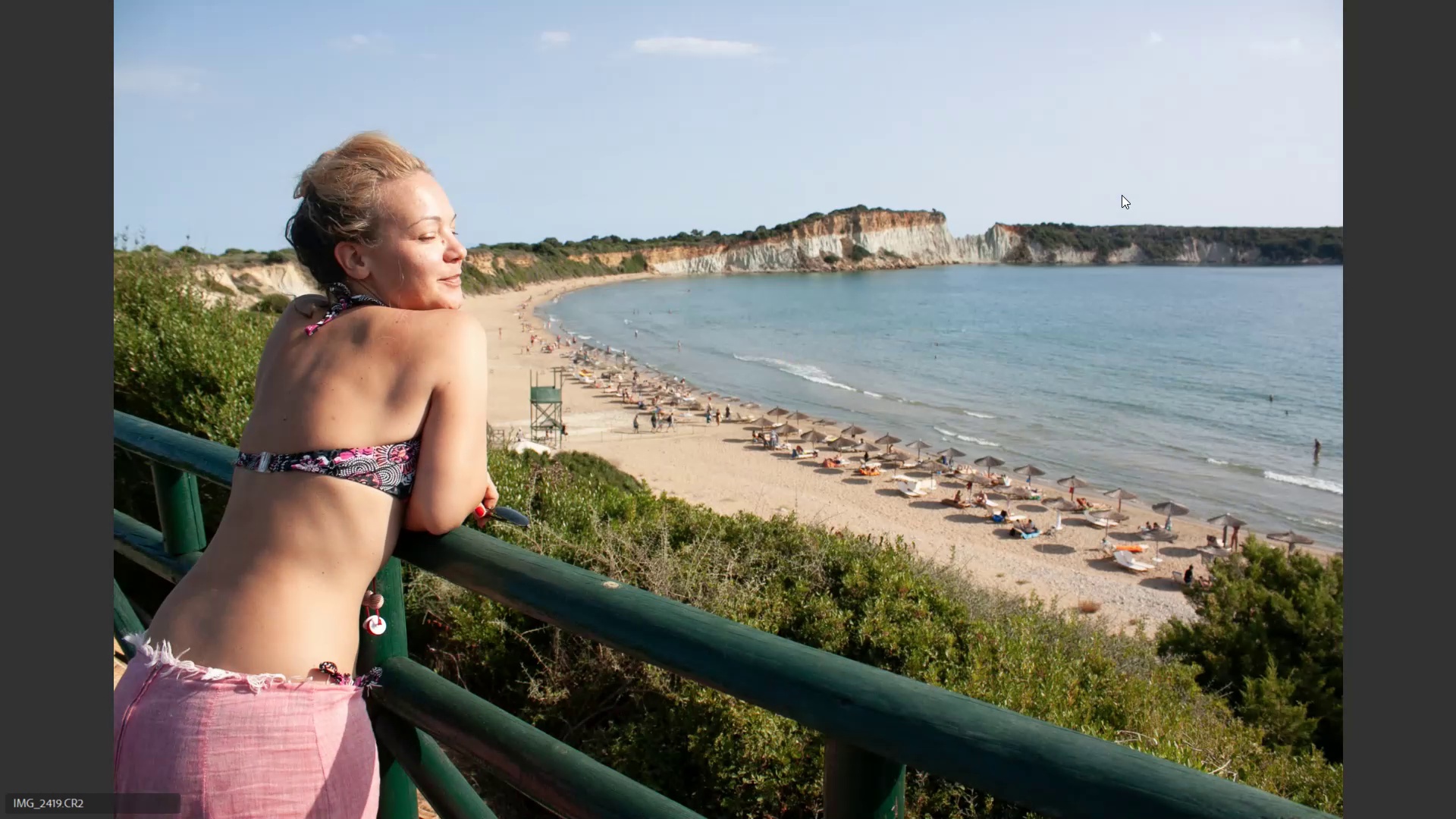 
key(ArrowRight)
 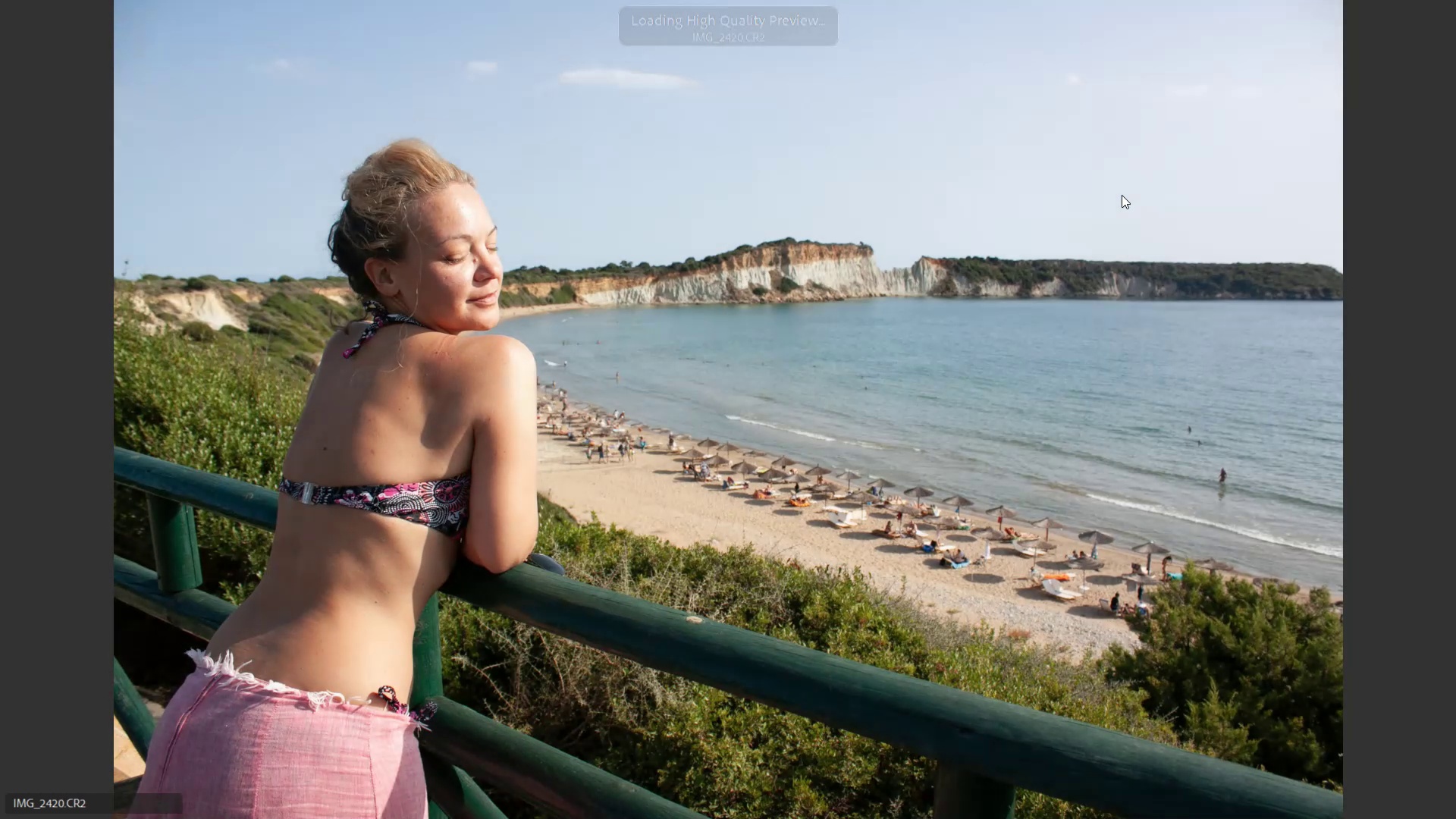 
key(ArrowRight)
 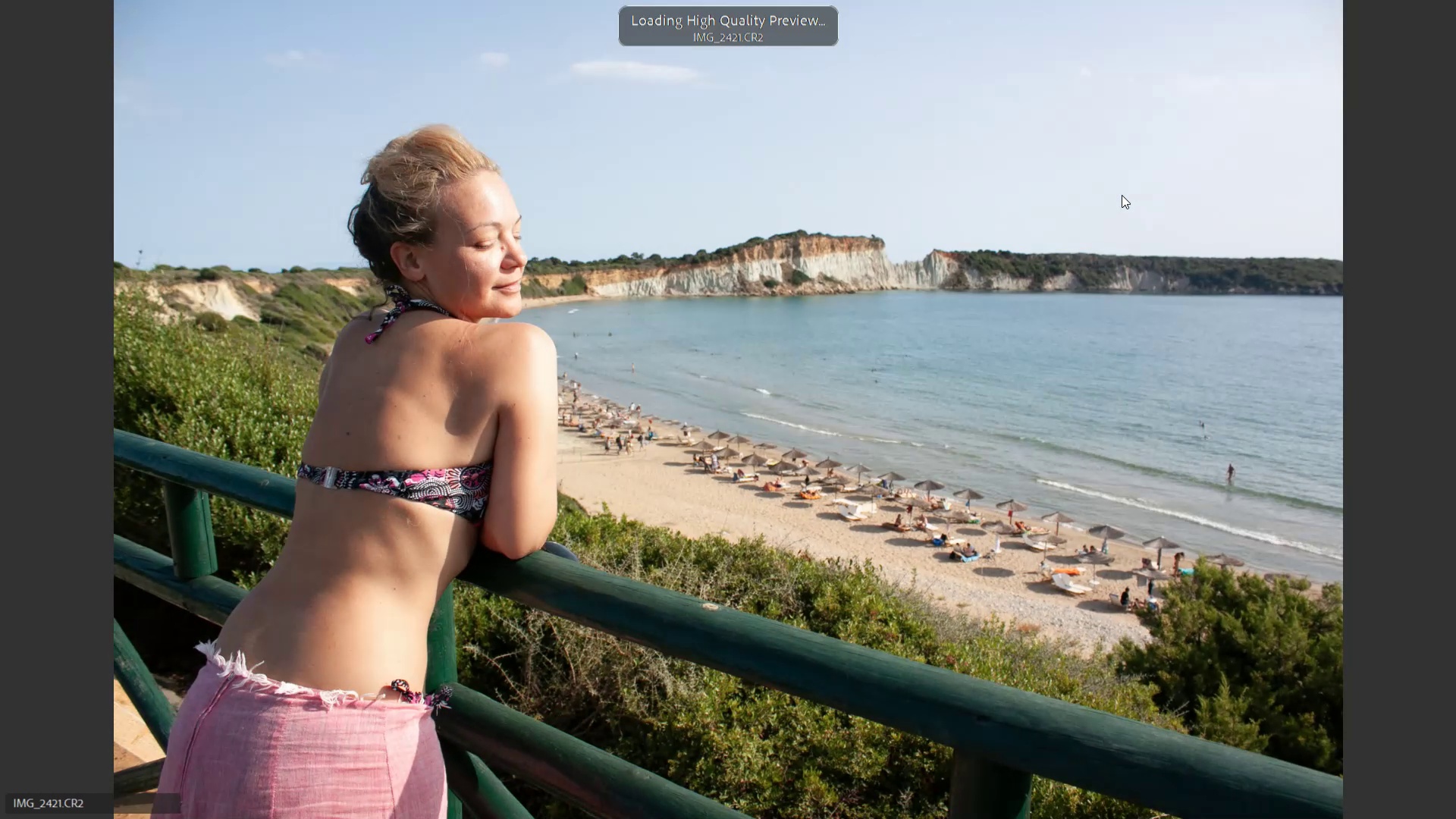 
key(ArrowLeft)
 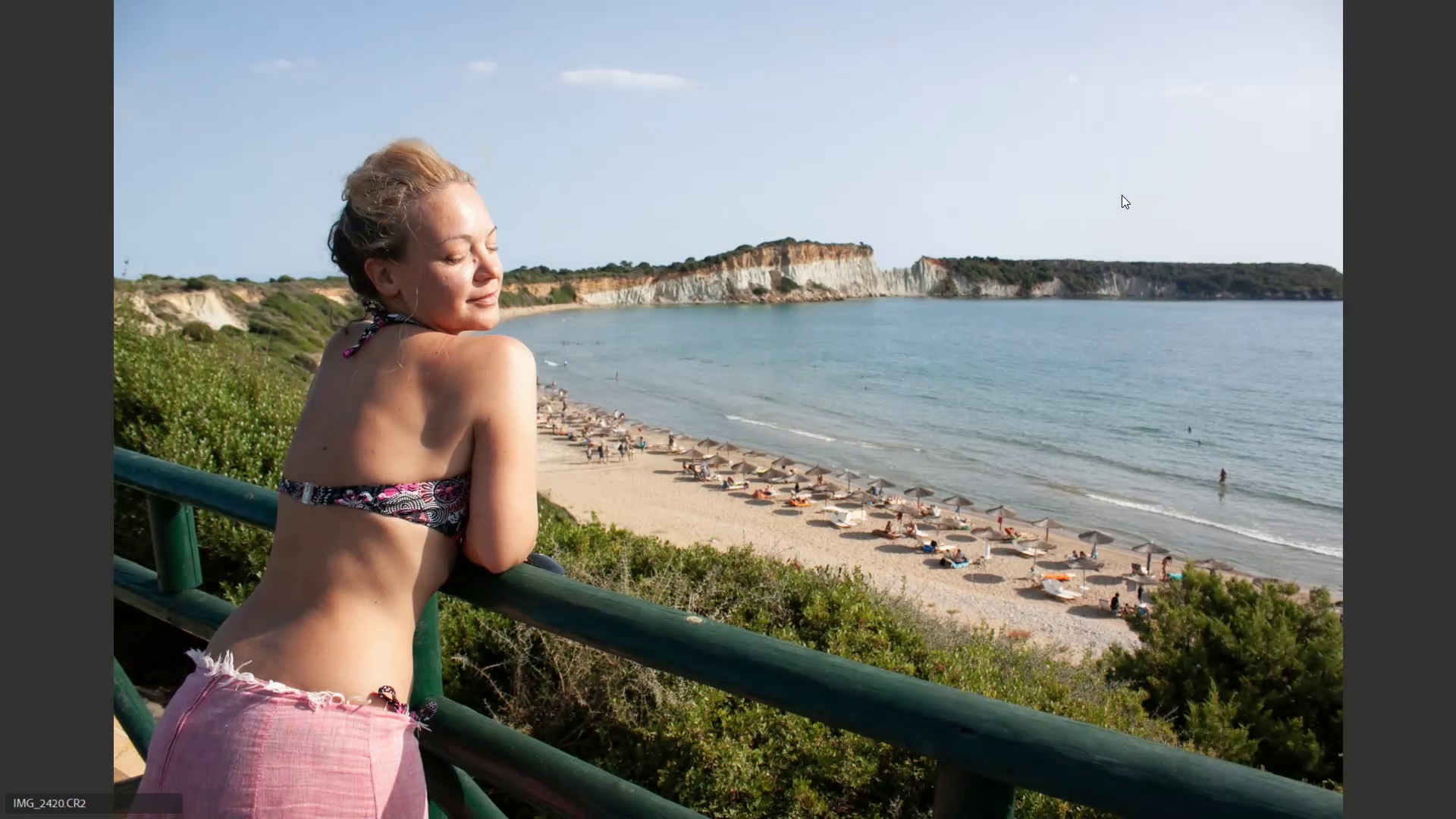 
key(6)
 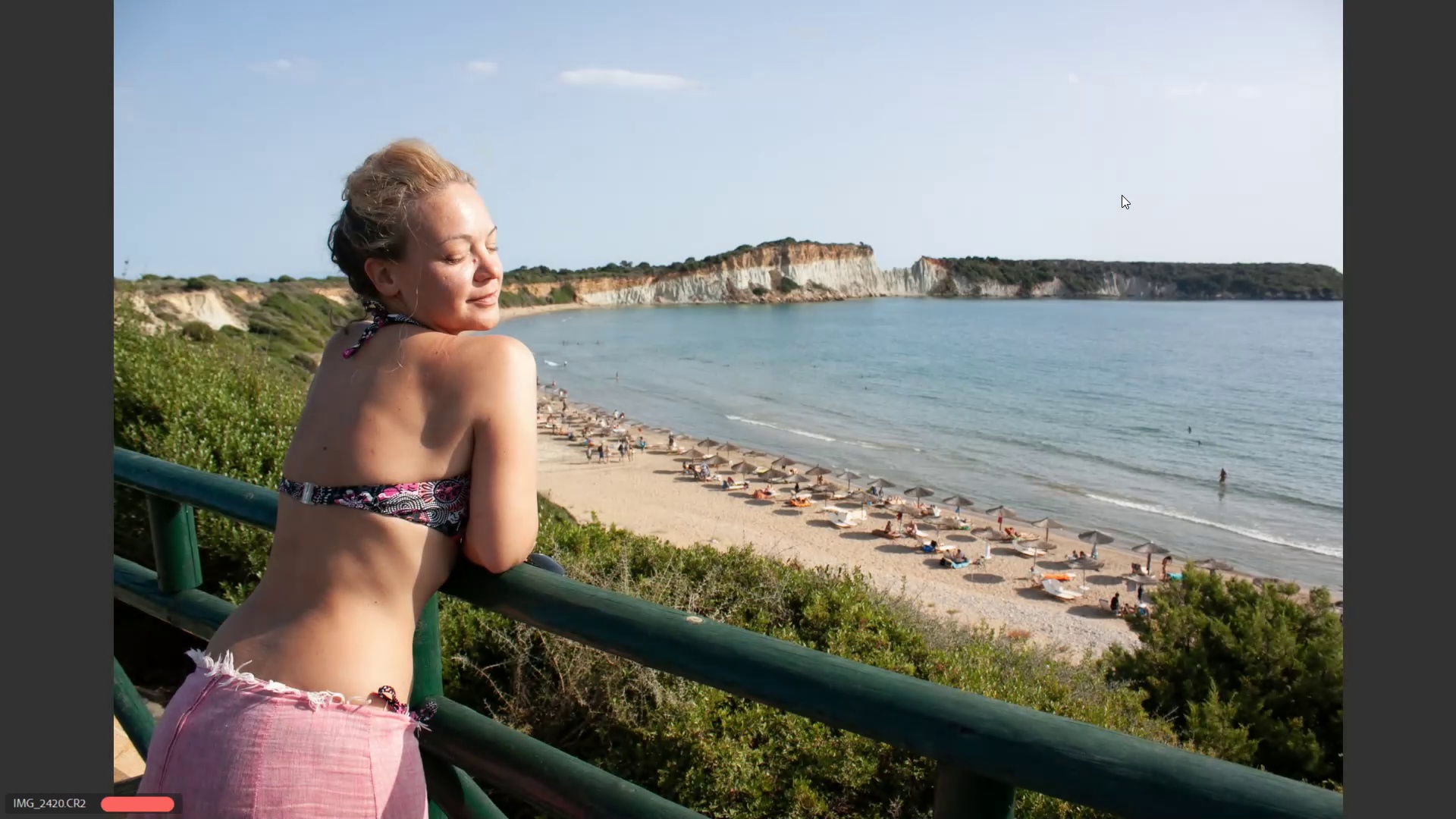 
key(ArrowRight)
 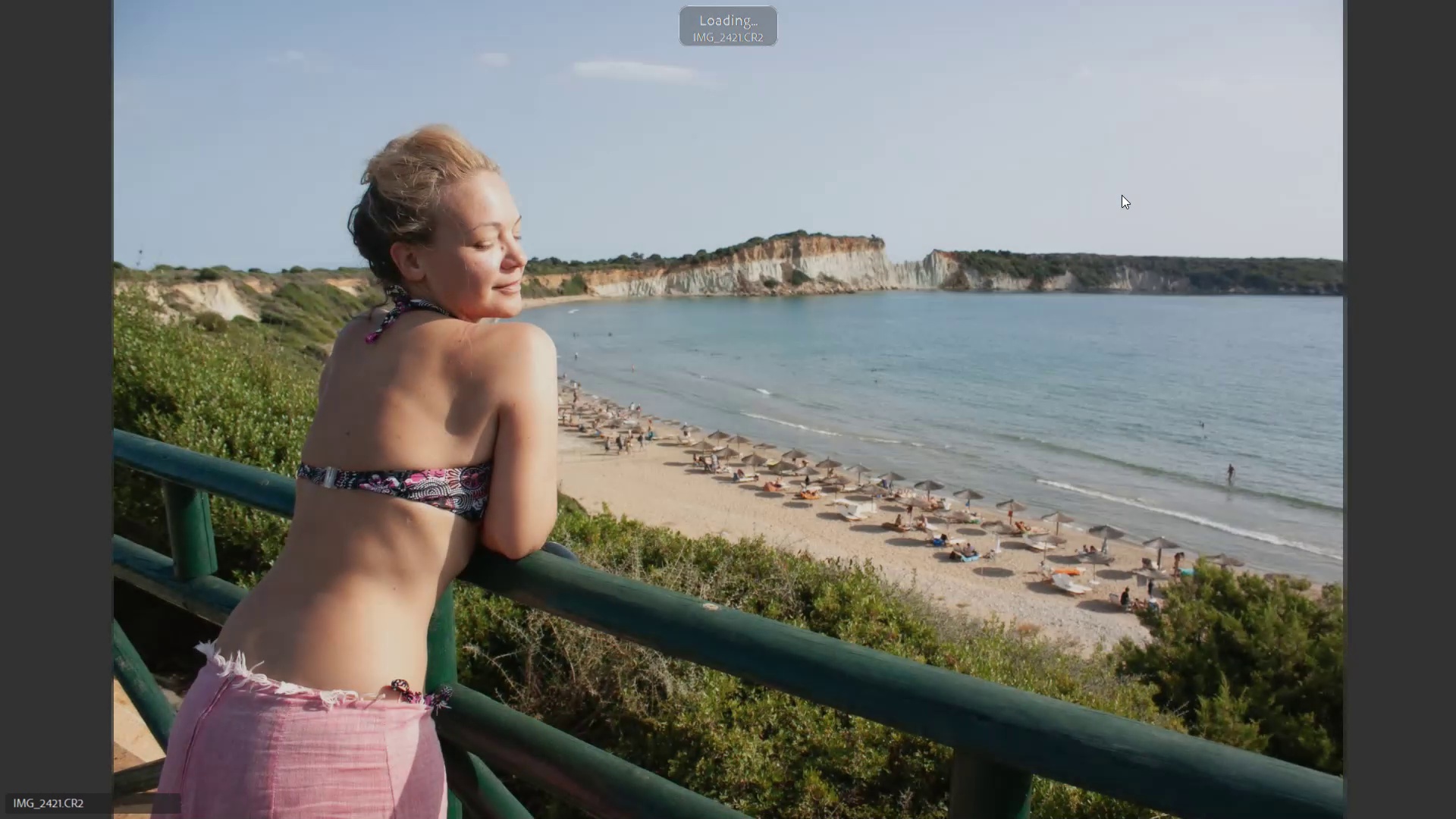 
key(ArrowRight)
 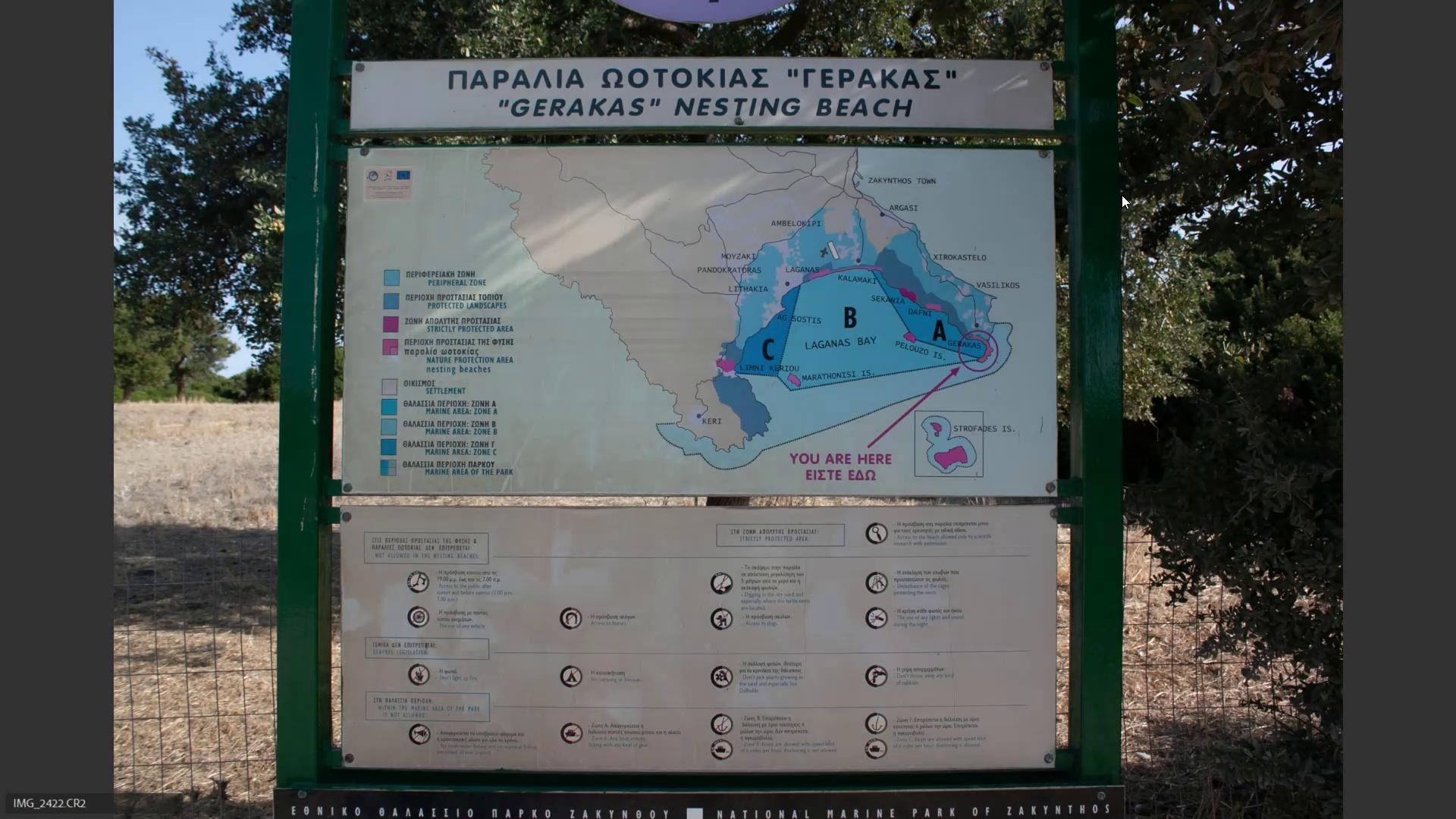 
key(ArrowRight)
 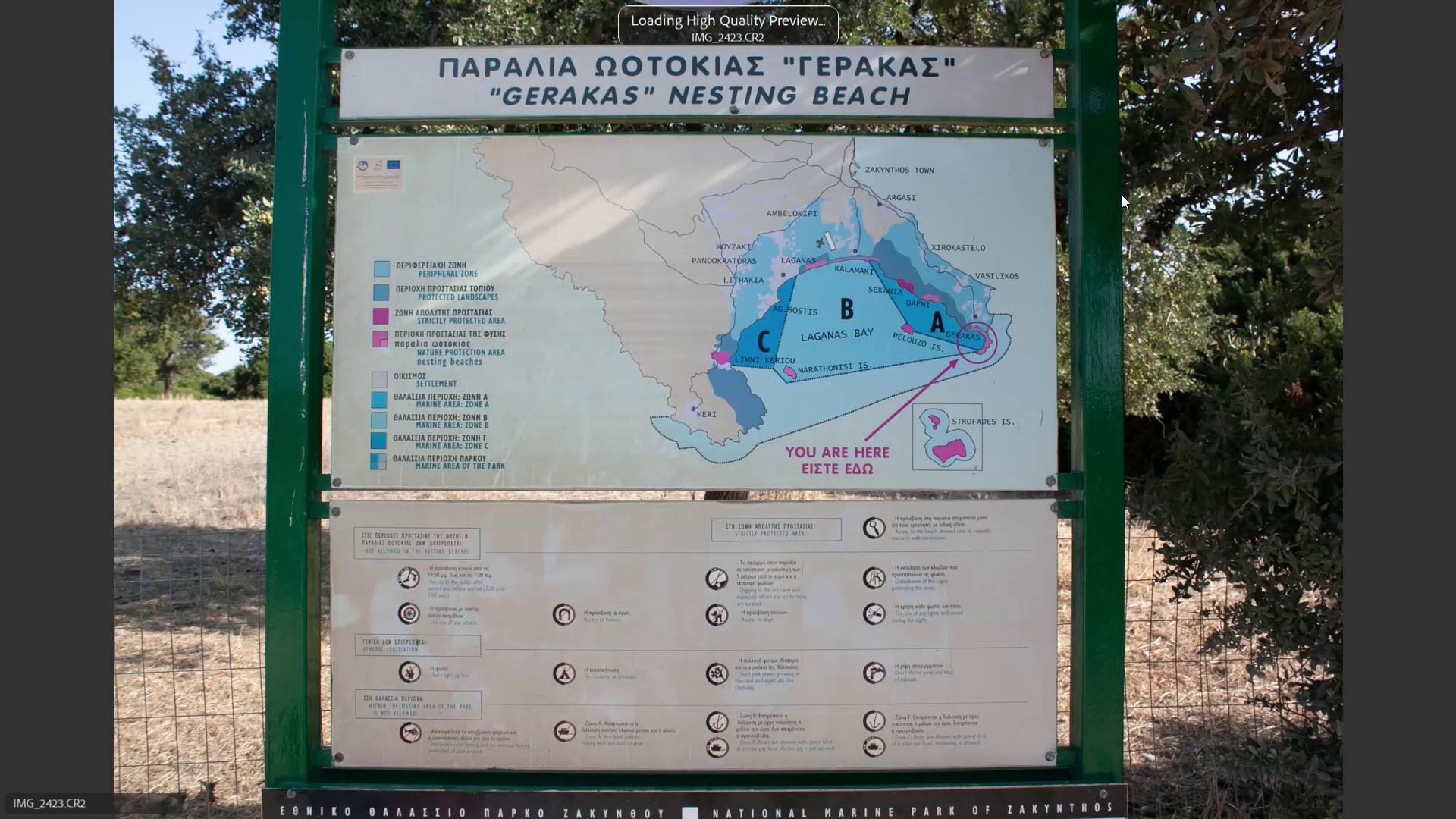 
key(ArrowRight)
 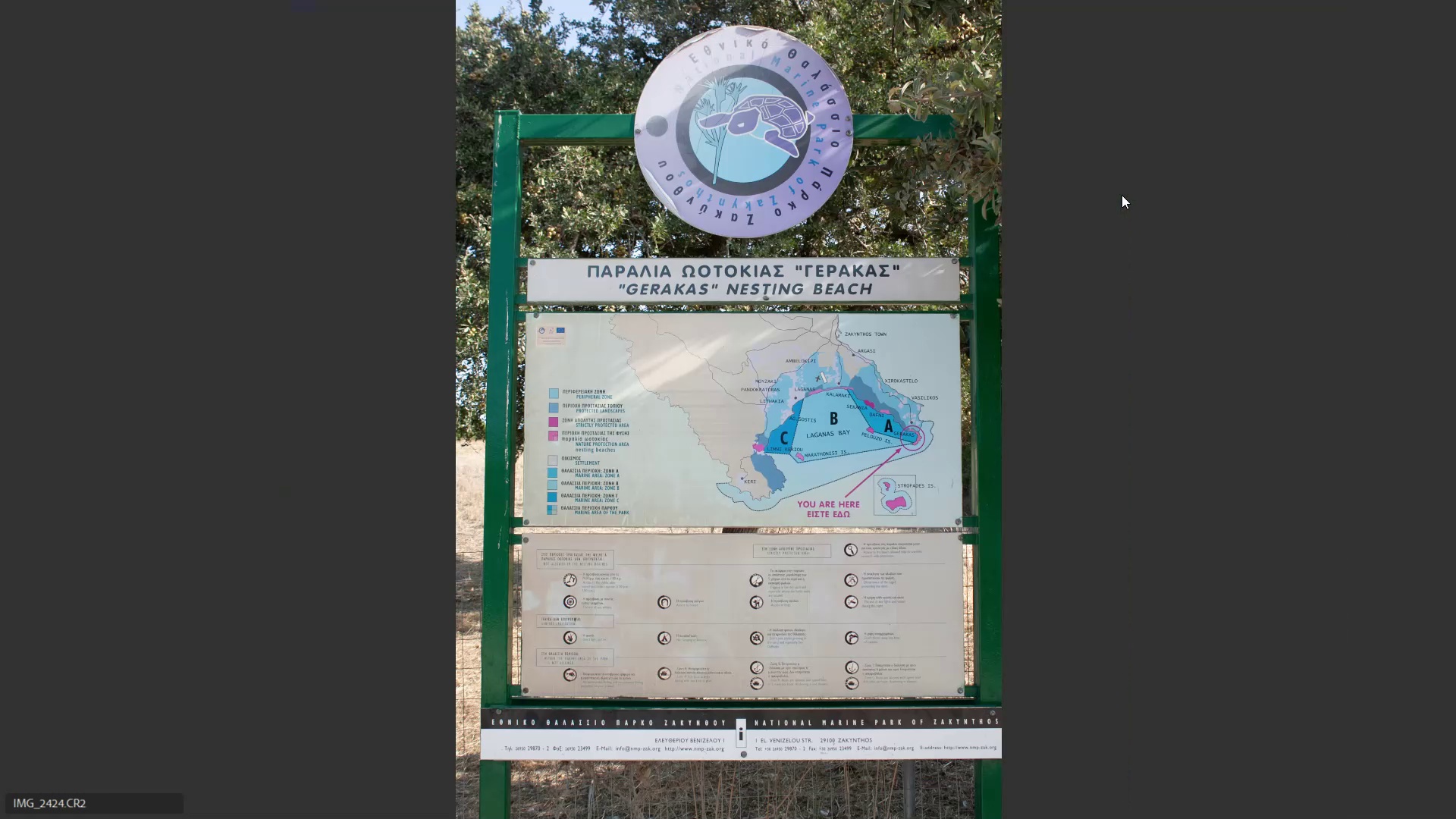 
key(ArrowLeft)
 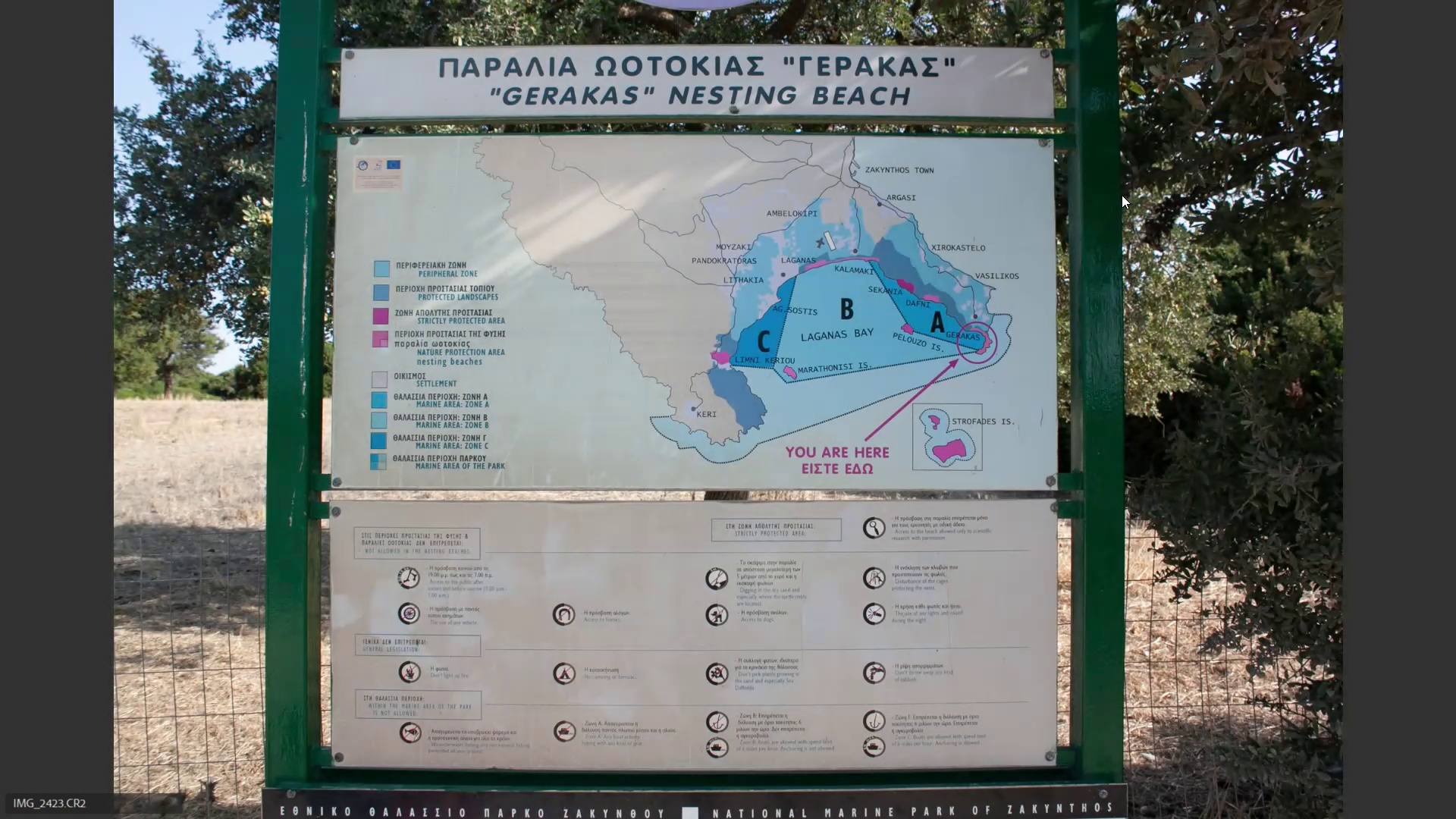 
key(6)
 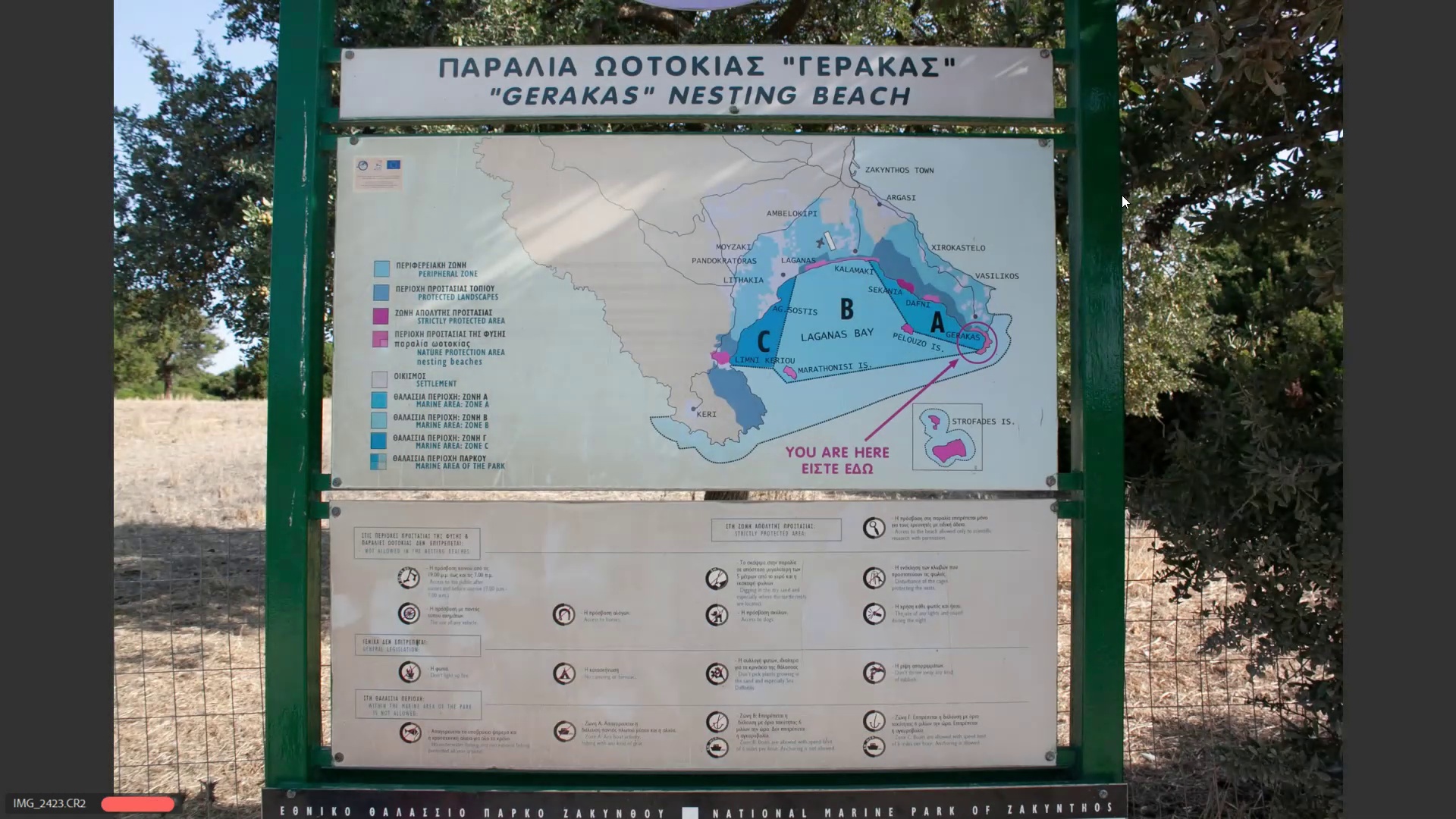 
key(ArrowRight)
 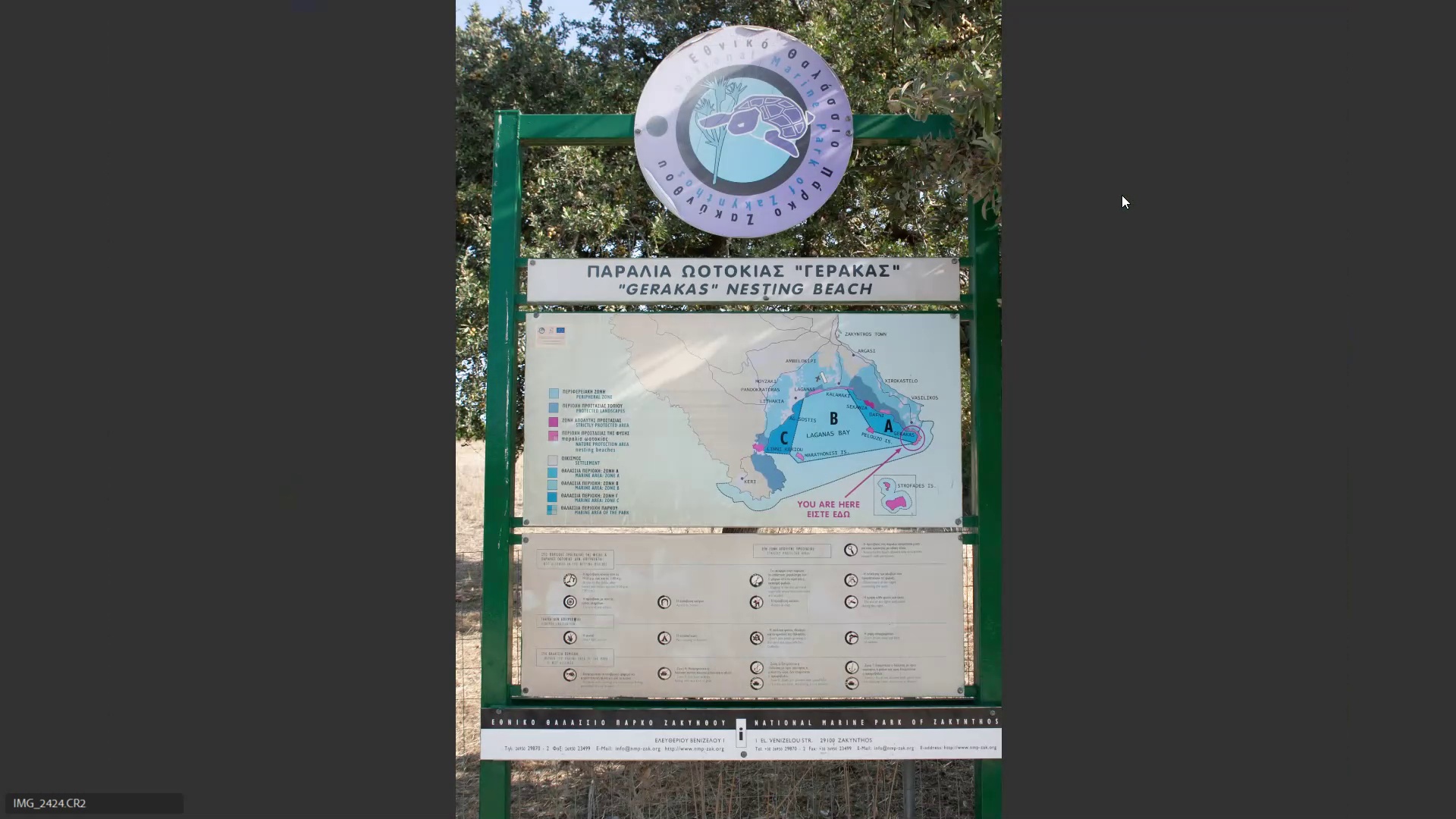 
key(ArrowRight)
 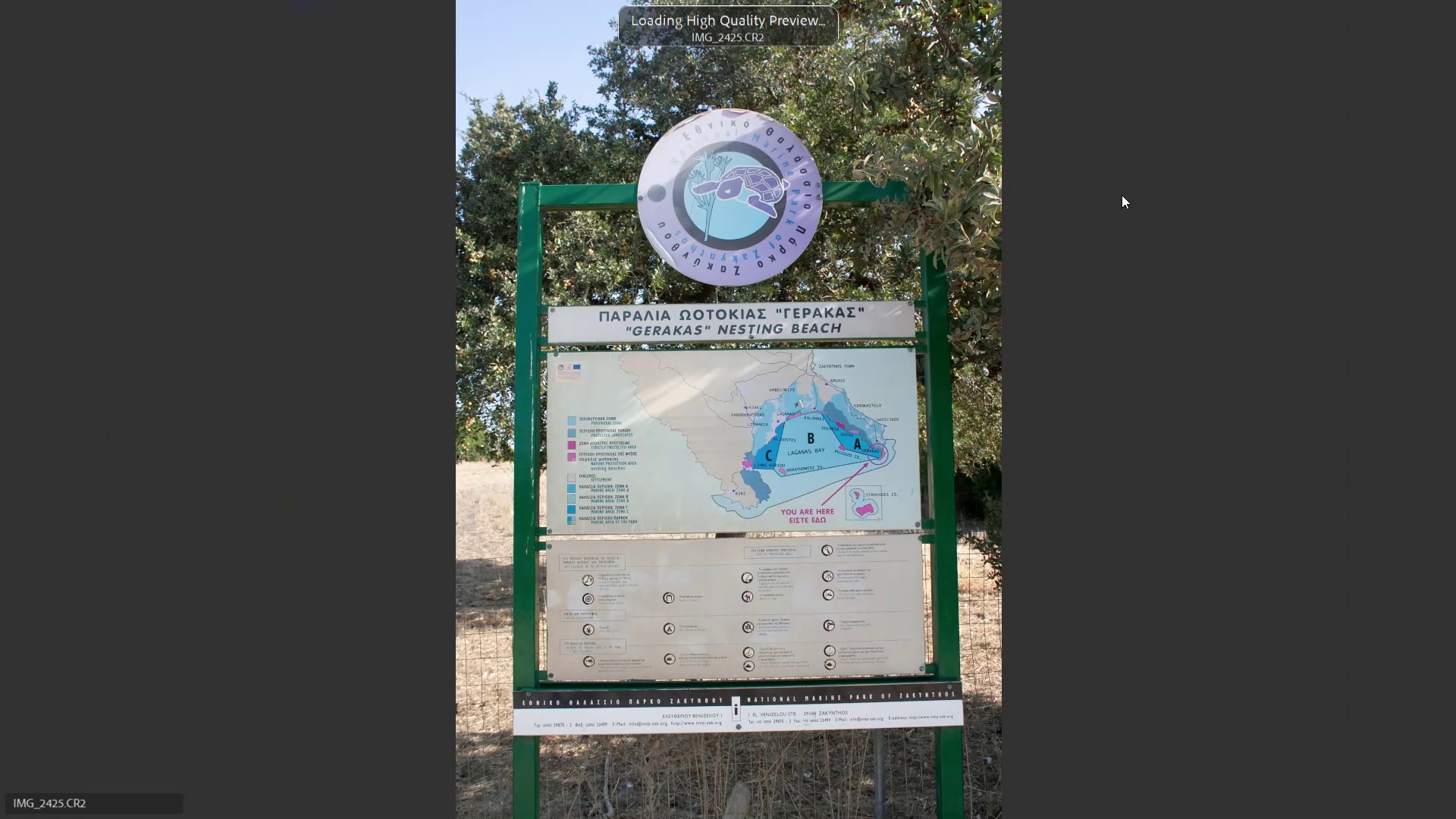 
key(ArrowRight)
 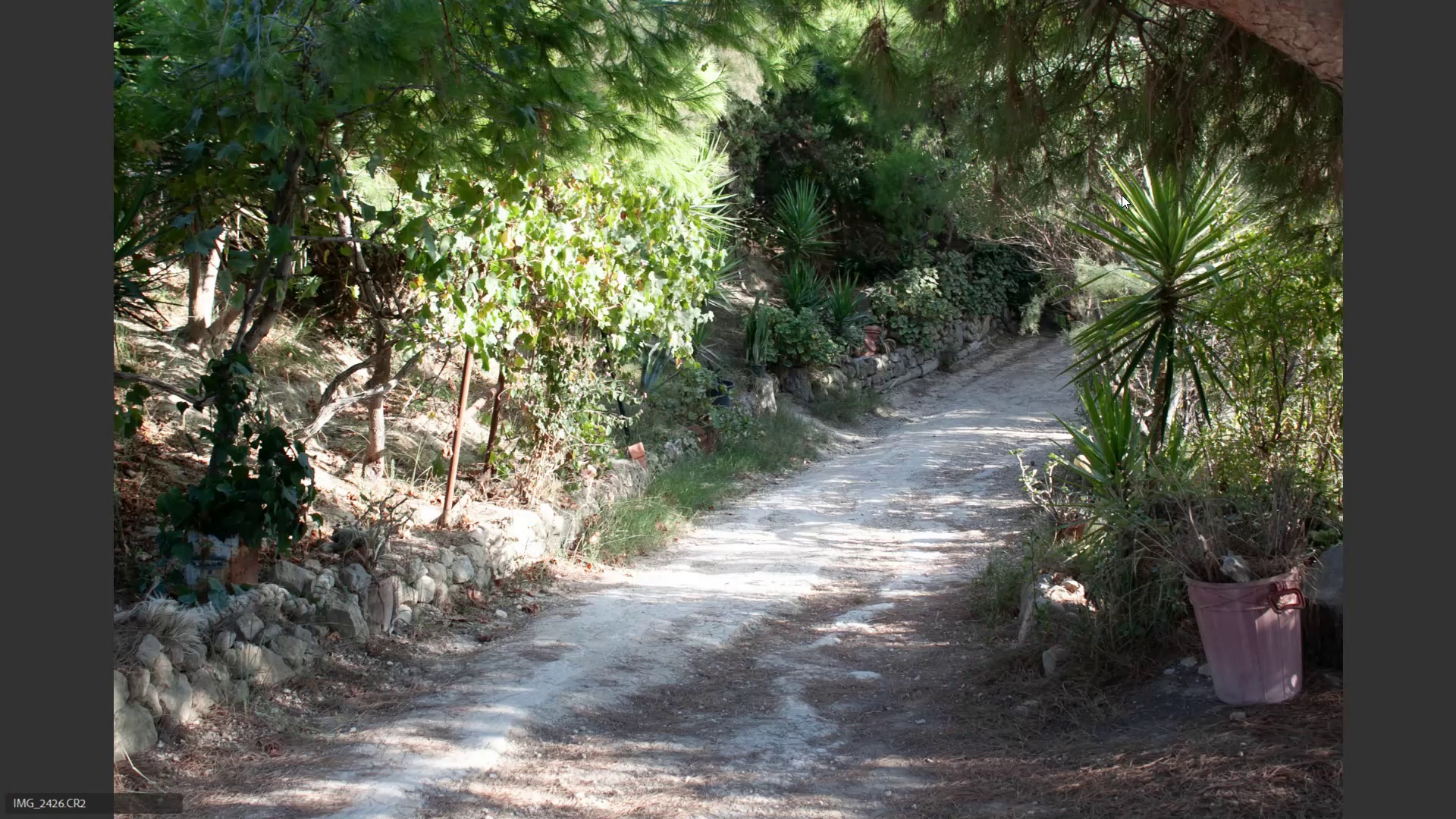 
key(ArrowLeft)
 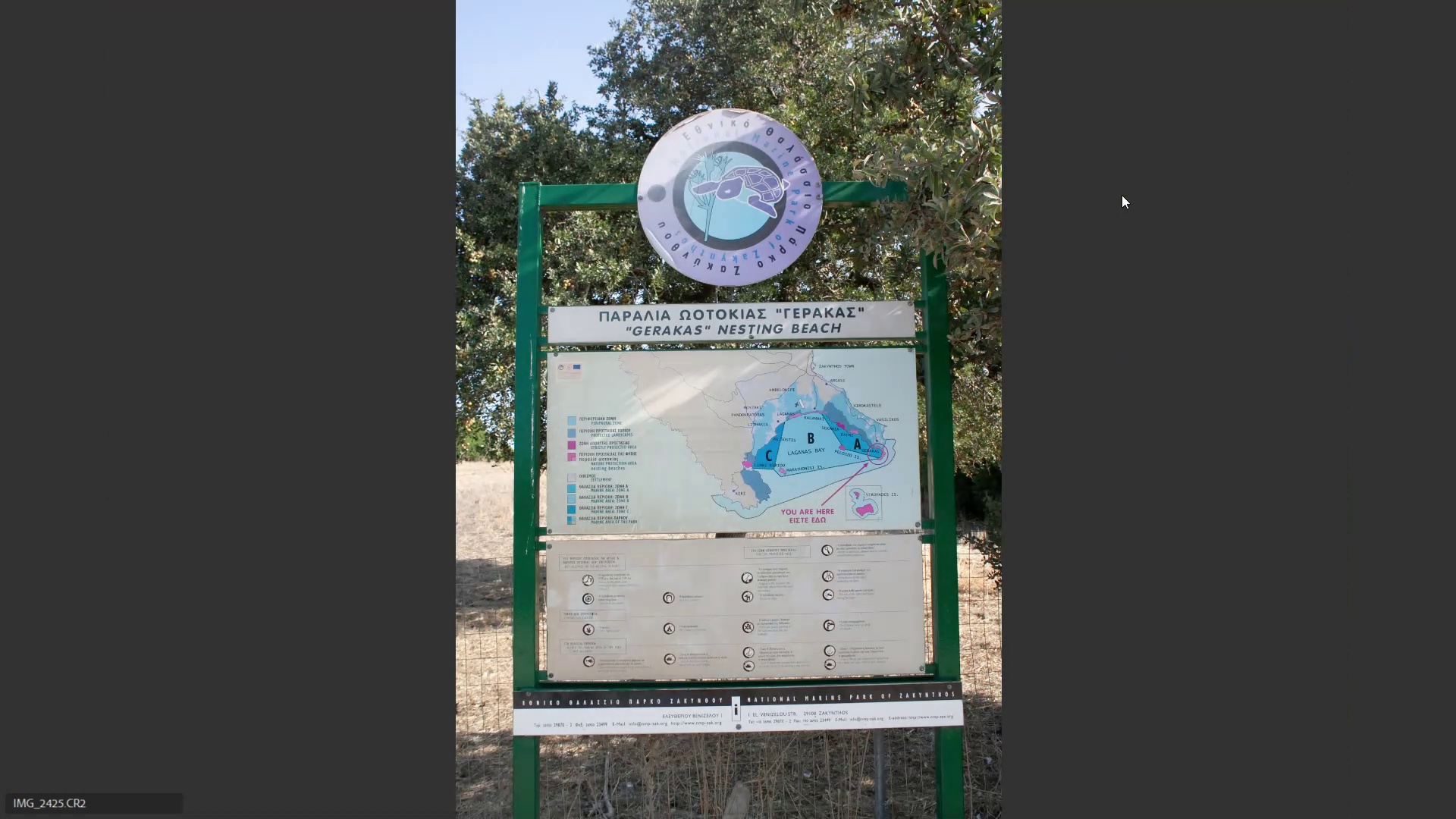 
key(ArrowLeft)
 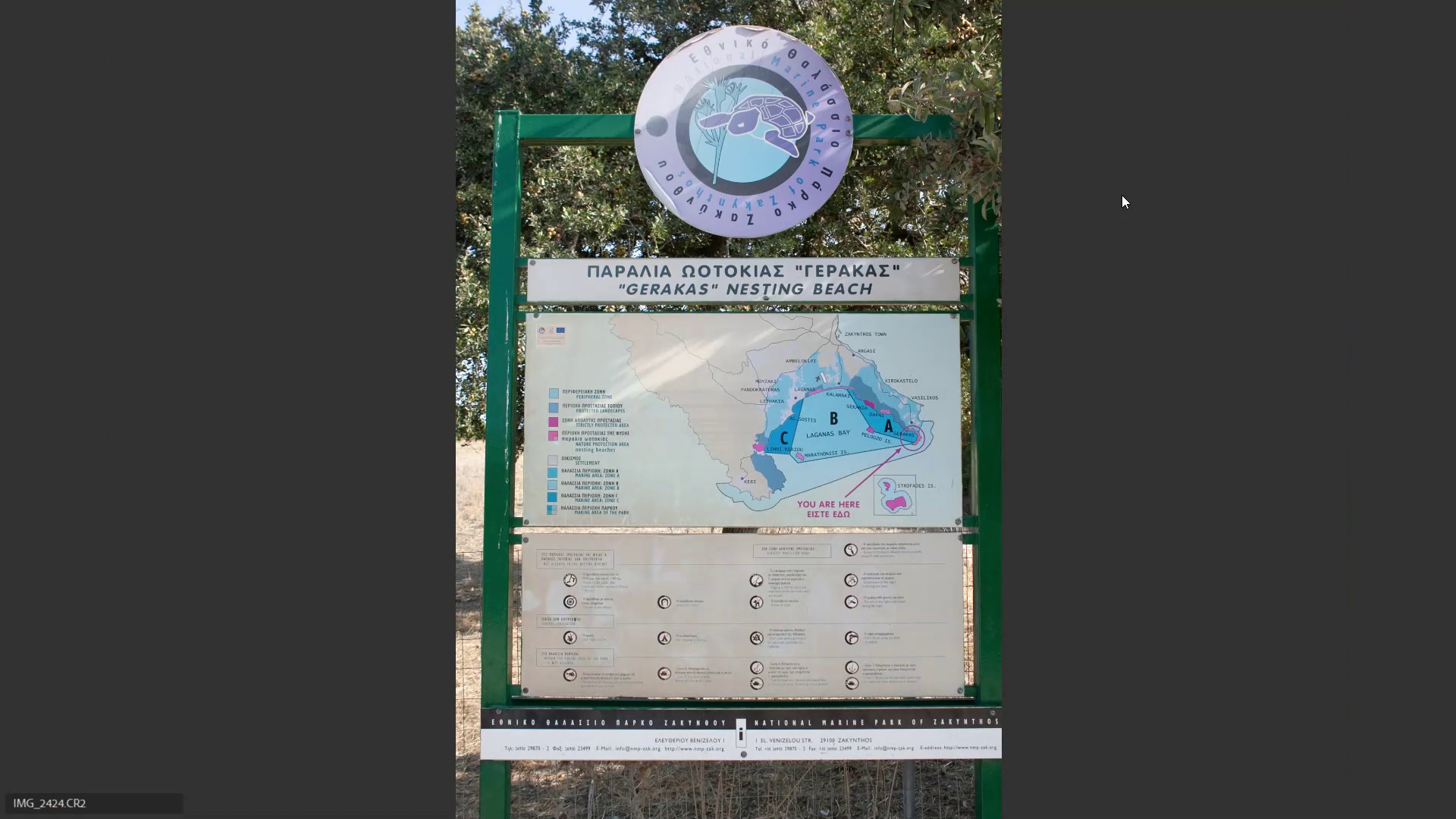 
key(ArrowRight)
 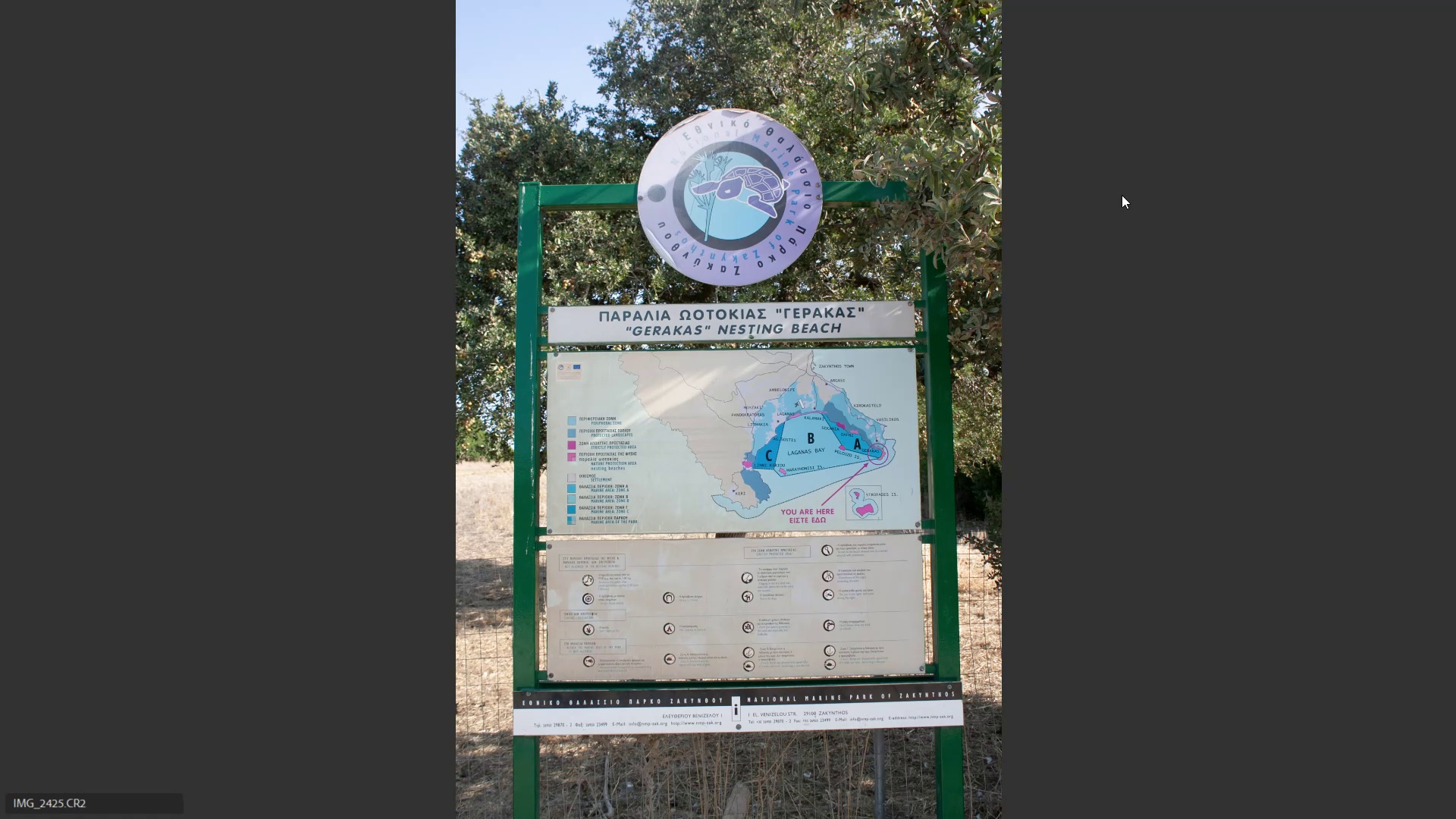 
key(6)
 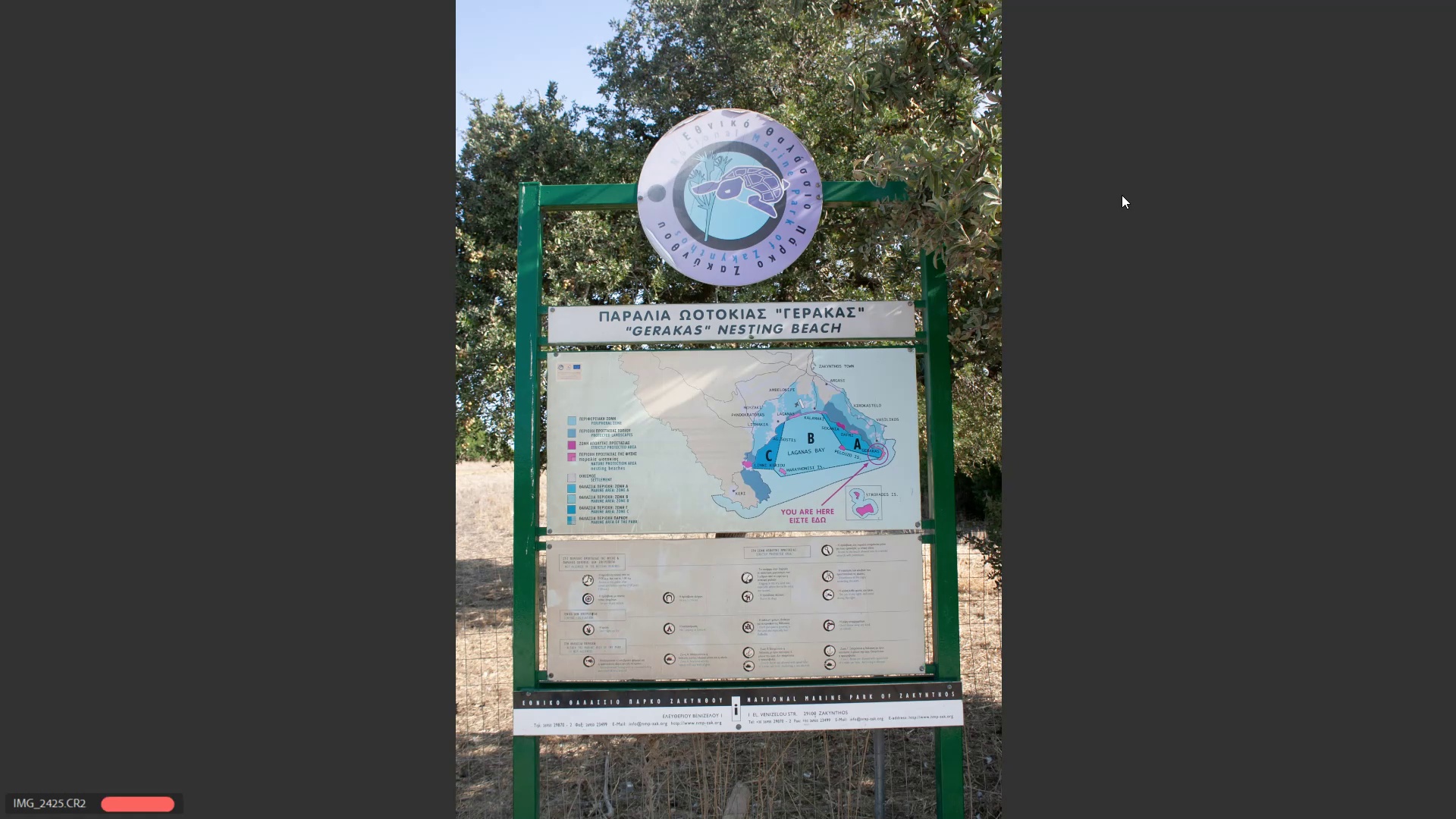 
key(ArrowRight)
 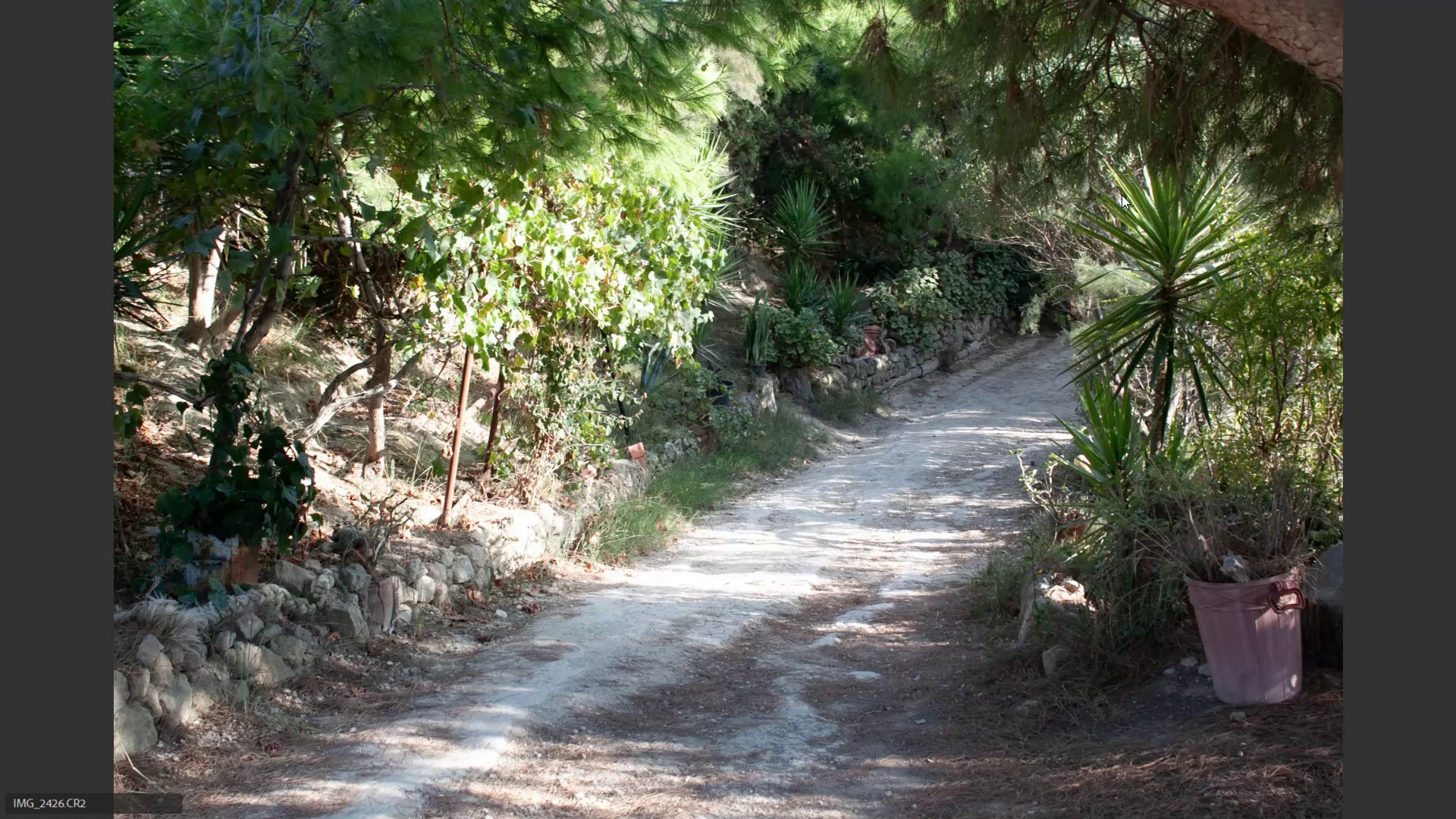 
key(ArrowRight)
 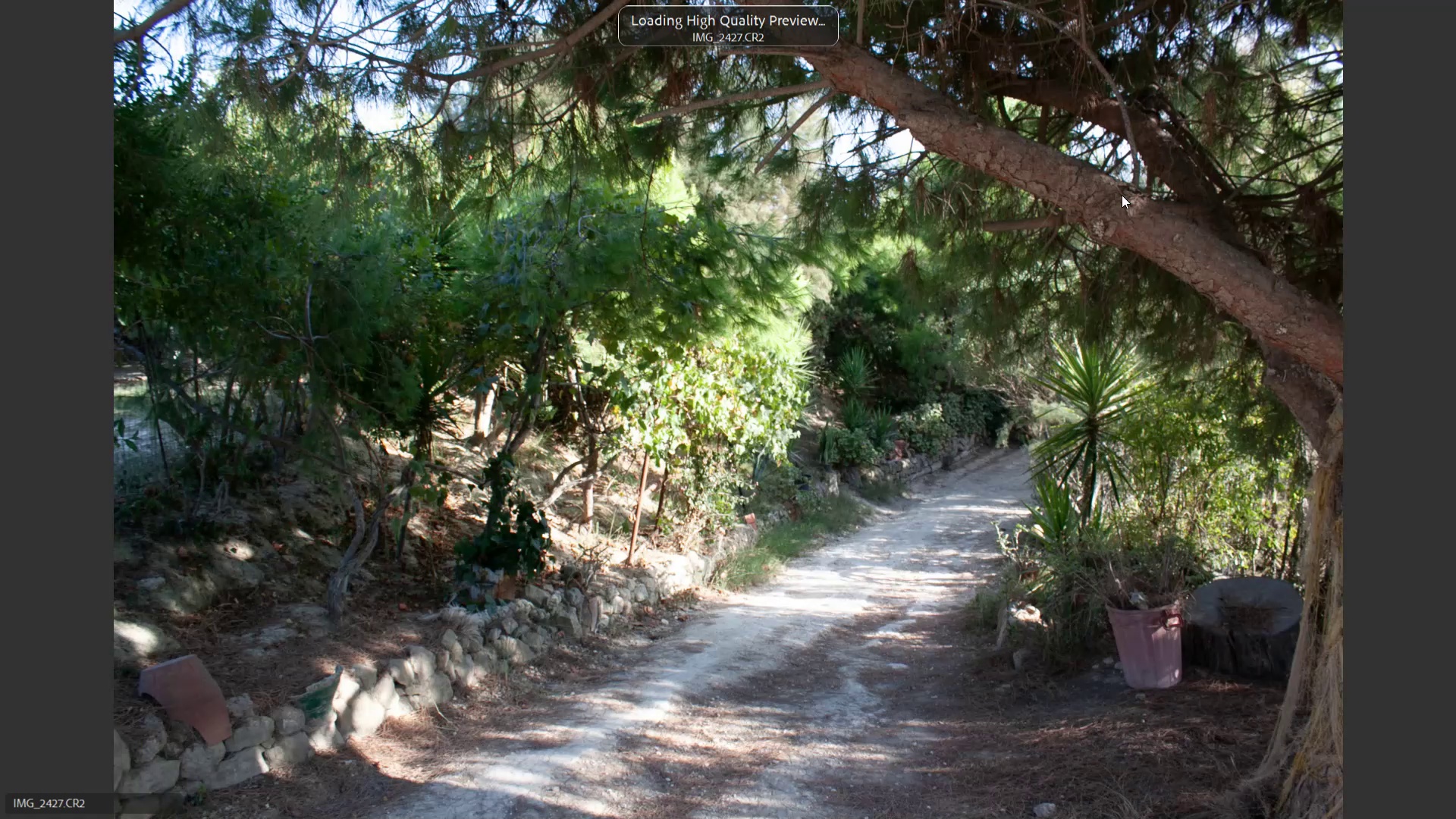 
key(ArrowLeft)
 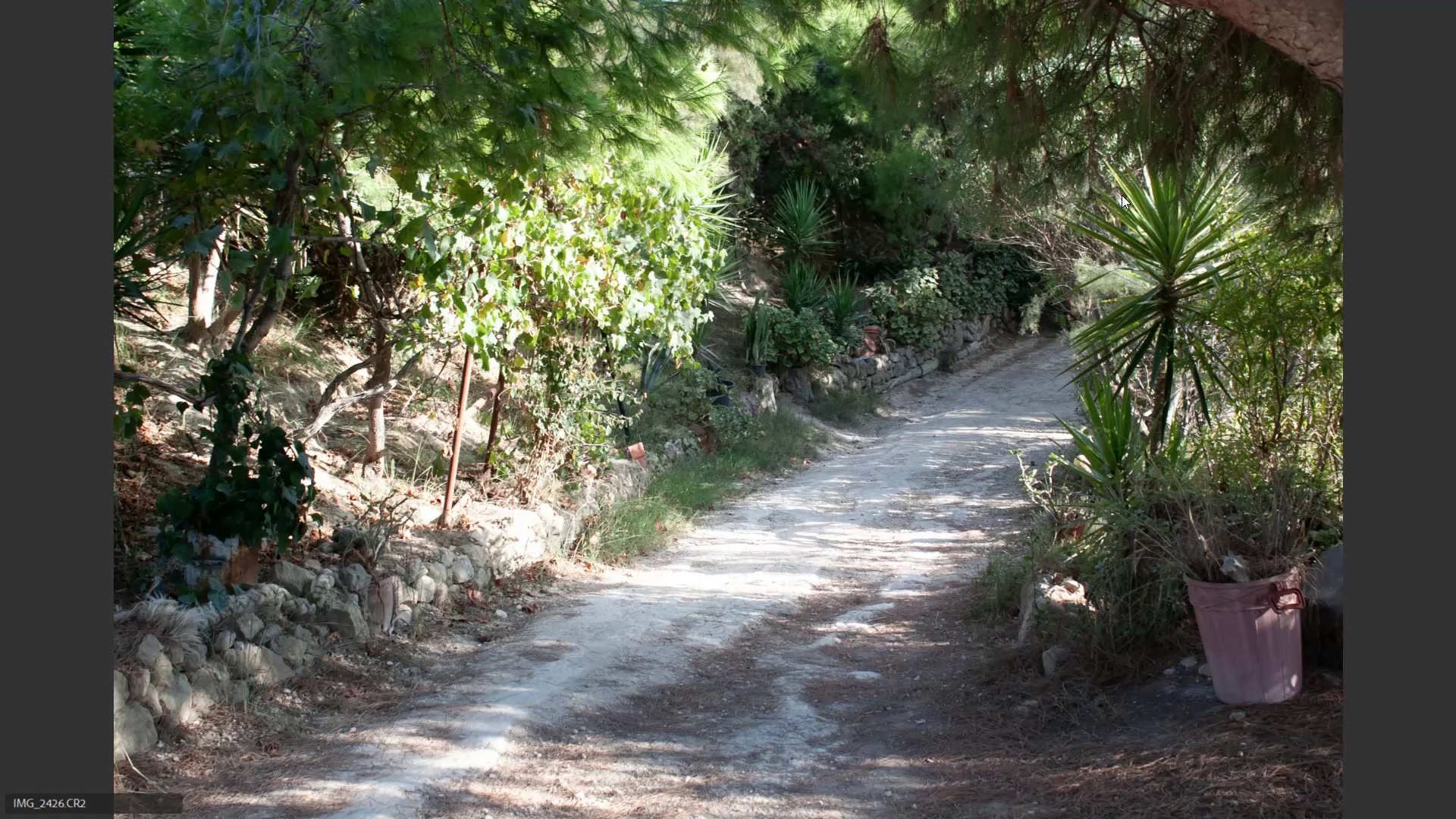 
key(ArrowRight)
 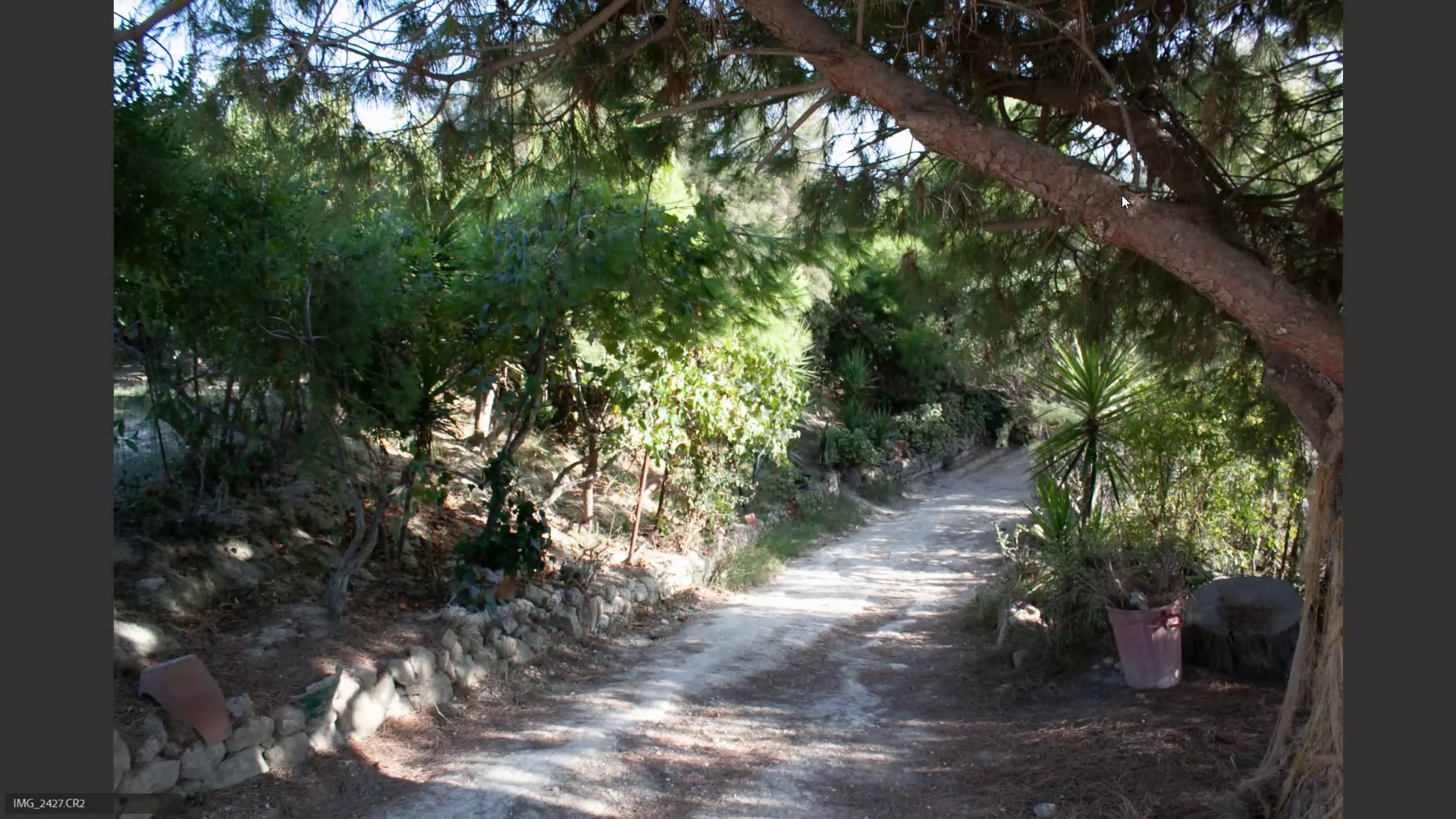 
key(ArrowRight)
 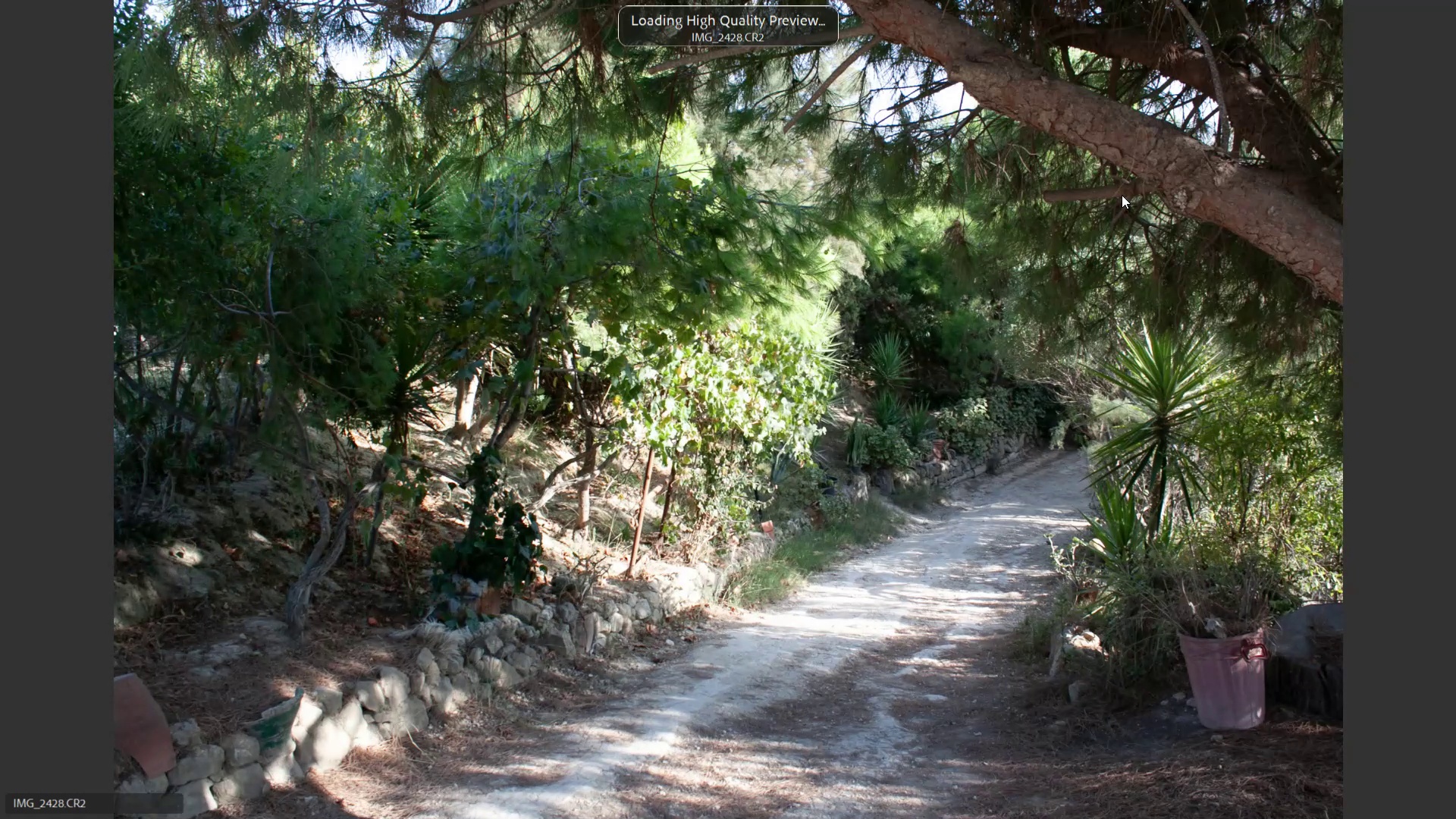 
key(ArrowRight)
 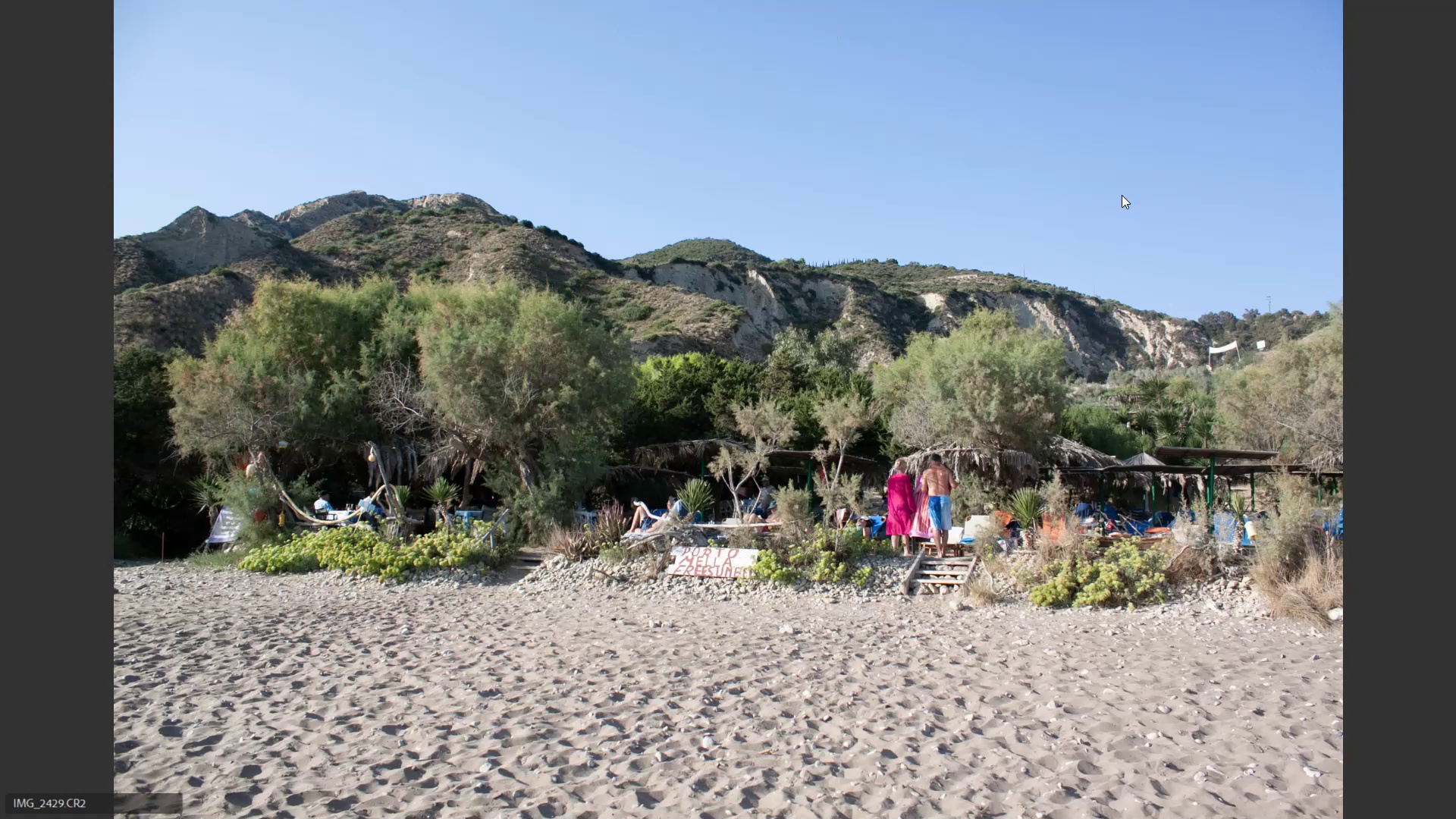 
key(ArrowLeft)
 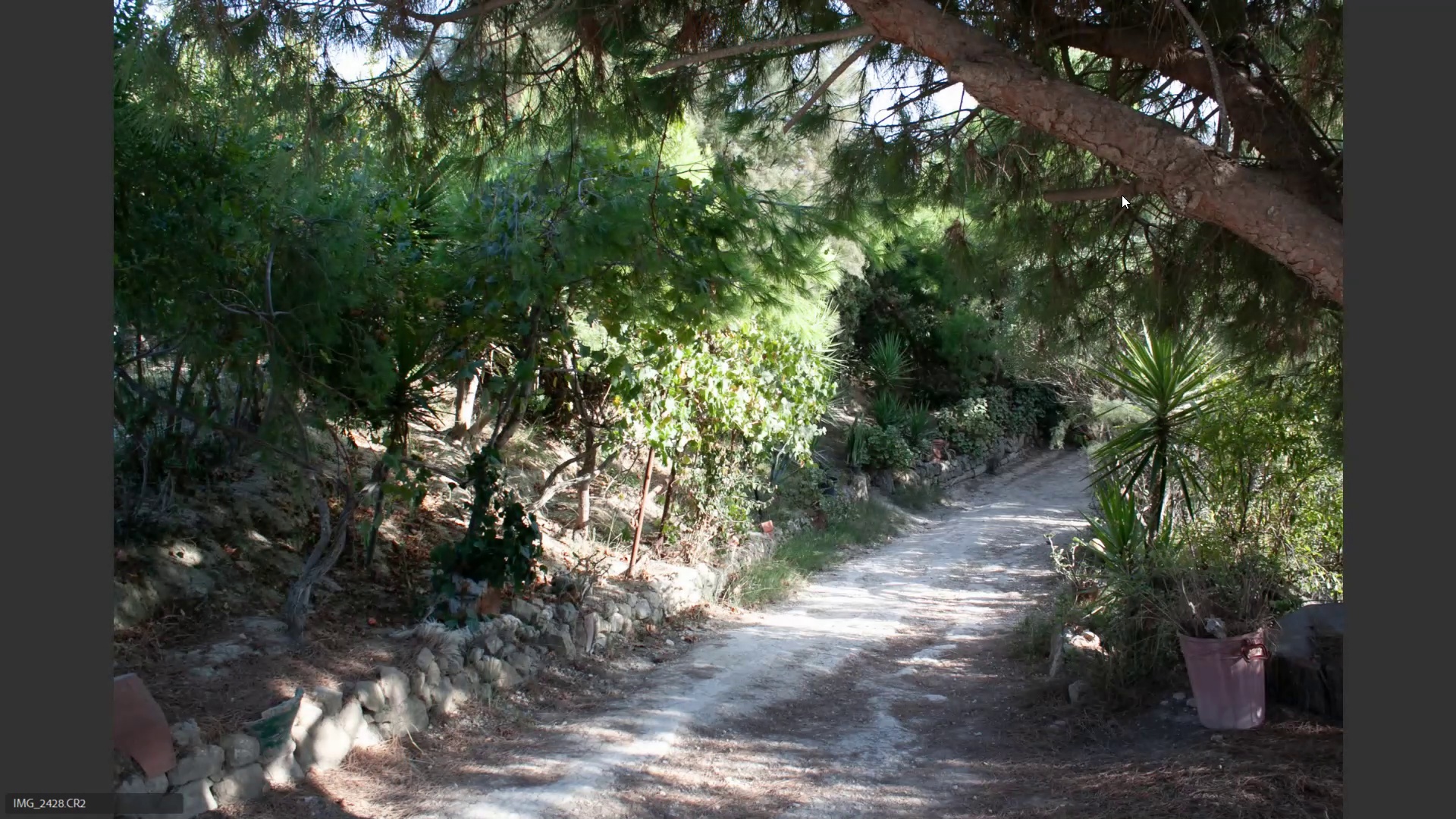 
key(ArrowLeft)
 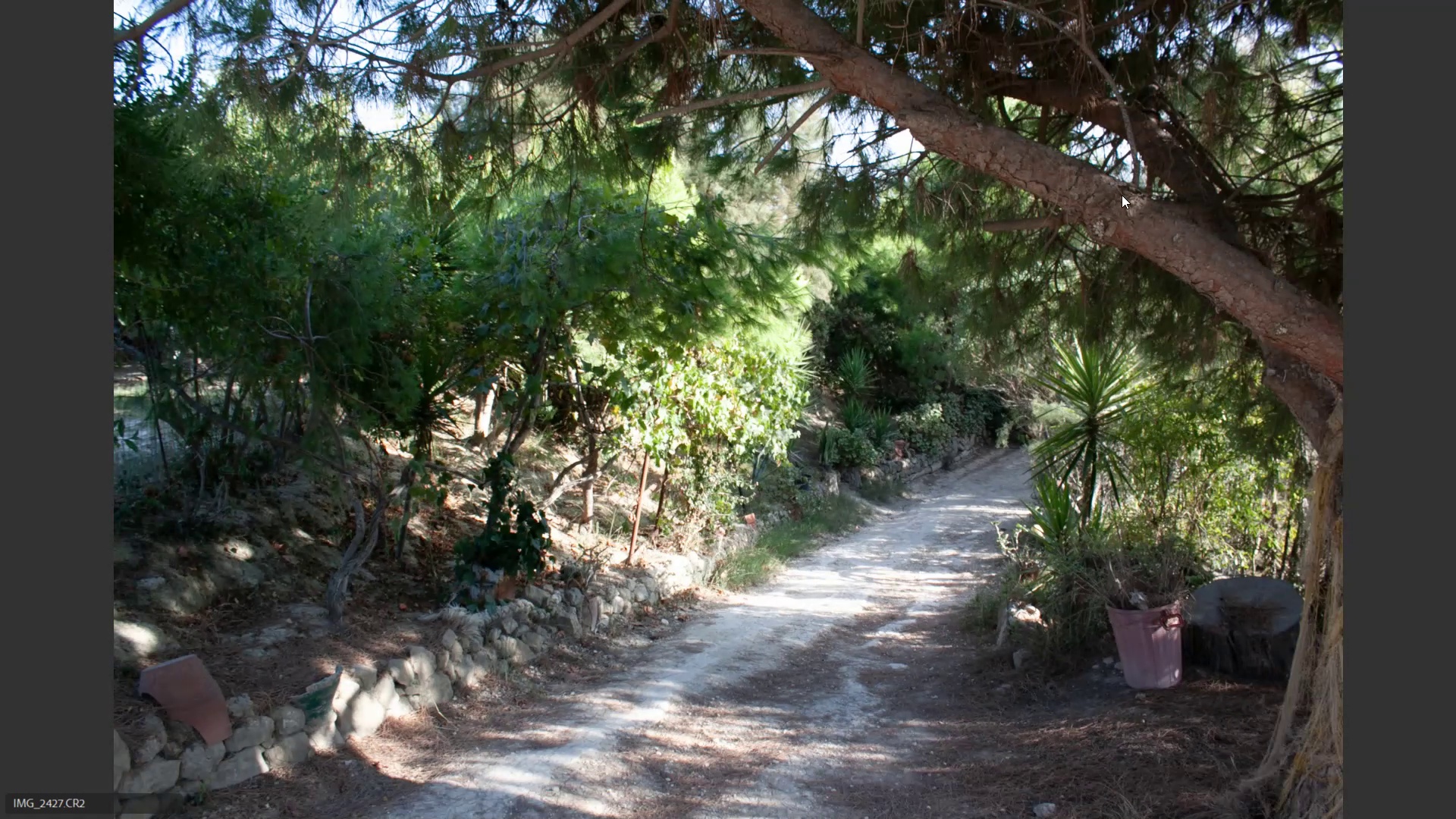 
key(ArrowLeft)
 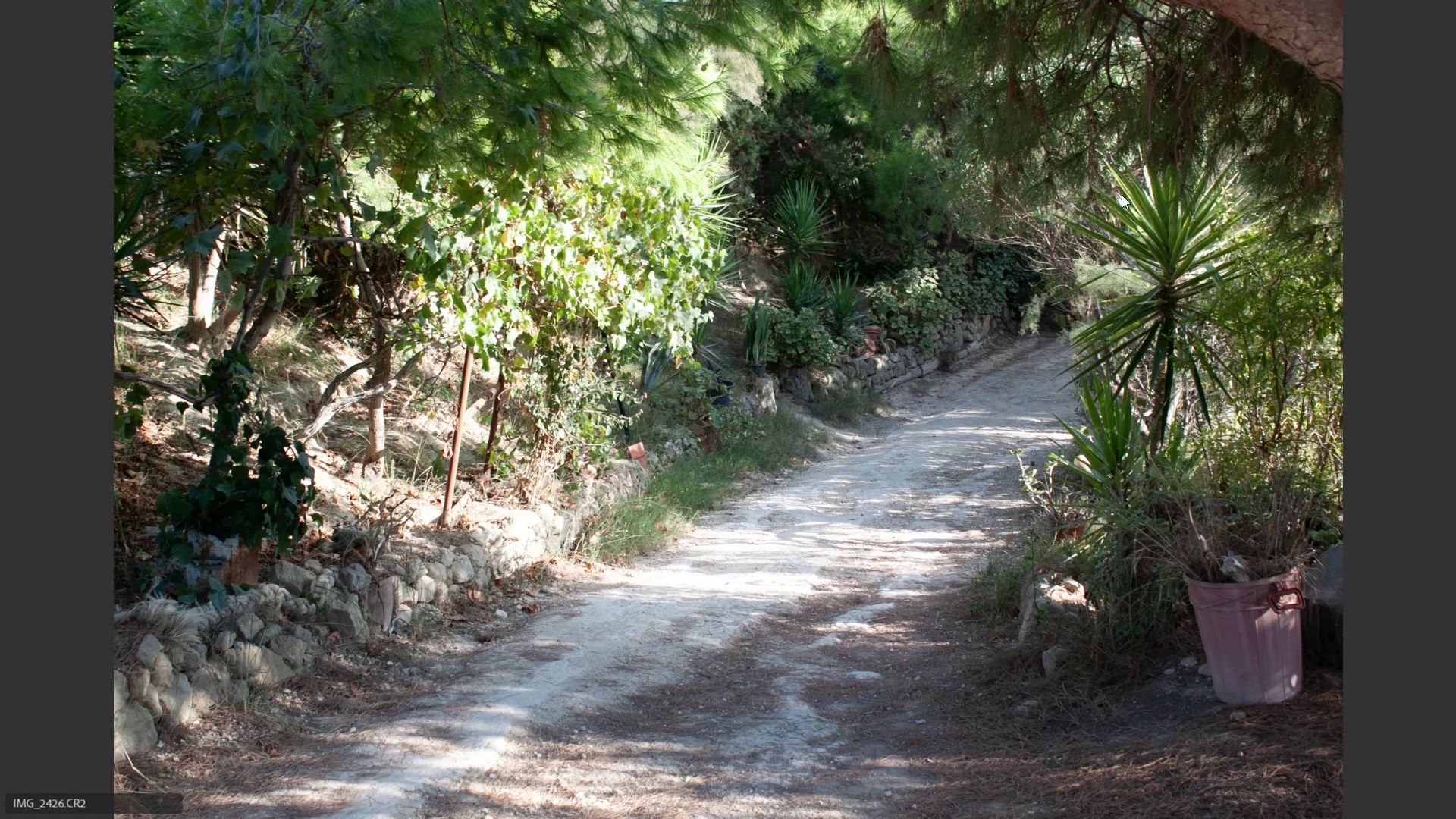 
key(ArrowRight)
 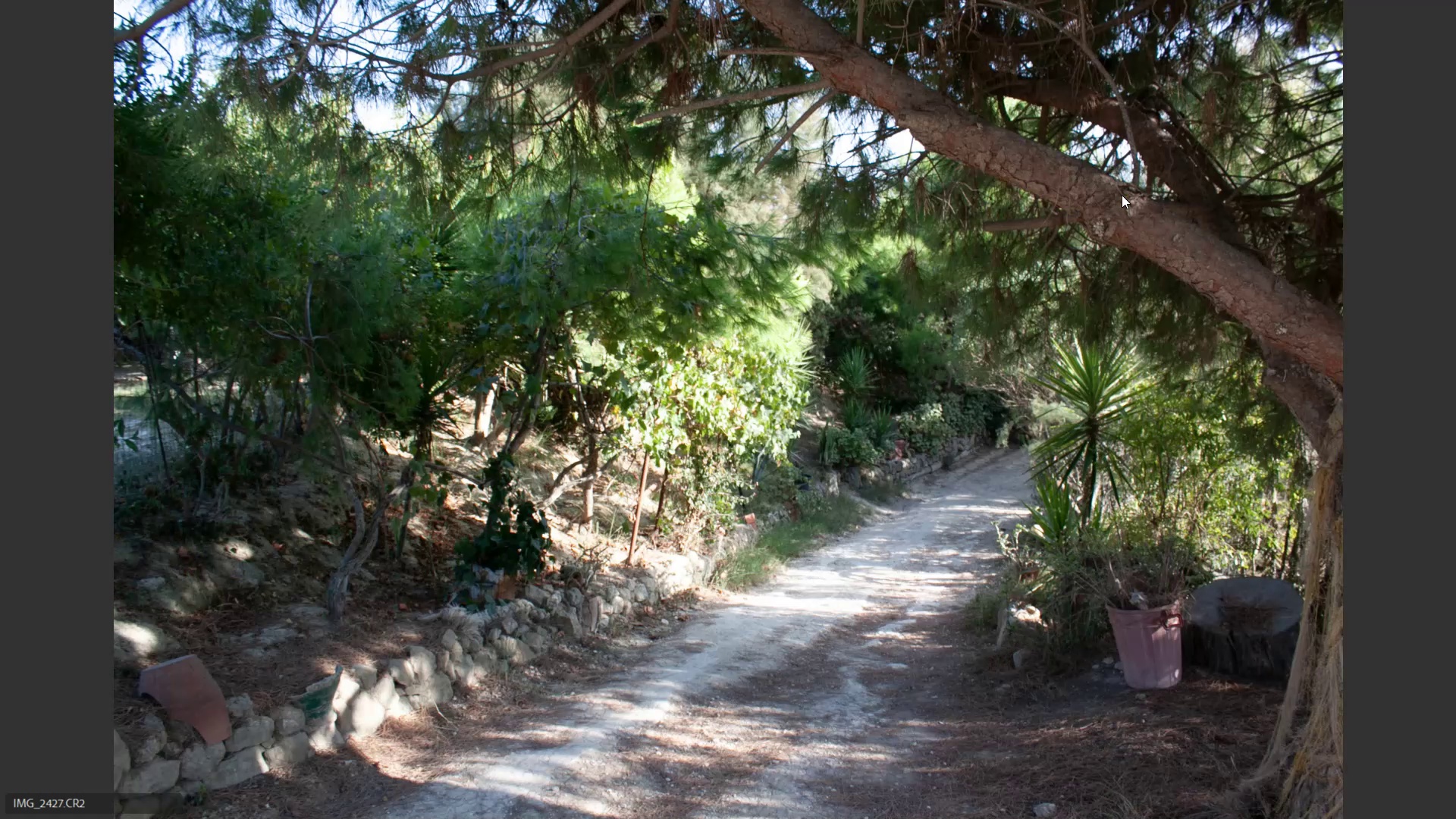 
key(ArrowLeft)
 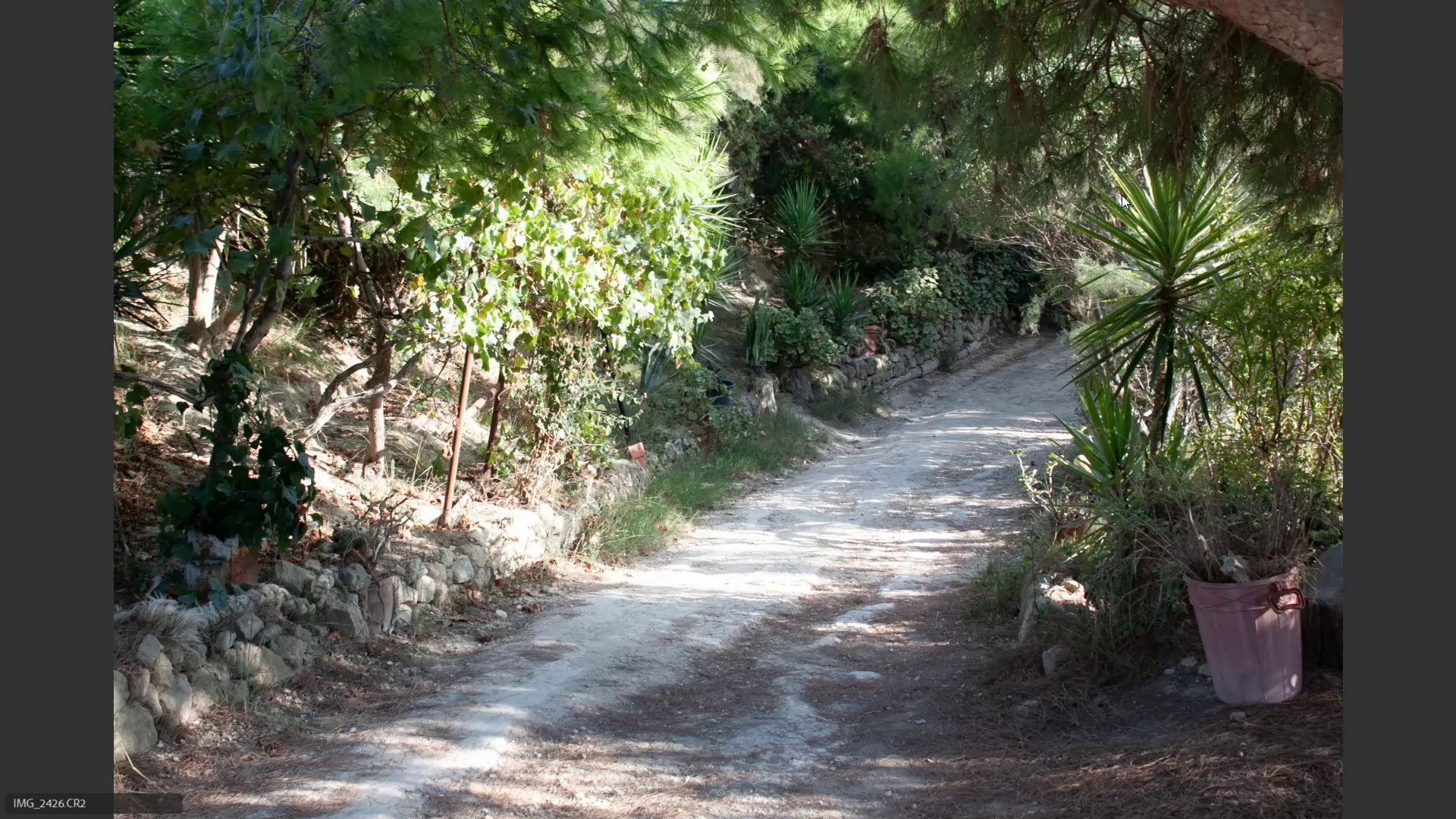 
key(ArrowRight)
 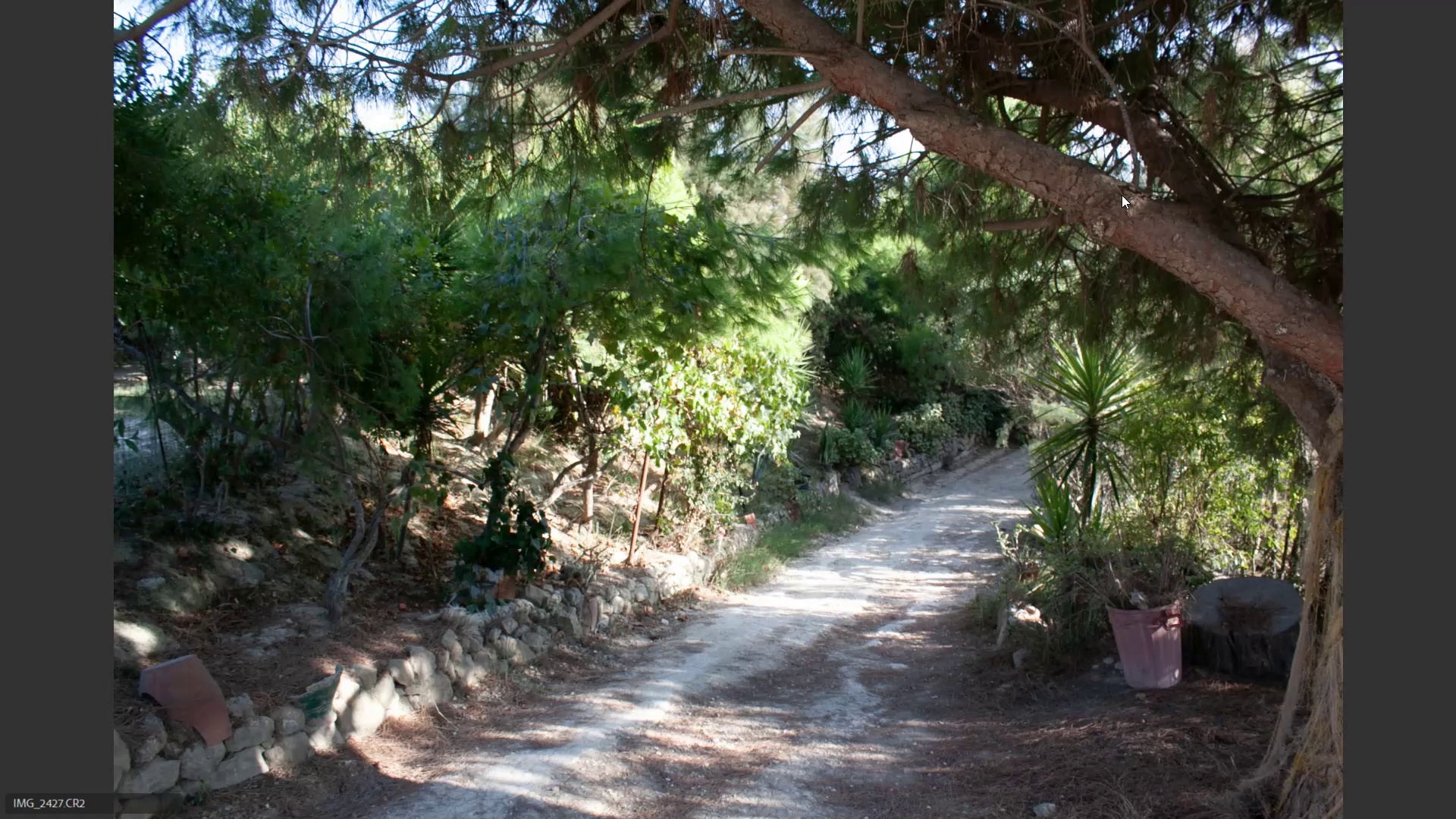 
key(ArrowRight)
 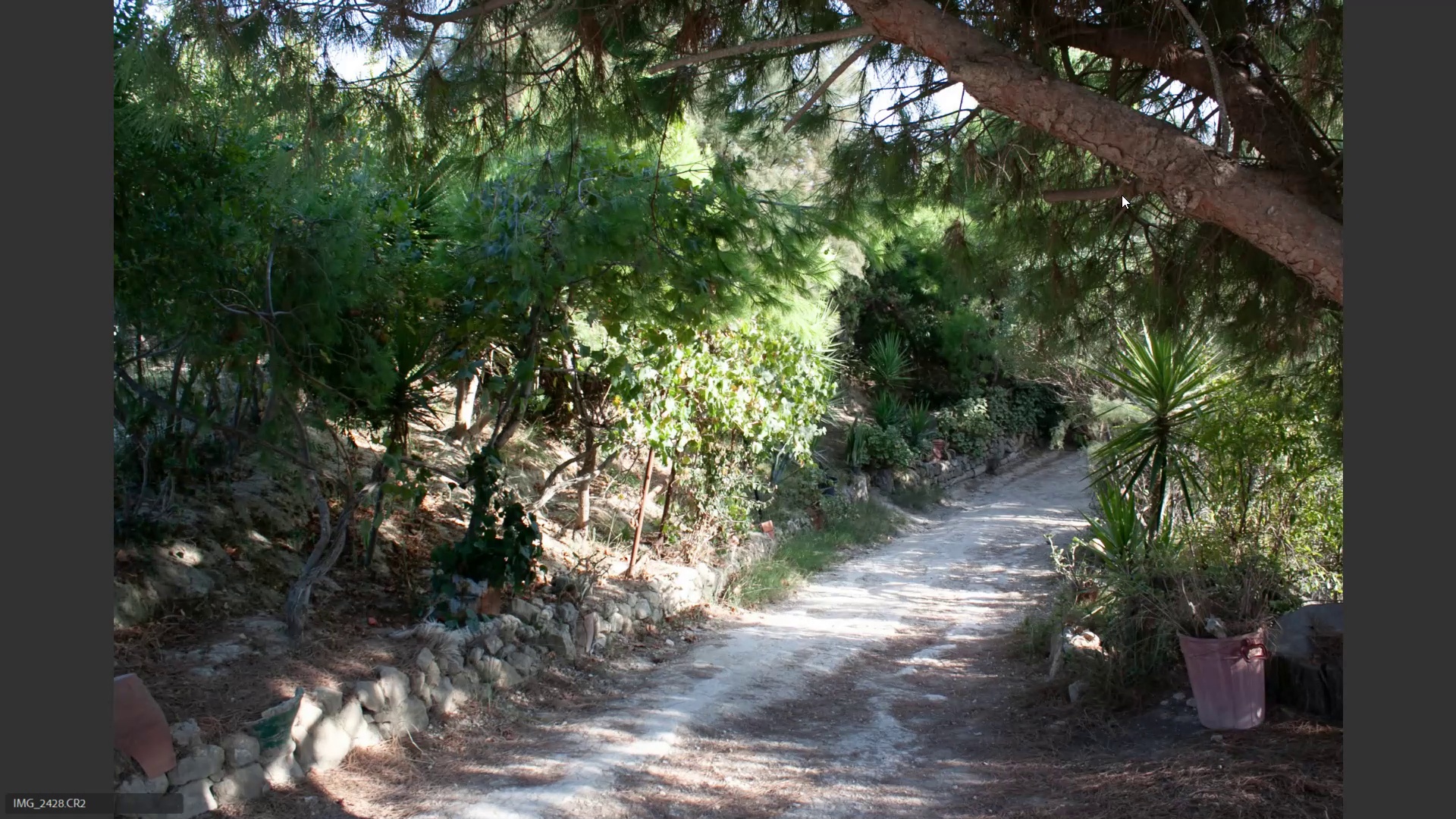 
key(6)
 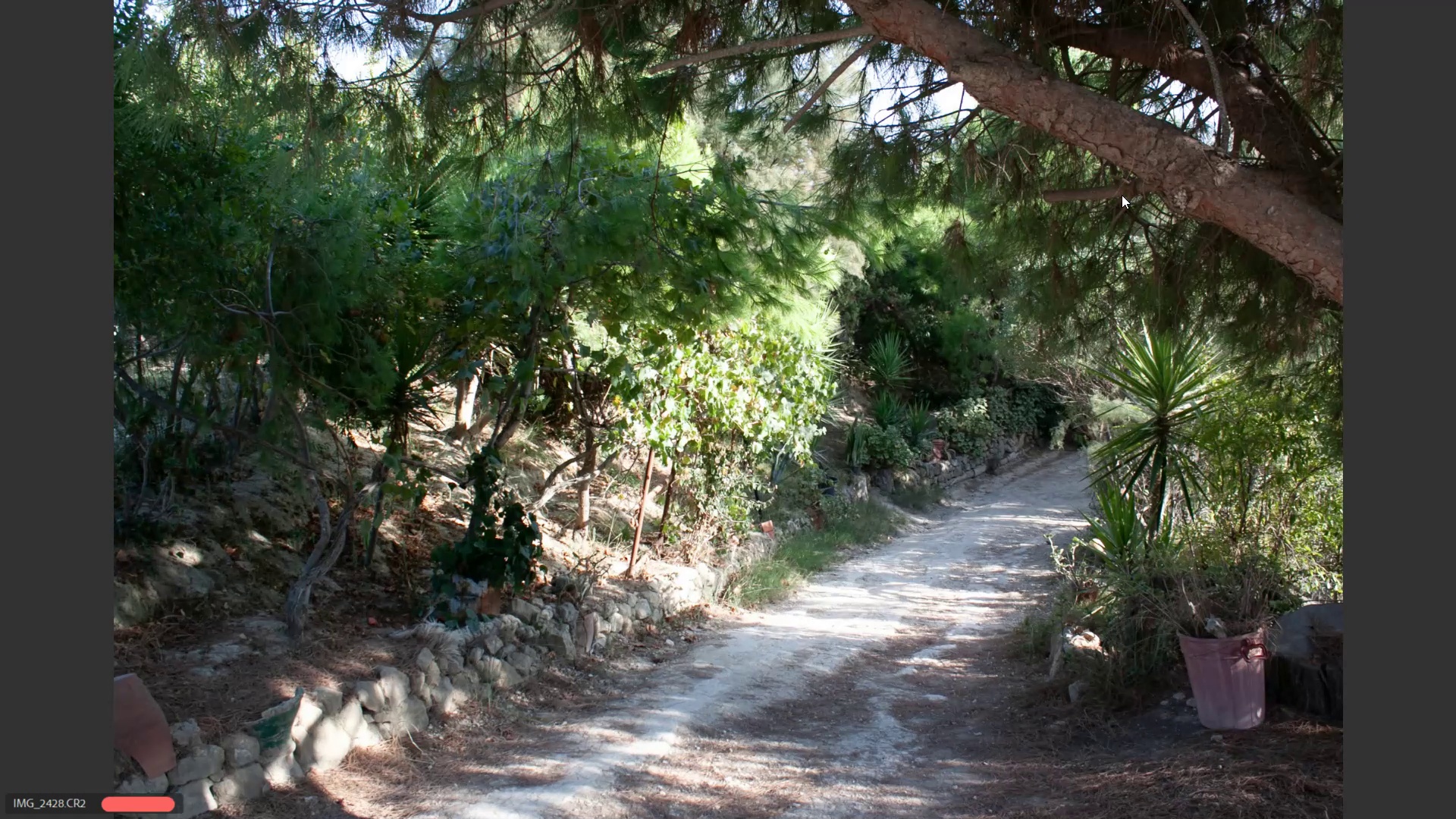 
key(ArrowRight)
 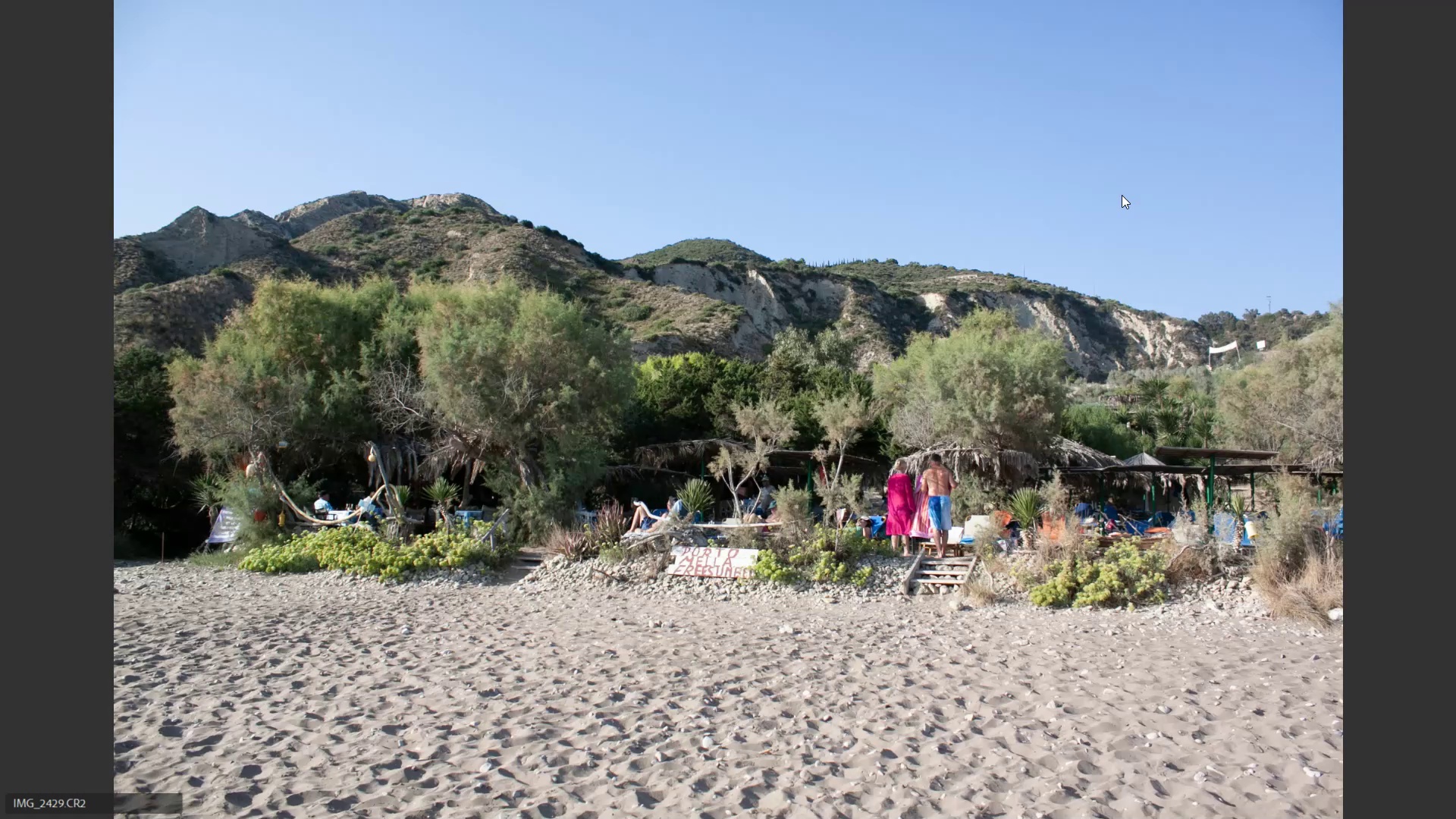 
key(ArrowRight)
 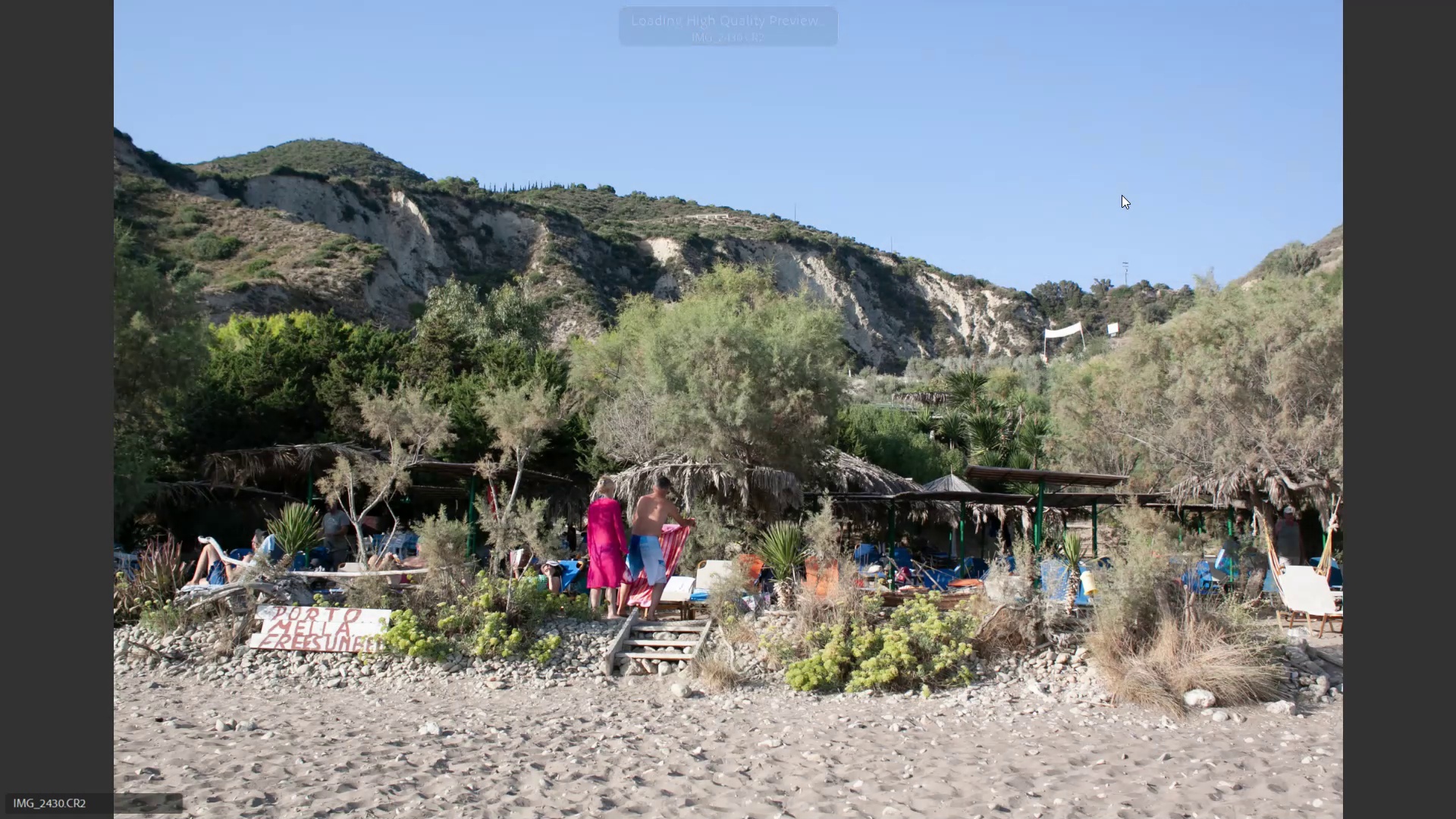 
key(ArrowRight)
 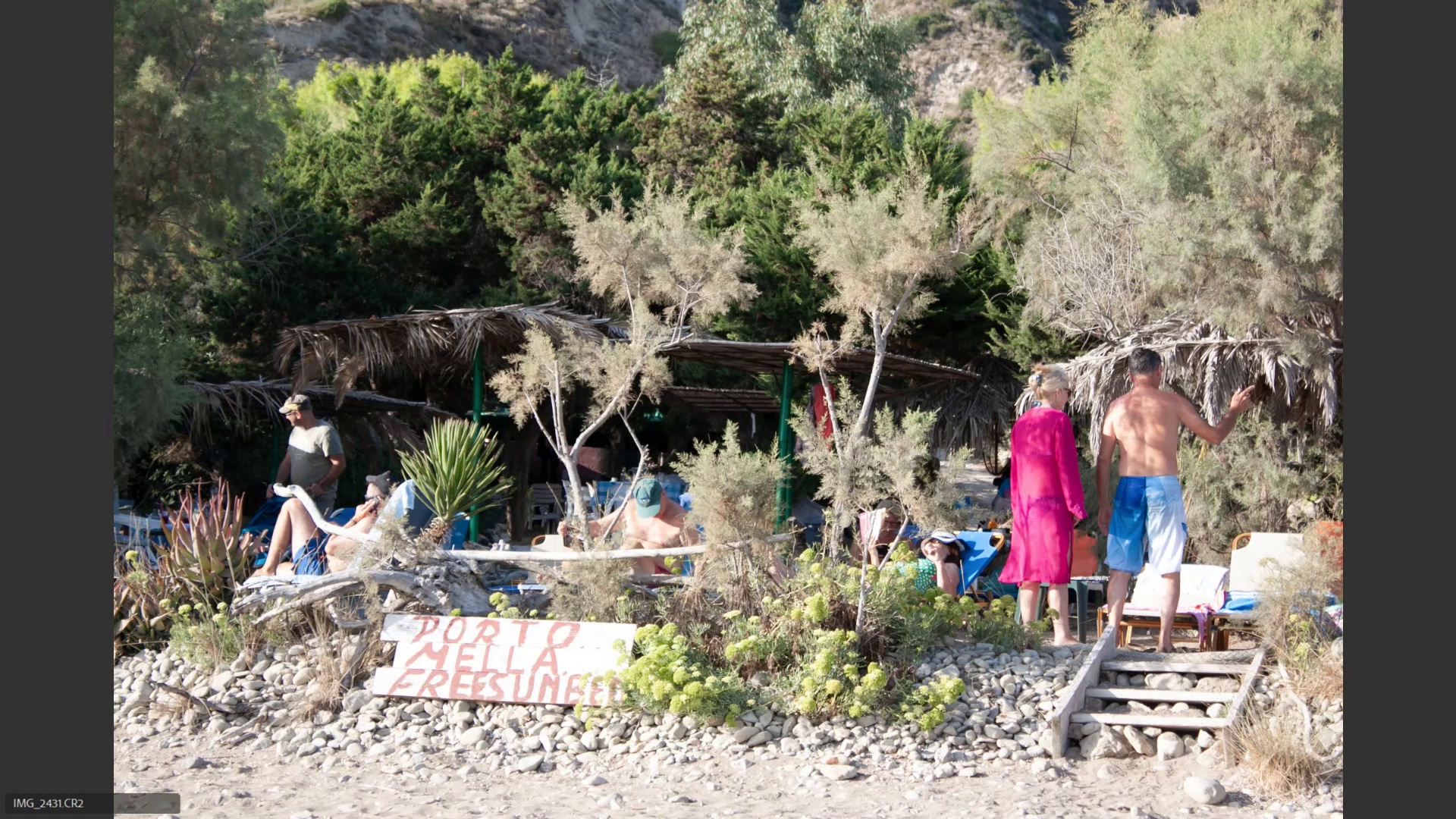 
wait(6.19)
 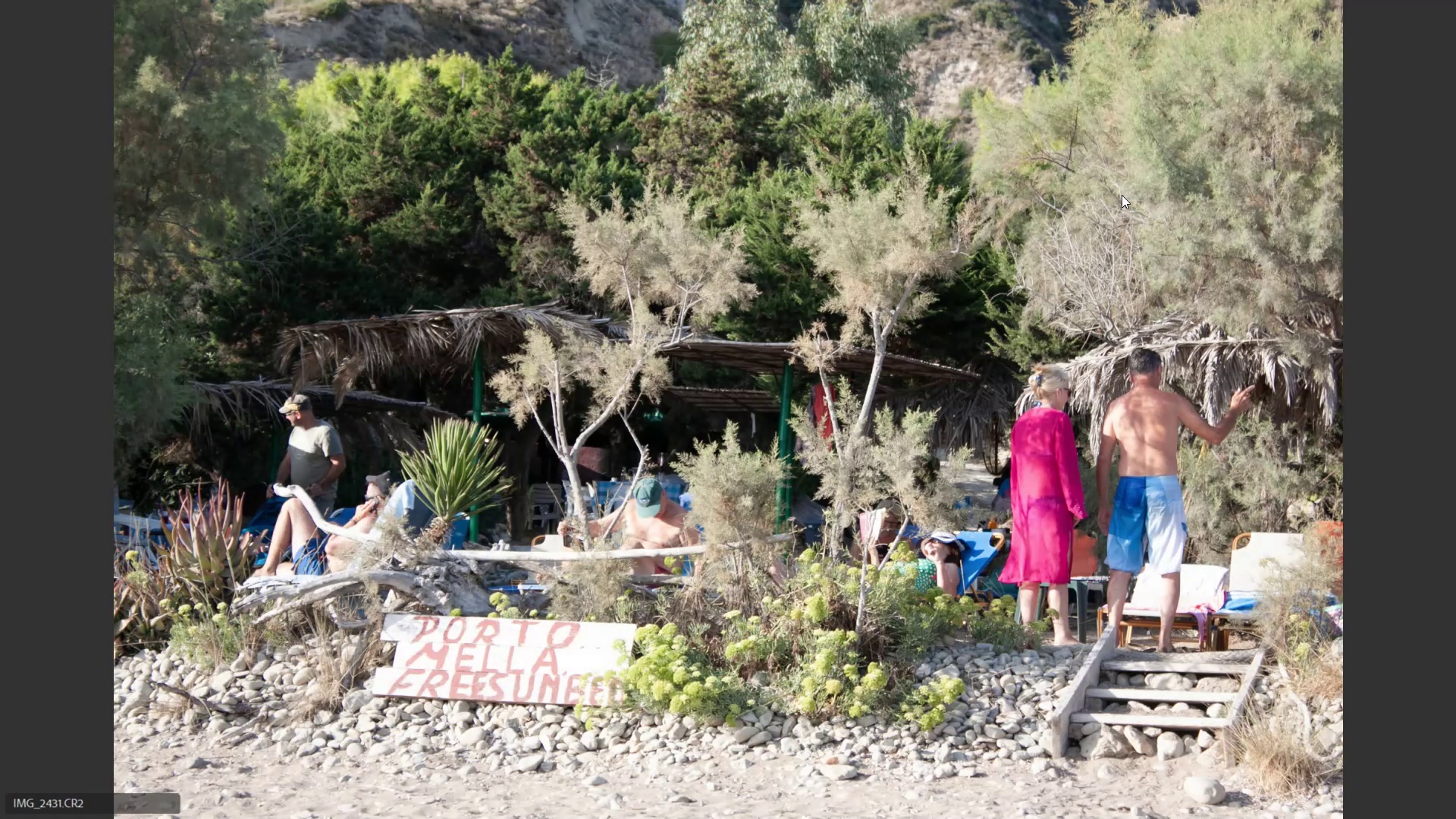 
key(ArrowRight)
 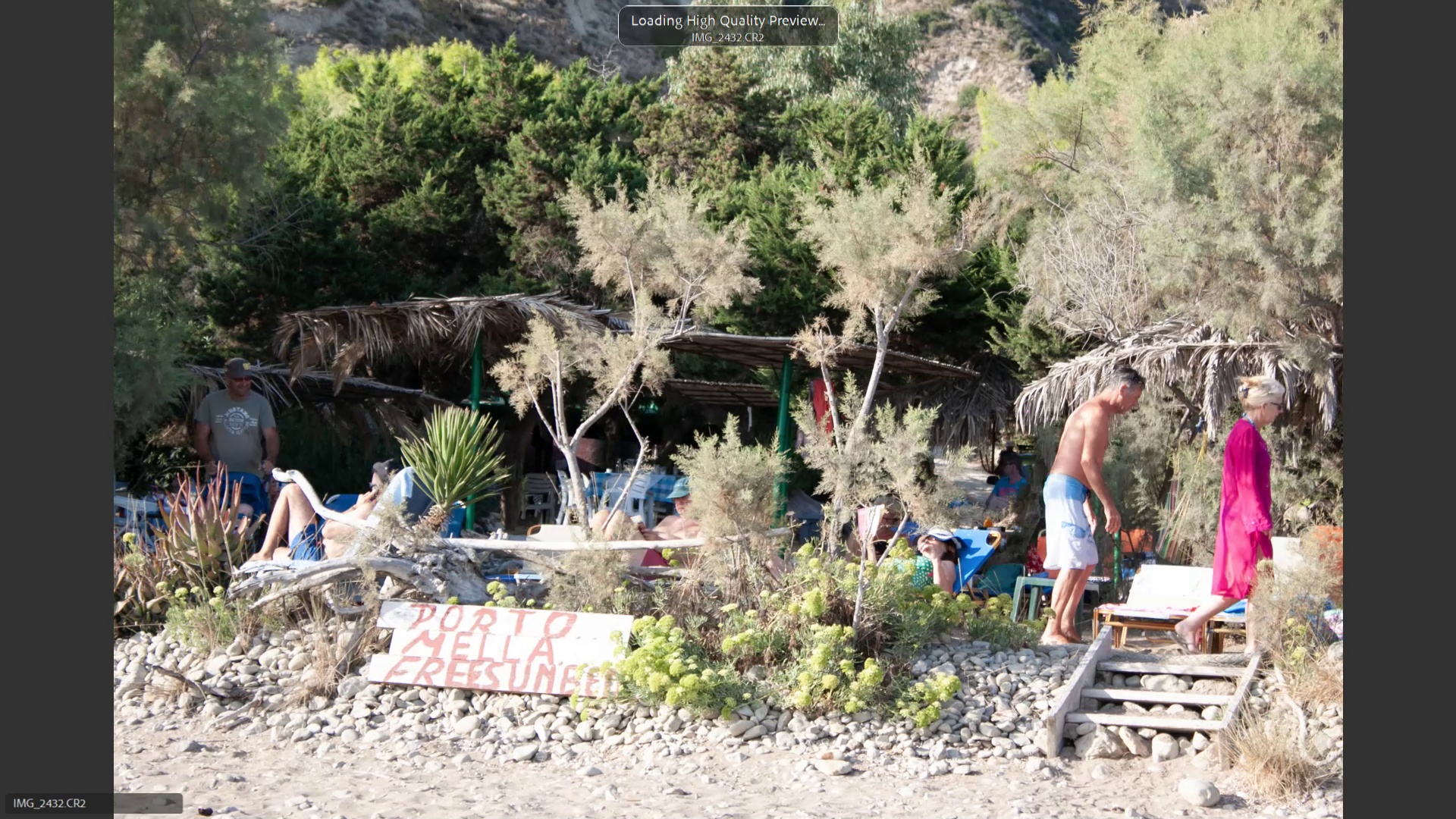 
key(ArrowRight)
 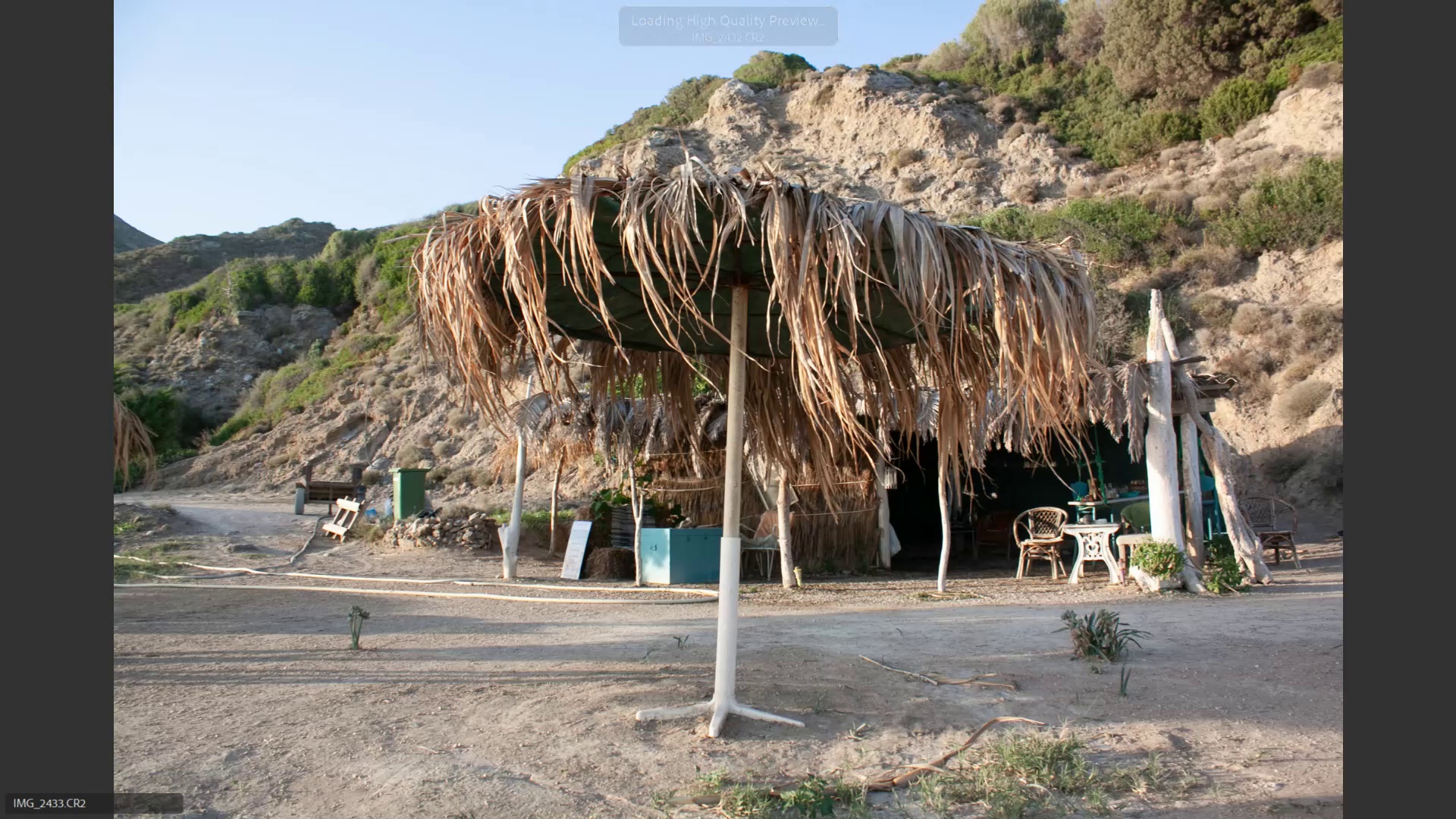 
hold_key(key=ArrowRight, duration=0.38)
 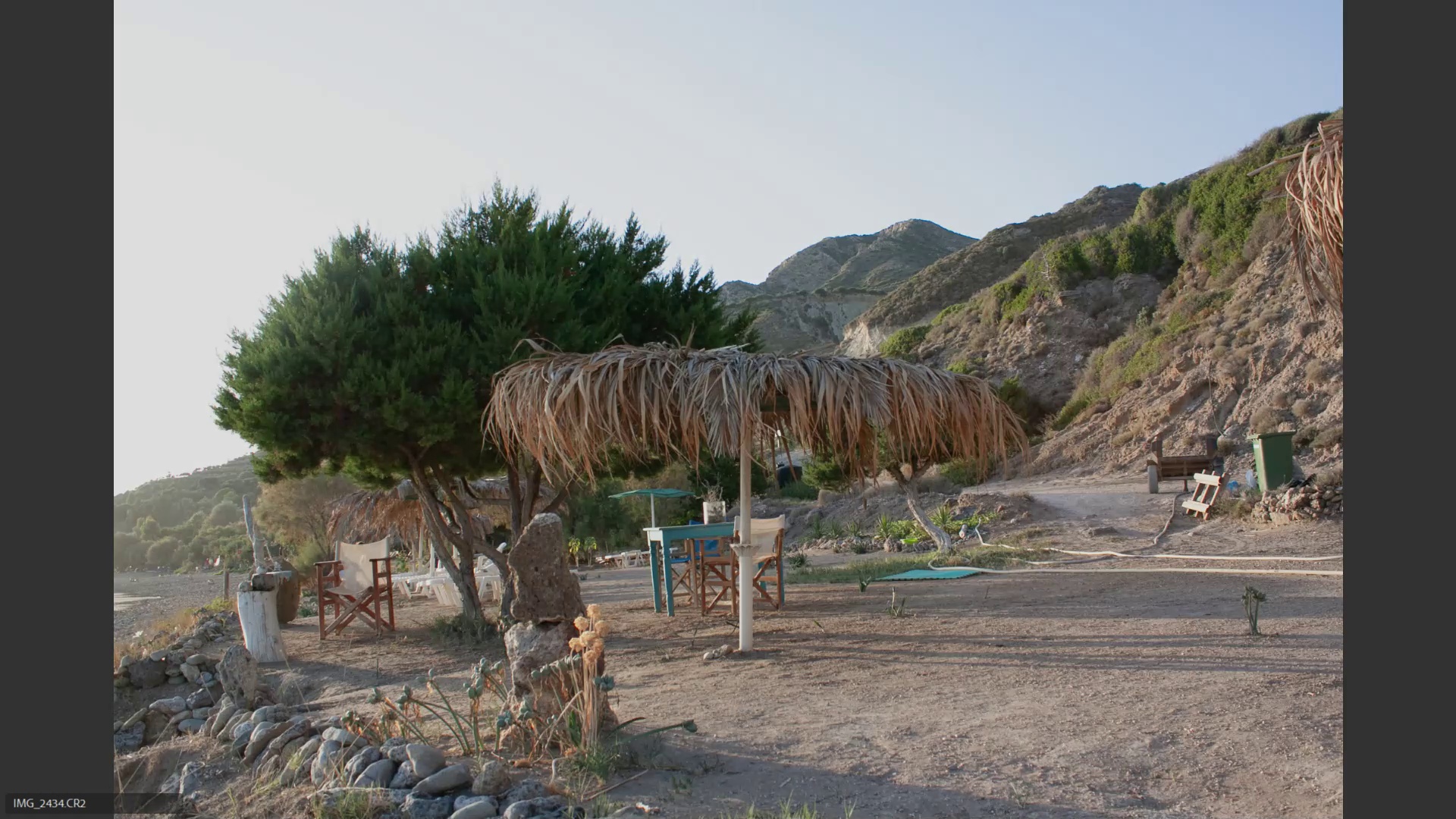 
key(ArrowRight)
 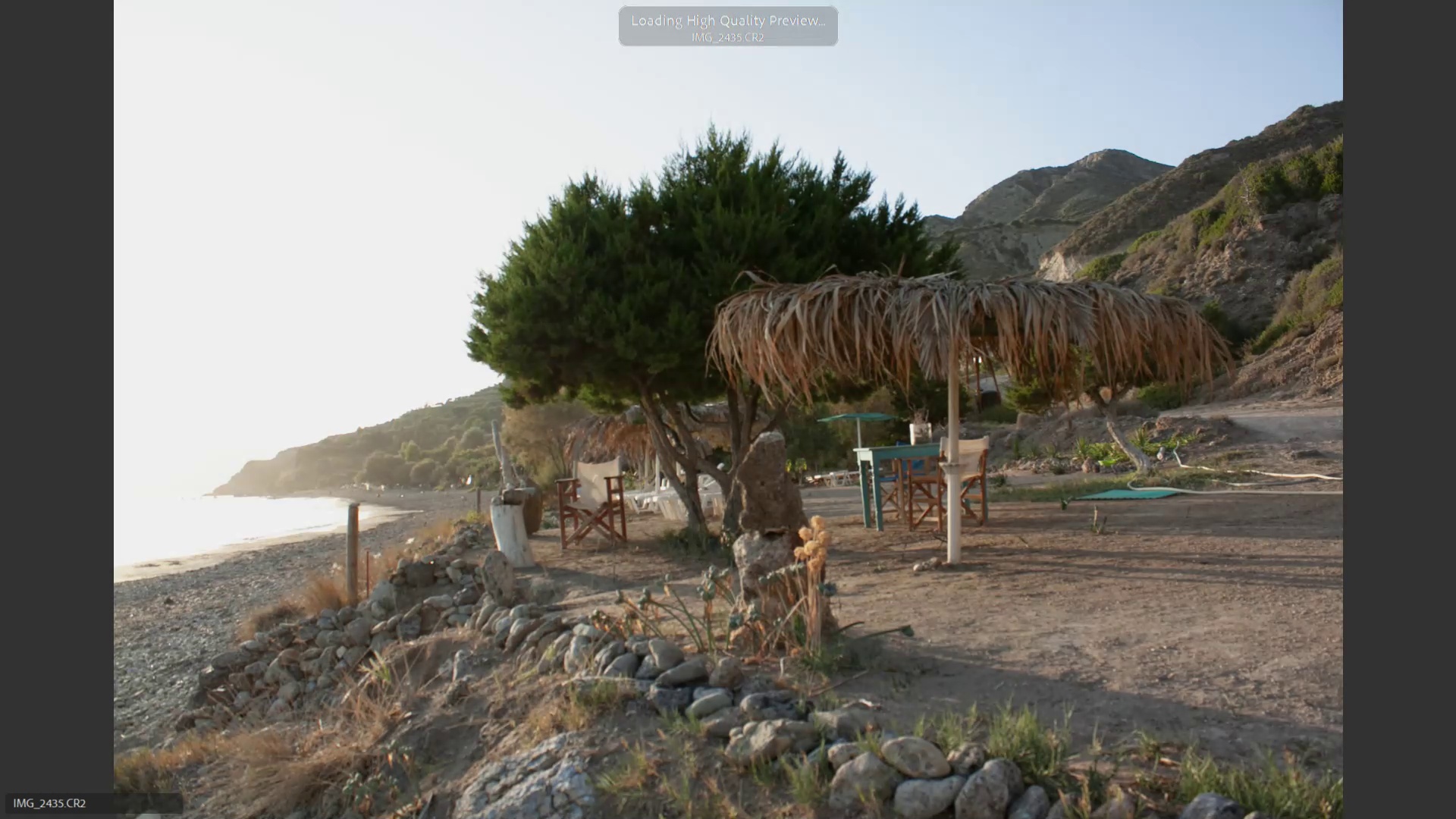 
key(ArrowLeft)
 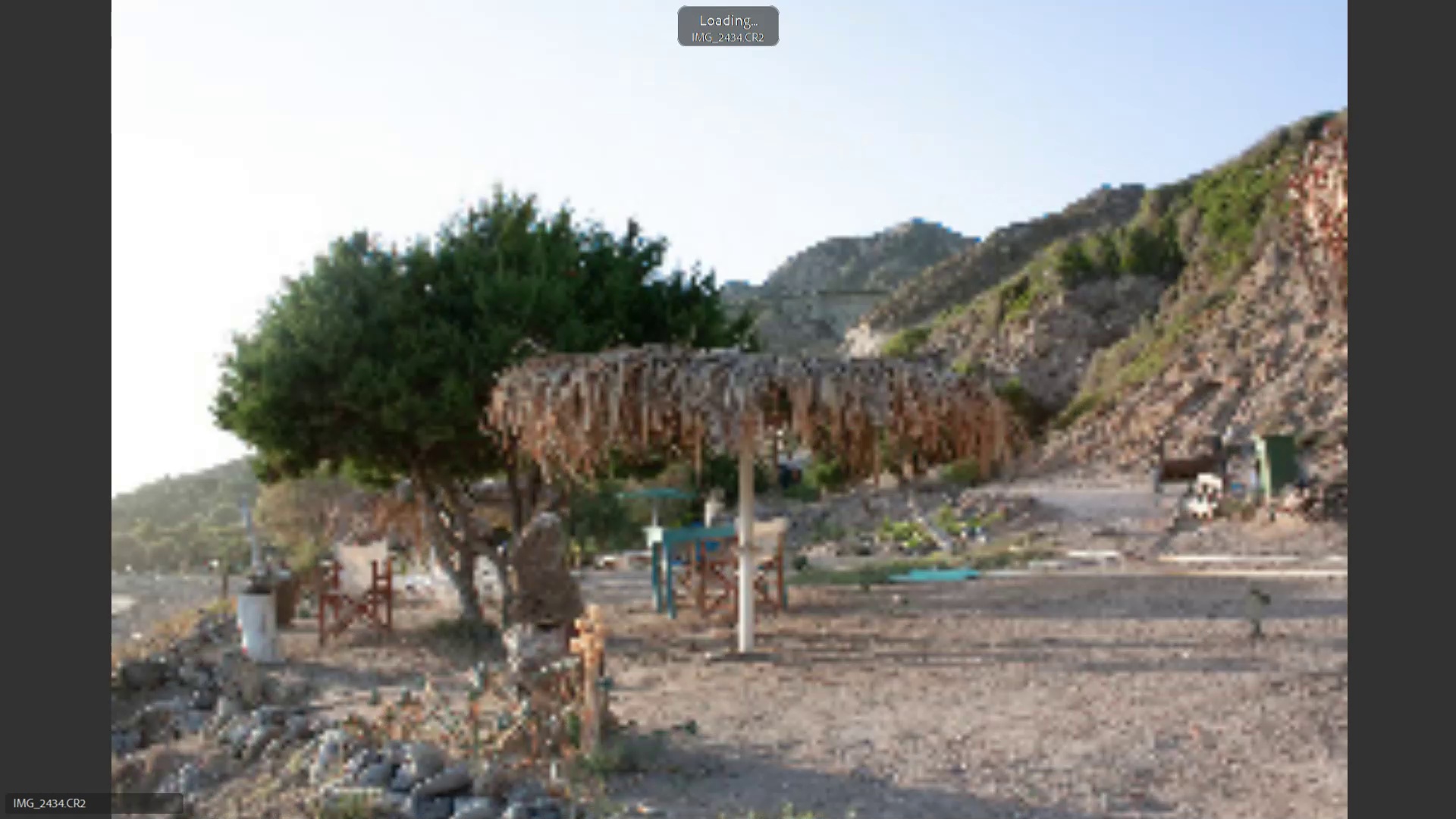 
key(ArrowRight)
 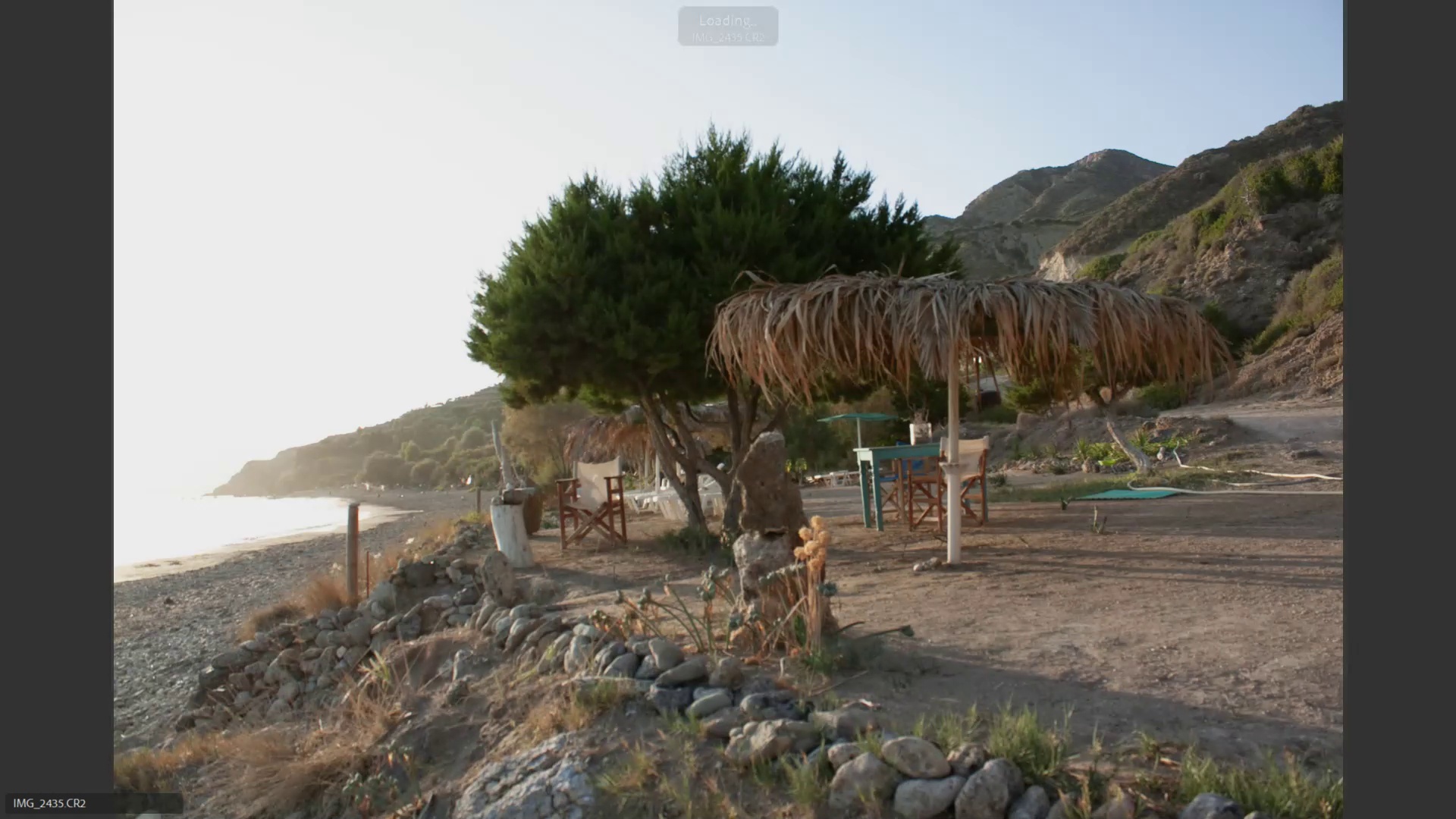 
key(ArrowRight)
 